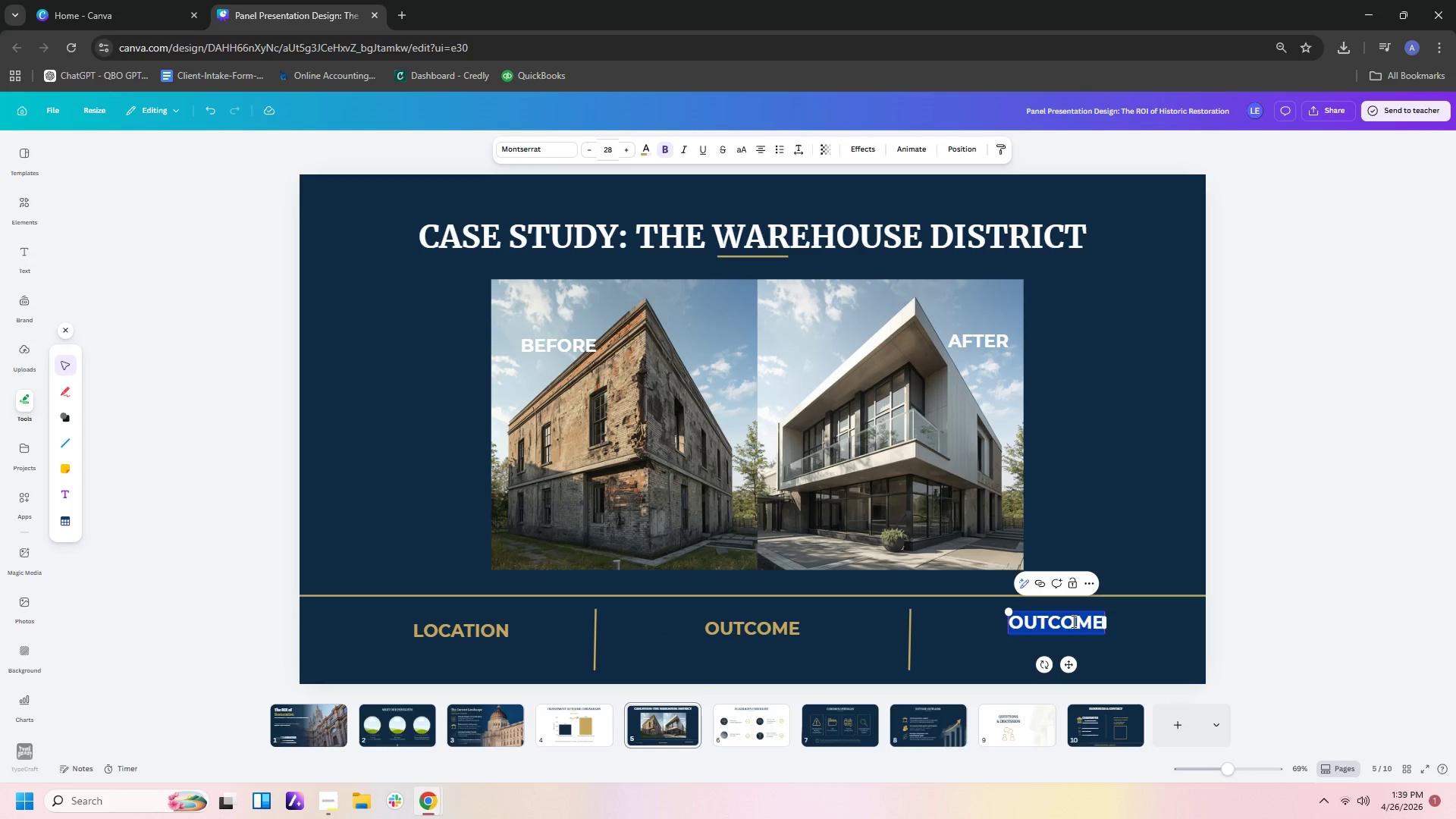 
type(TIMELIB)
key(Backspace)
type(NE)
 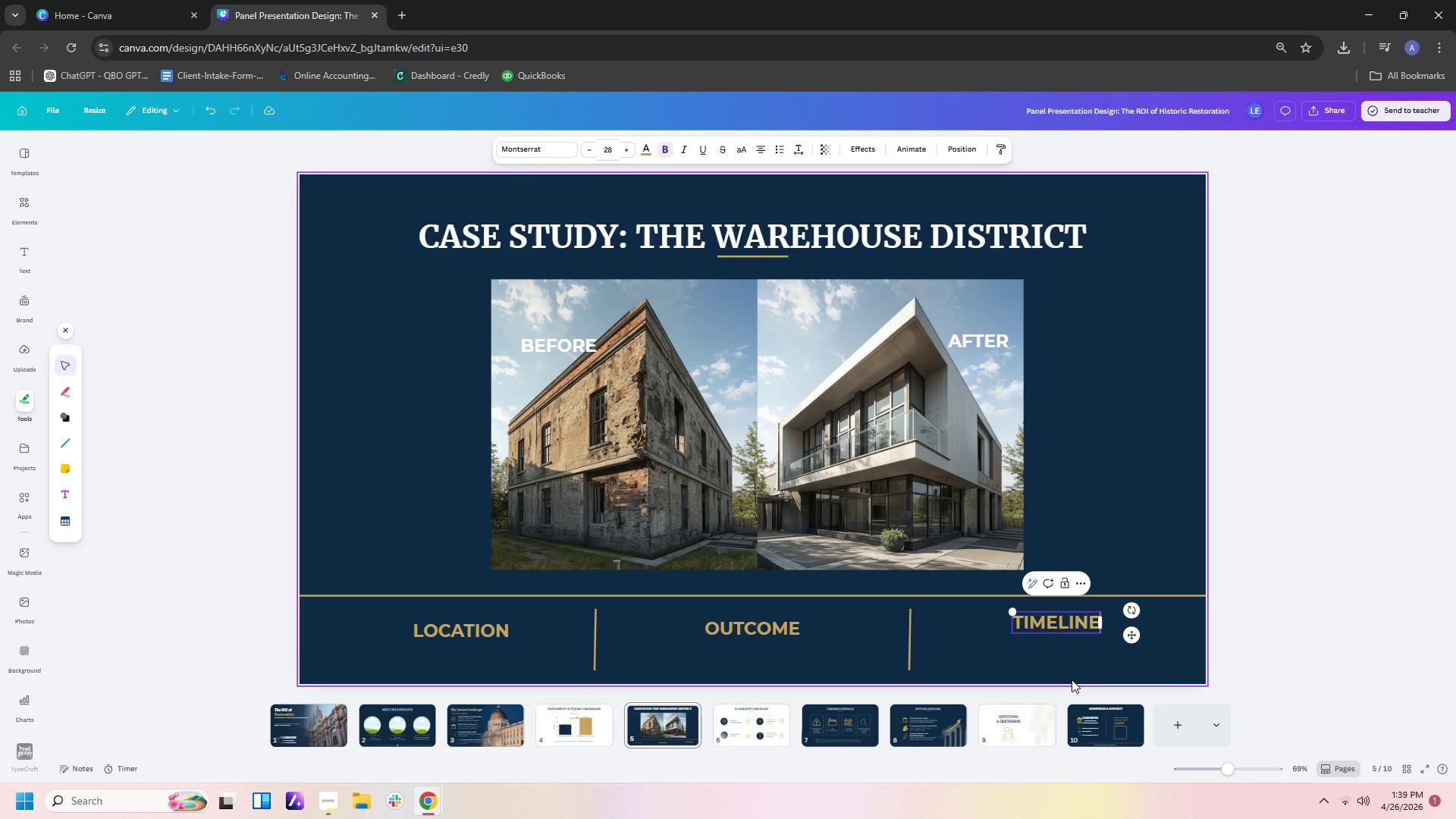 
left_click([1069, 651])
 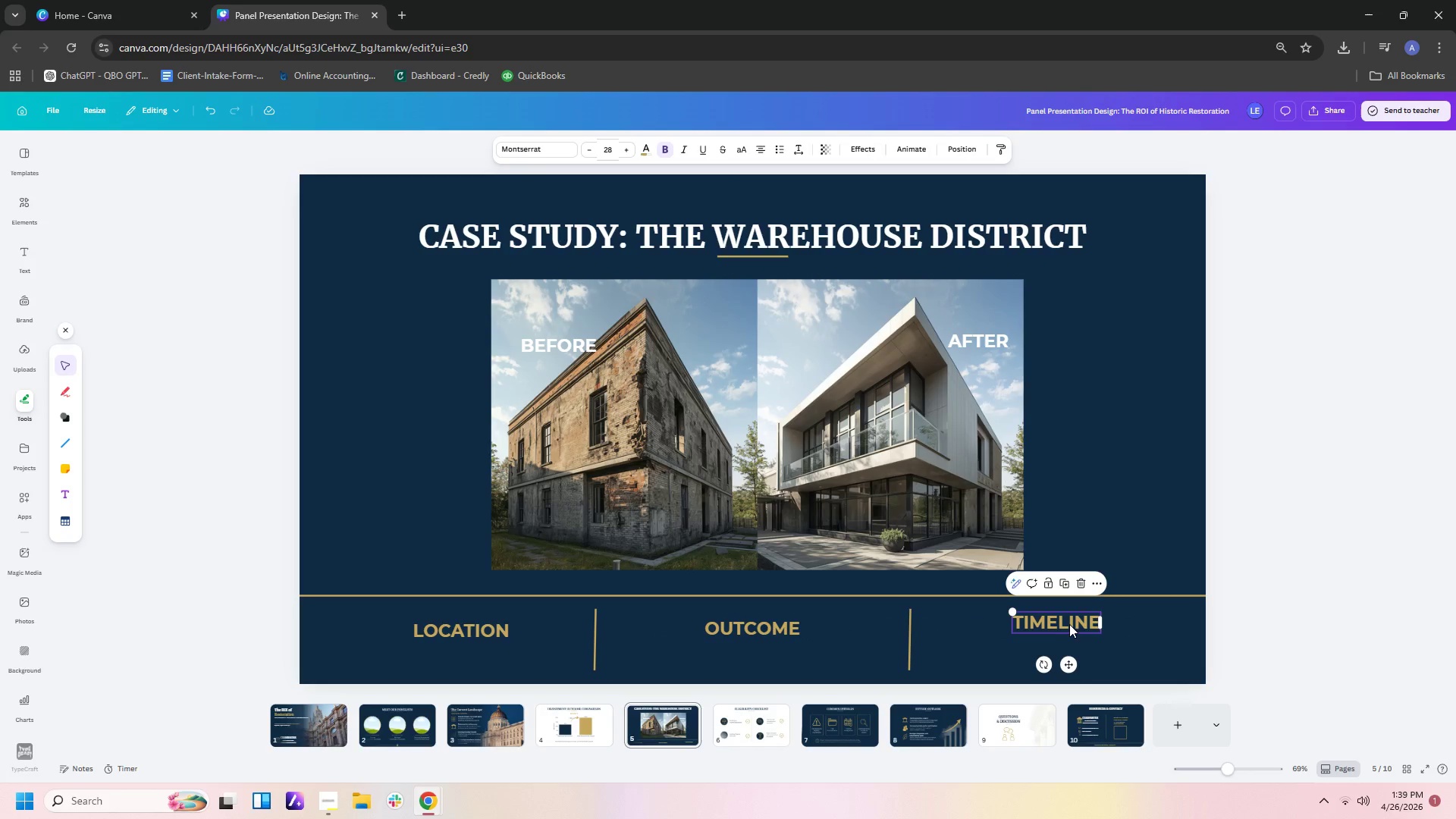 
left_click_drag(start_coordinate=[1069, 624], to_coordinate=[1059, 628])
 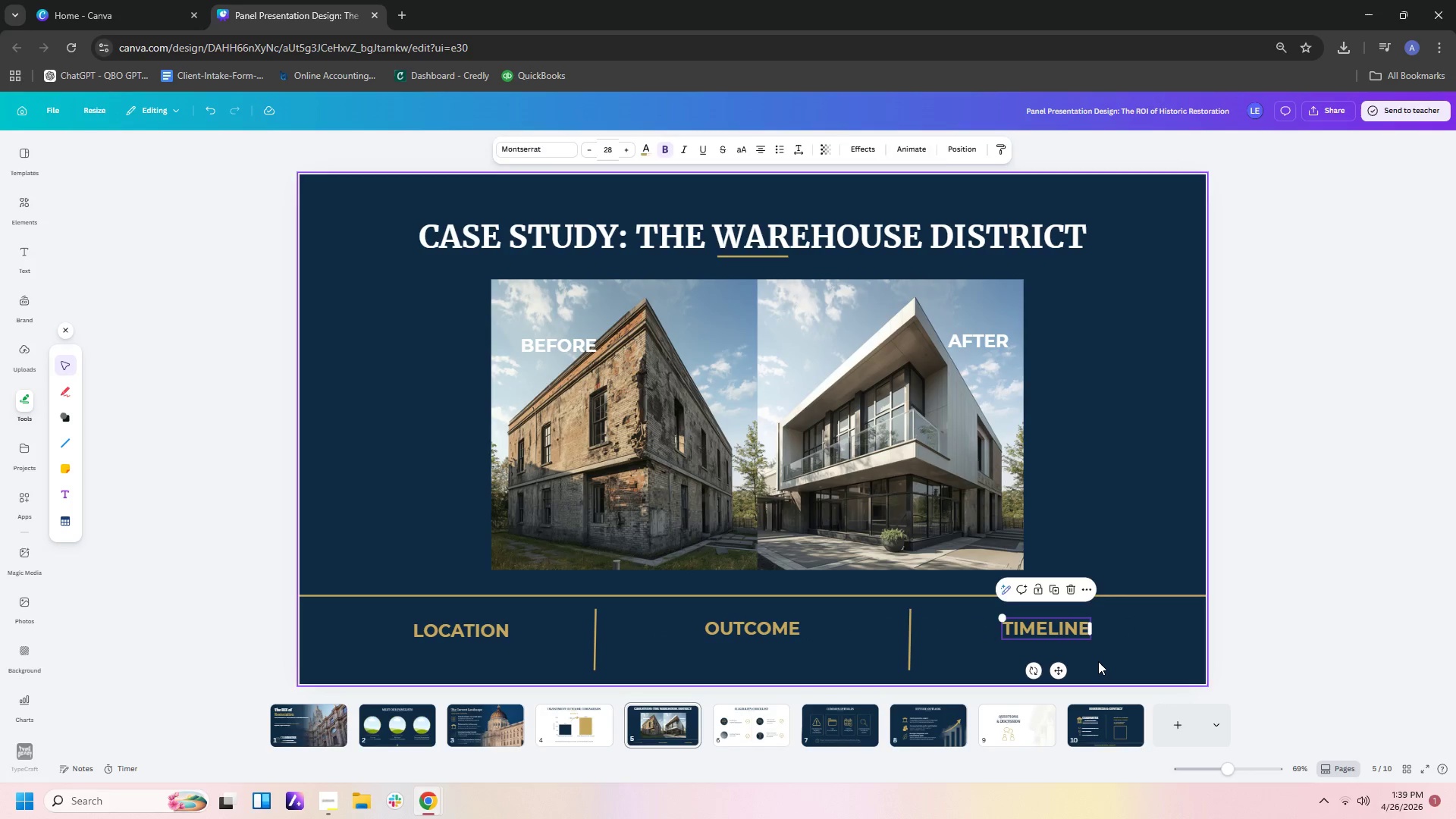 
left_click([1098, 661])
 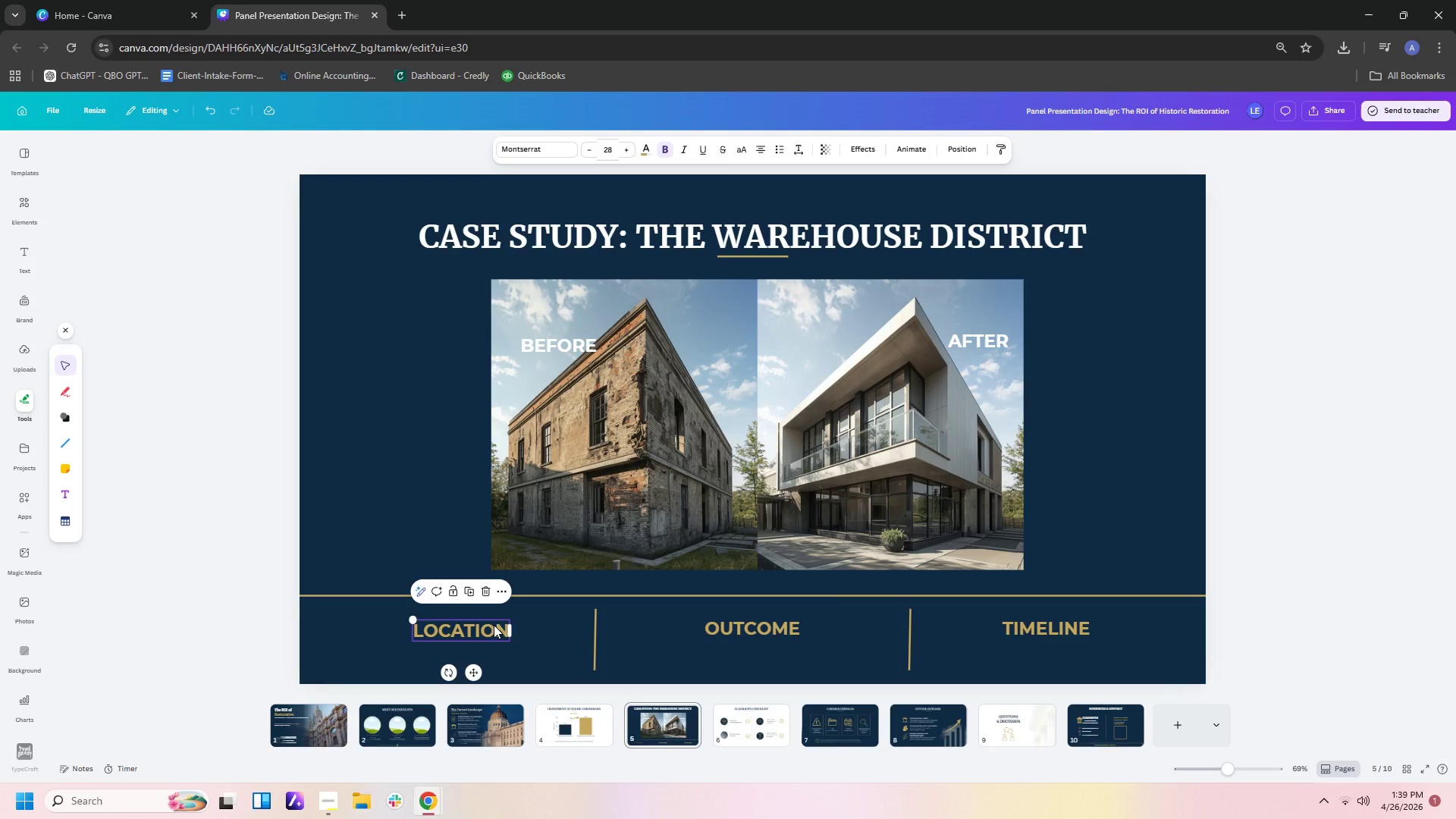 
wait(5.38)
 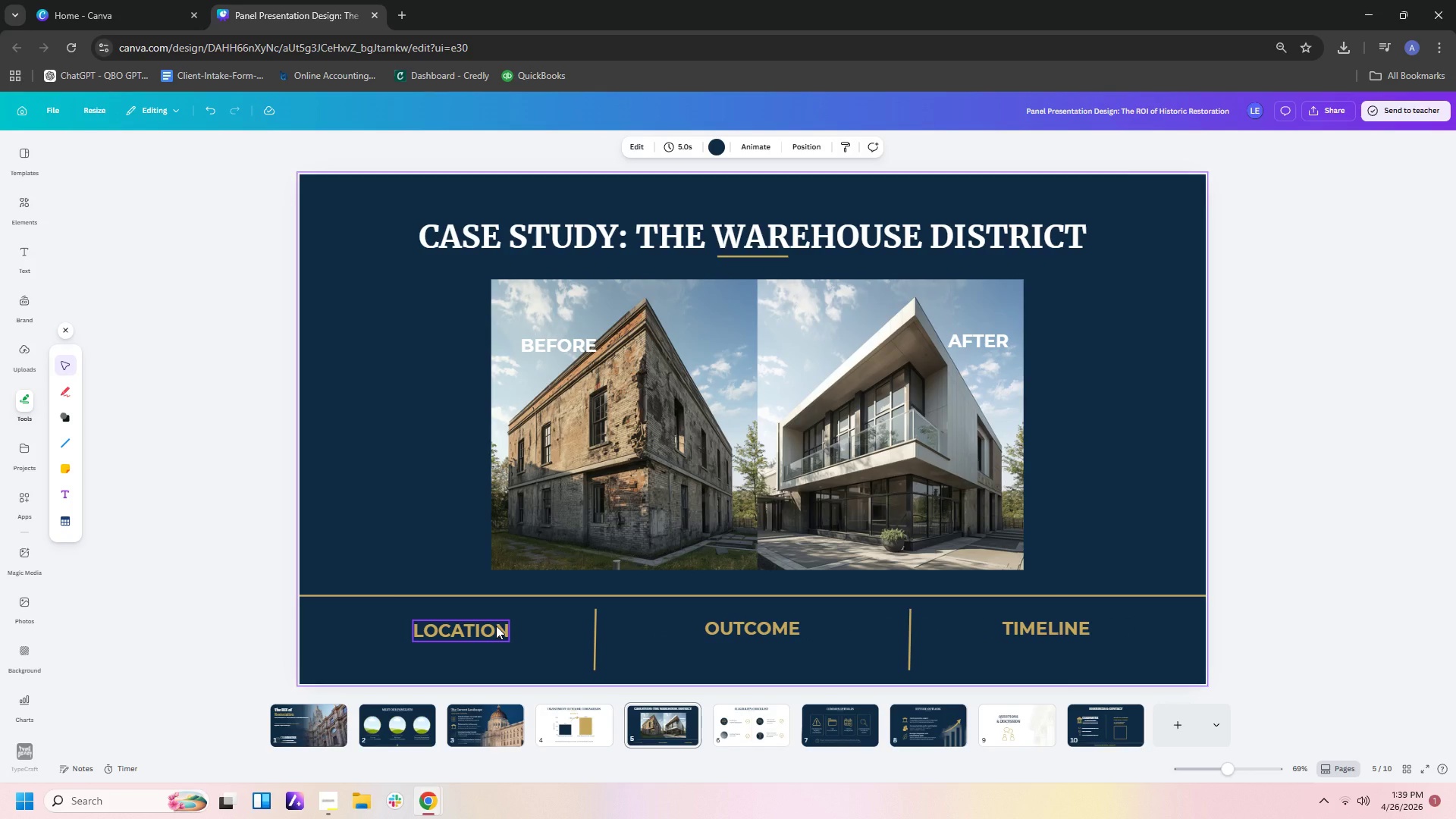 
double_click([495, 628])
 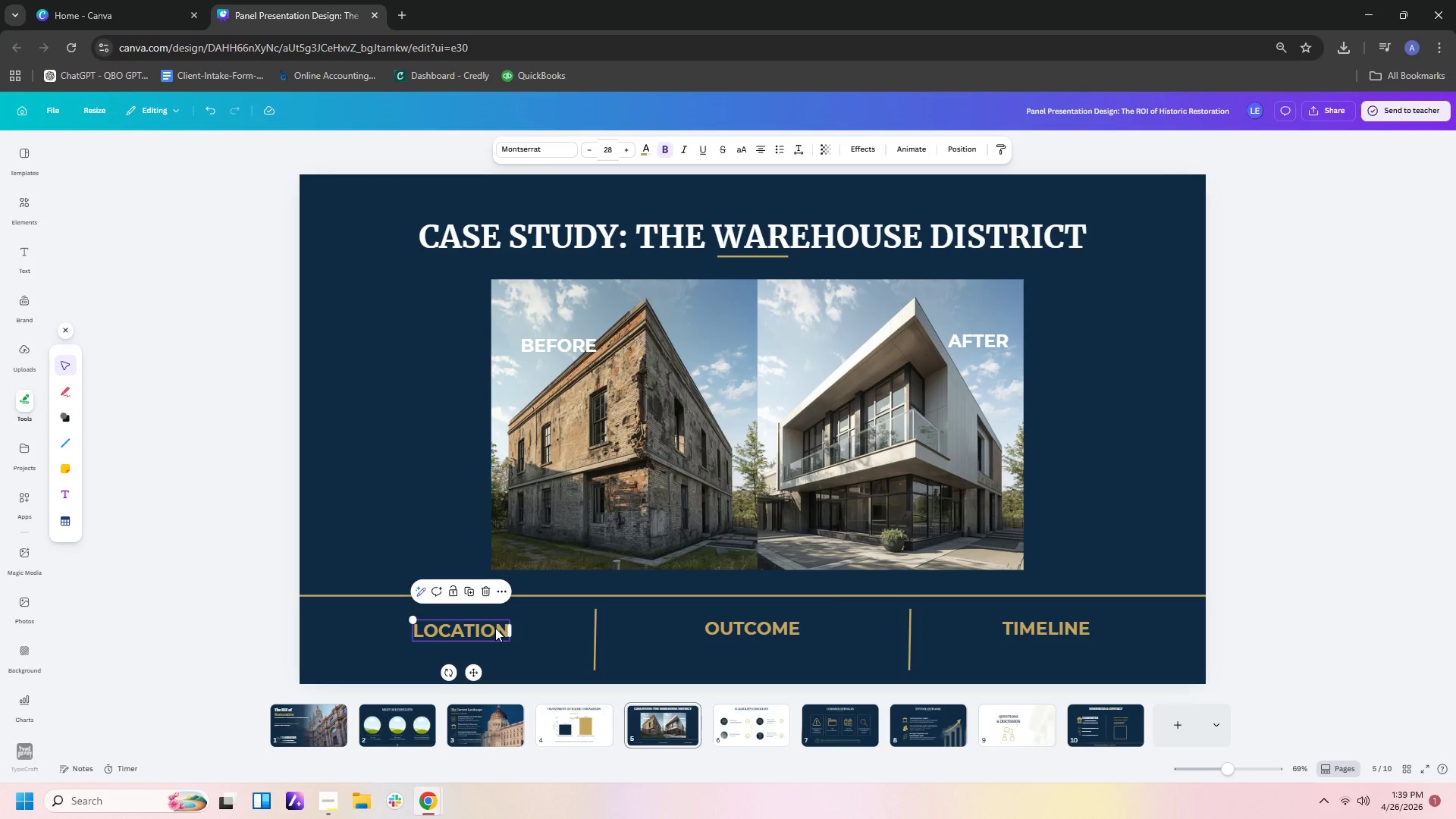 
key(Control+C)
 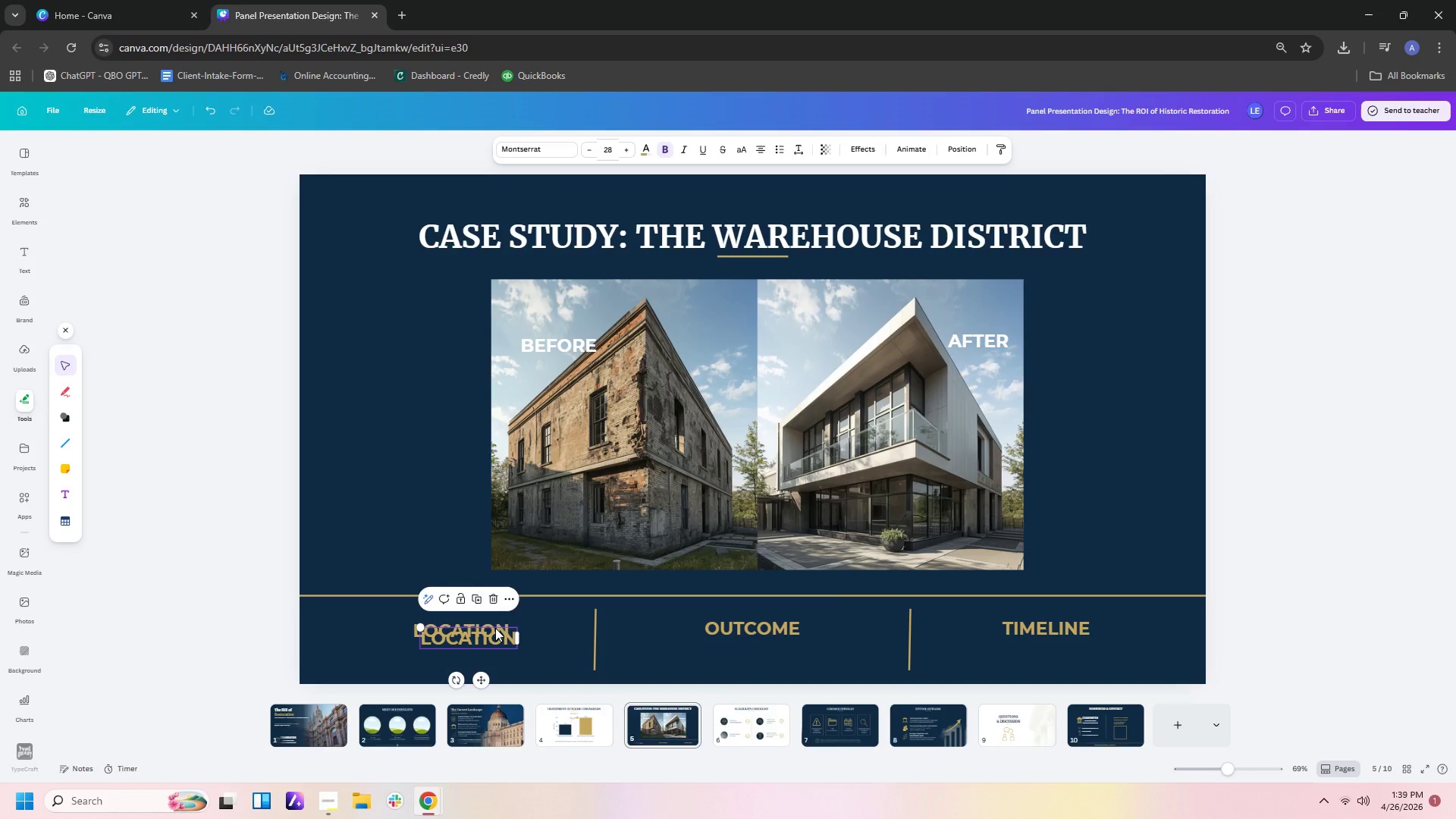 
key(Control+V)
 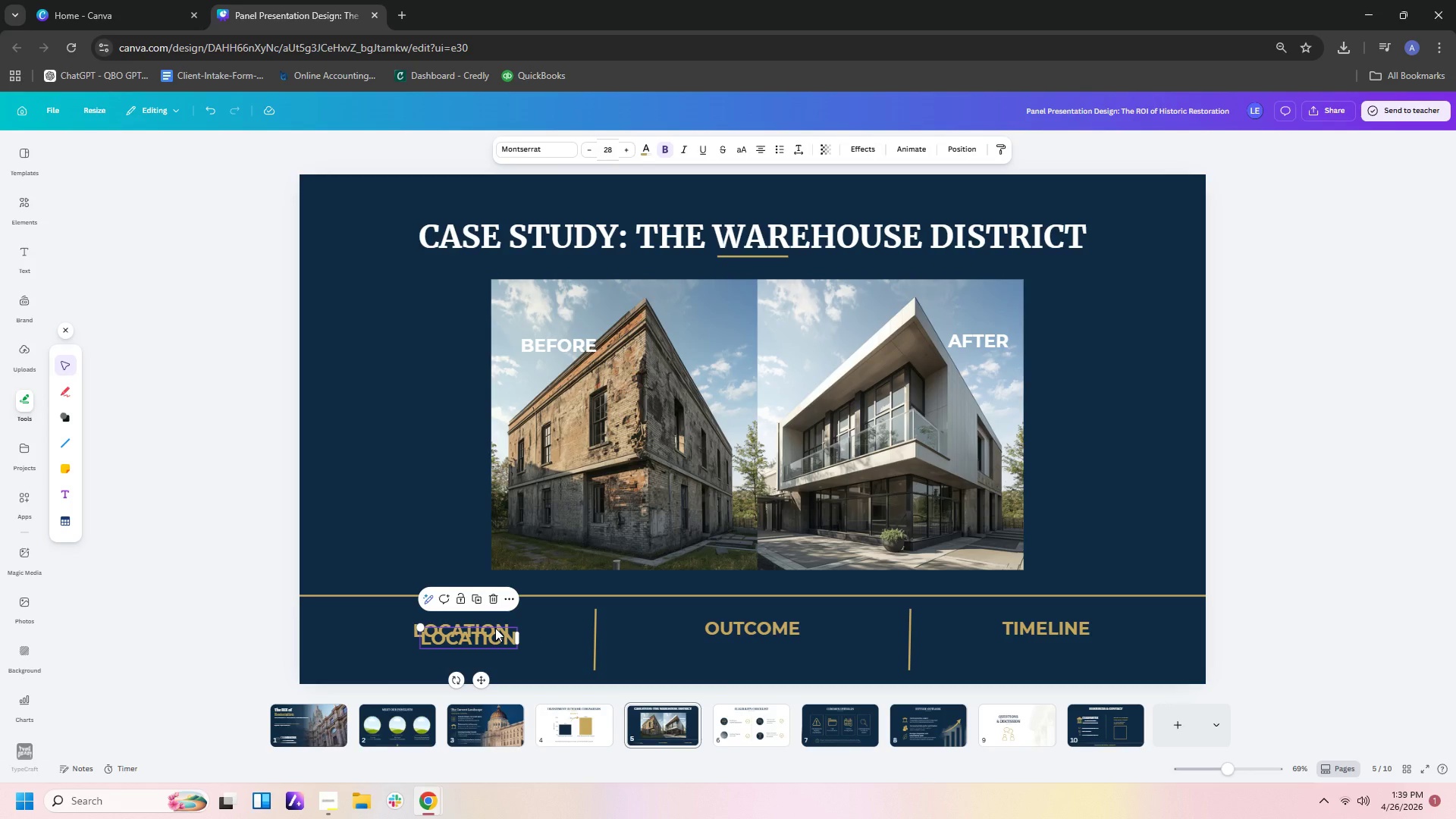 
left_click_drag(start_coordinate=[495, 628], to_coordinate=[491, 648])
 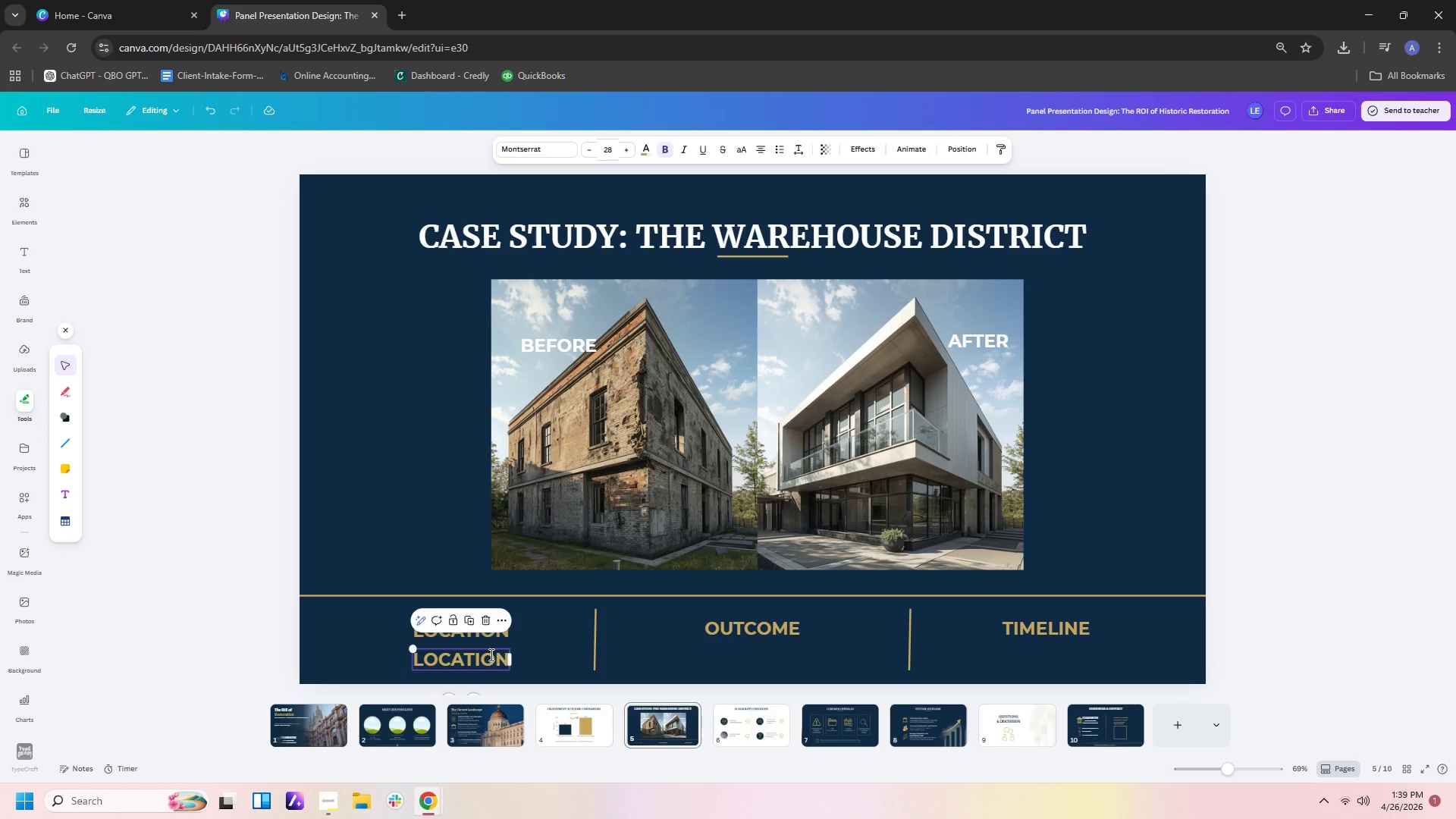 
double_click([490, 654])
 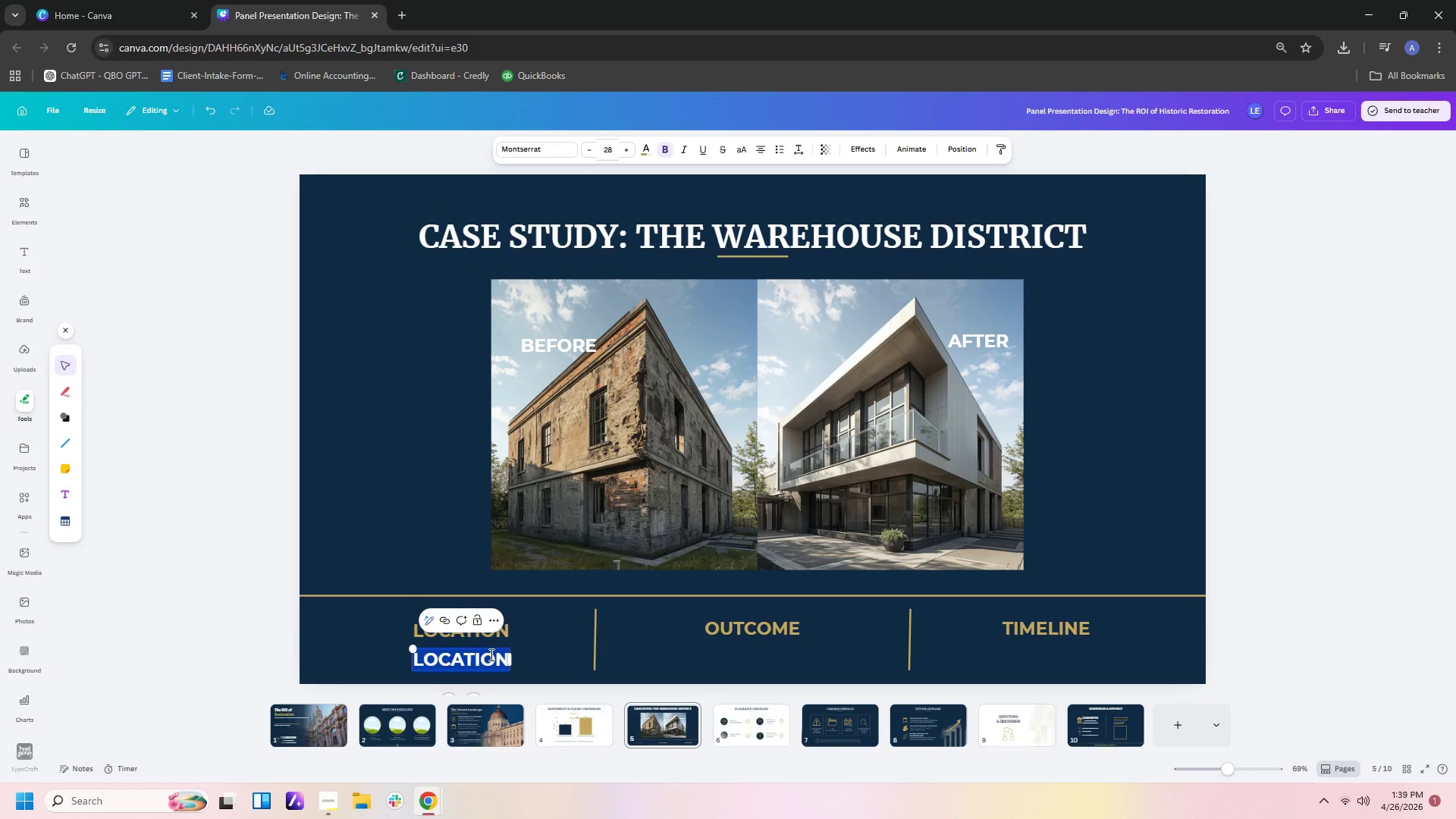 
hold_key(key=ShiftLeft, duration=0.41)
 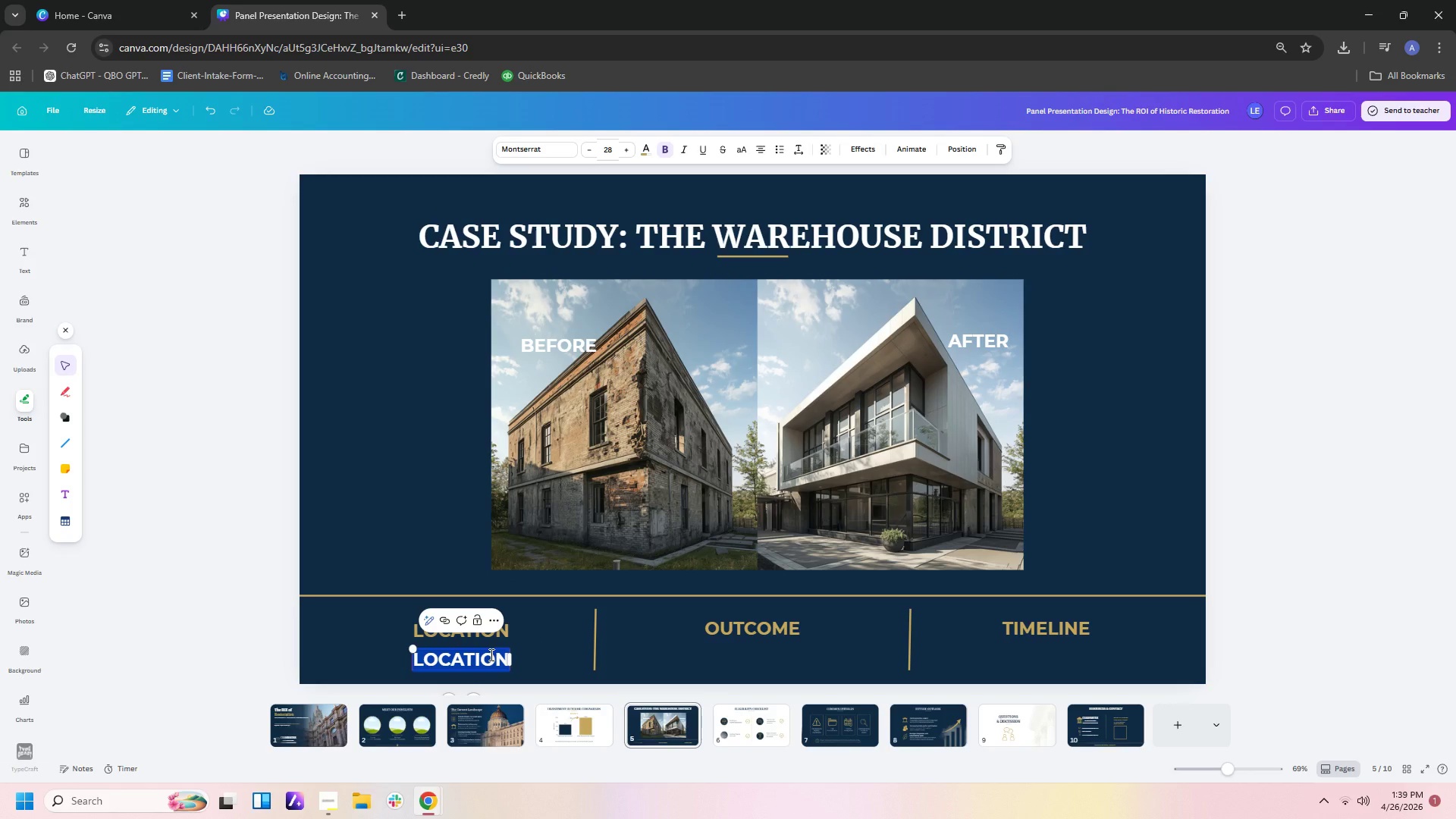 
type(Warehouse District)
 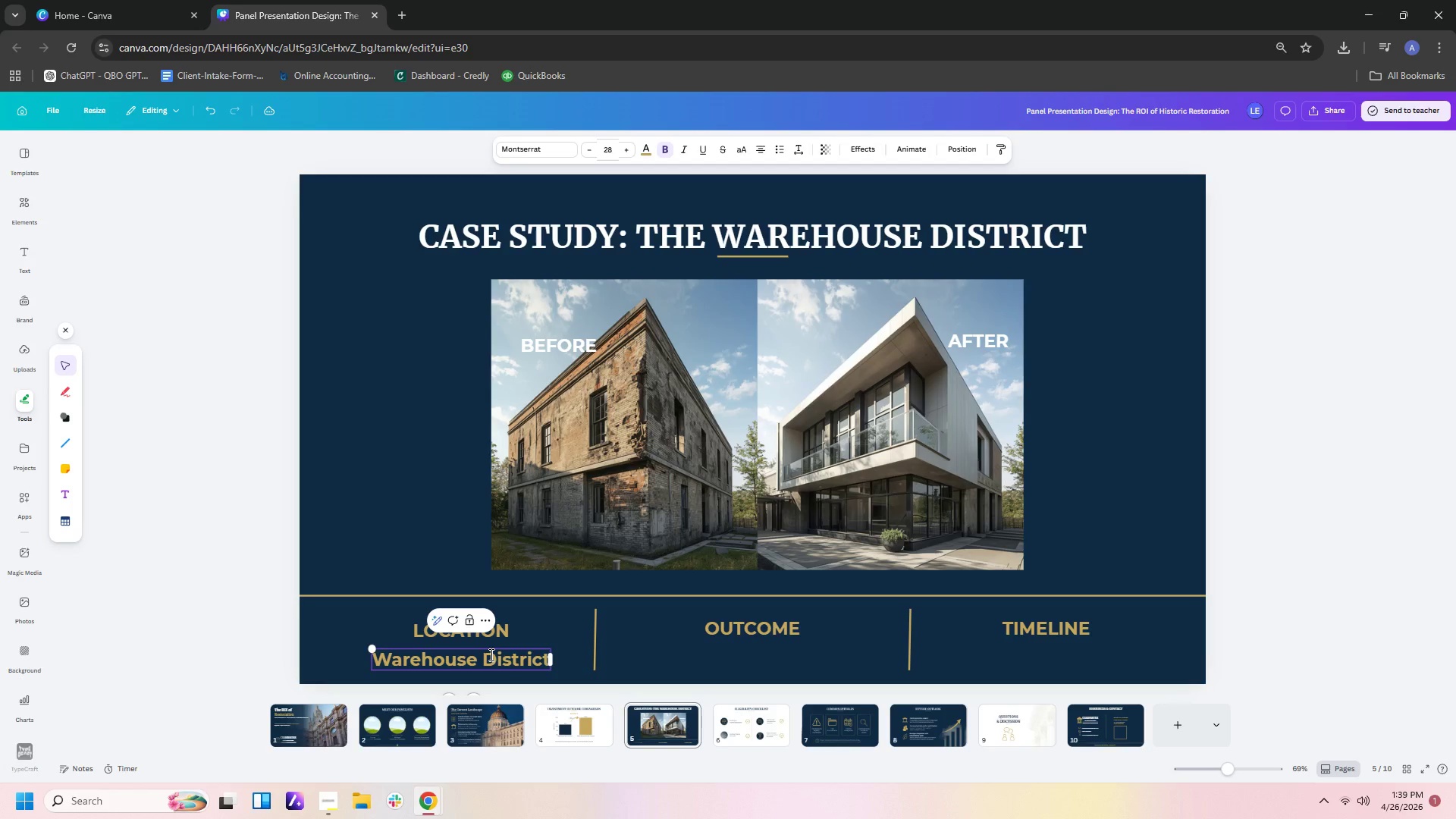 
left_click([660, 150])
 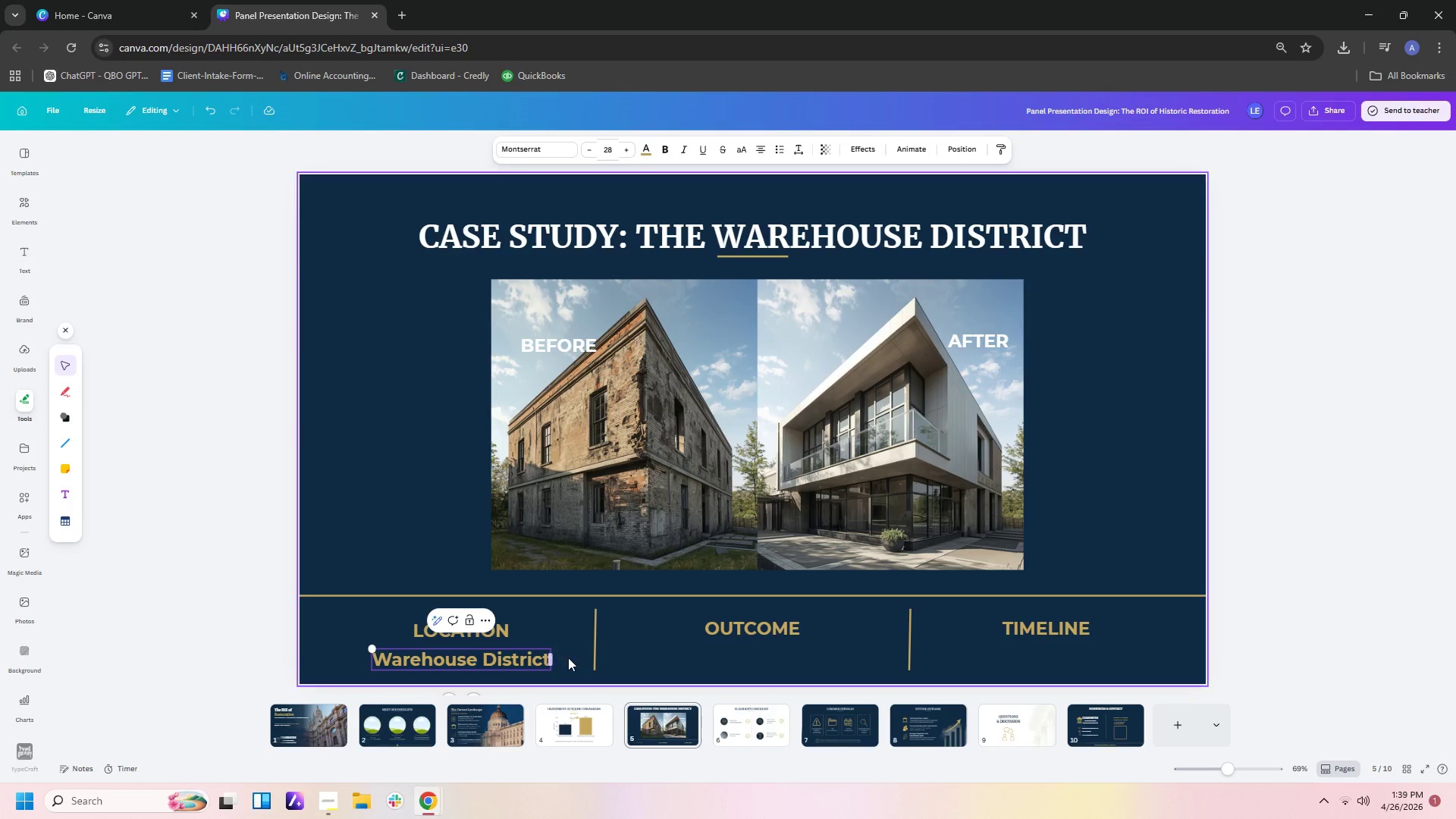 
double_click([529, 657])
 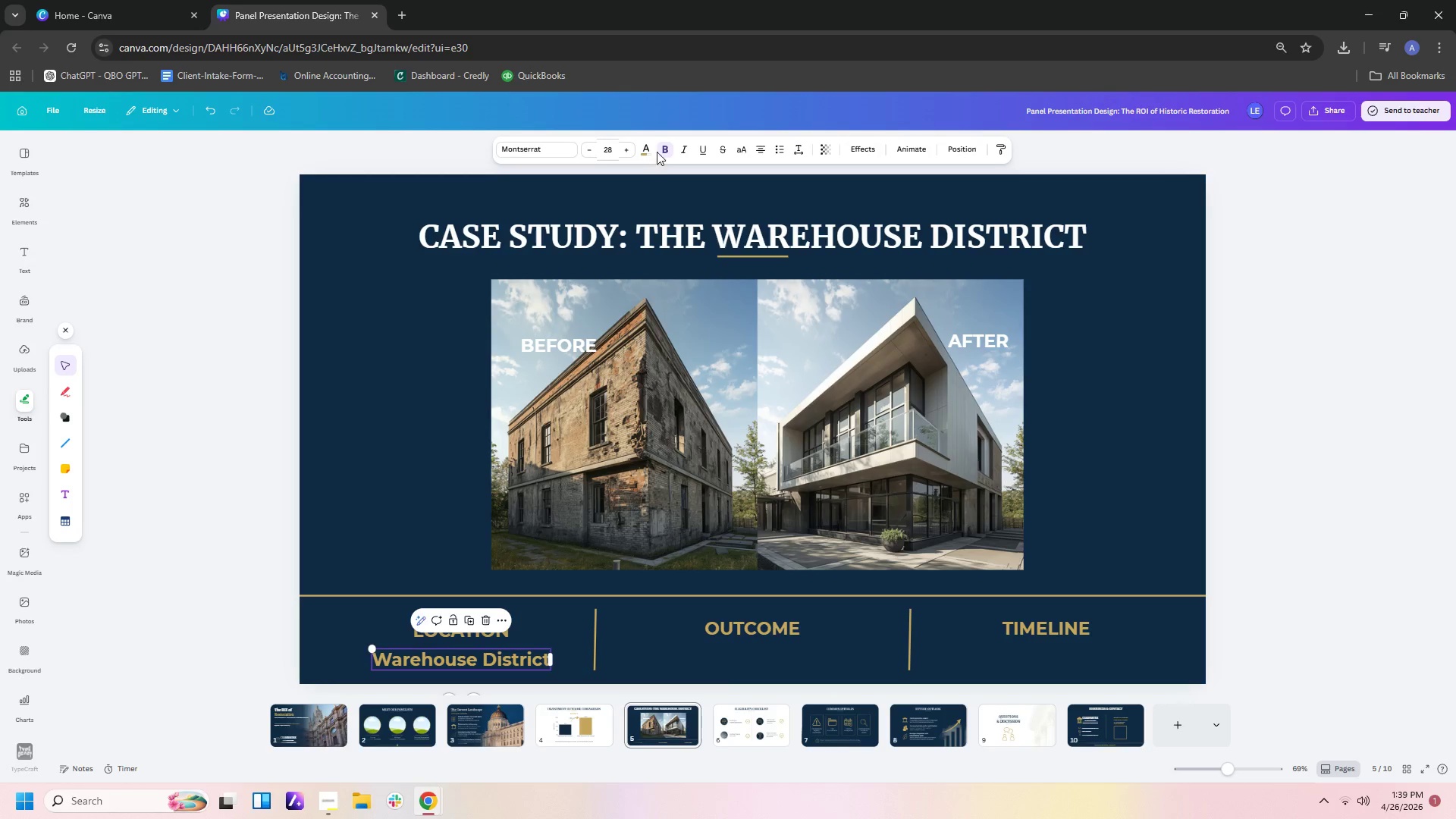 
left_click([661, 149])
 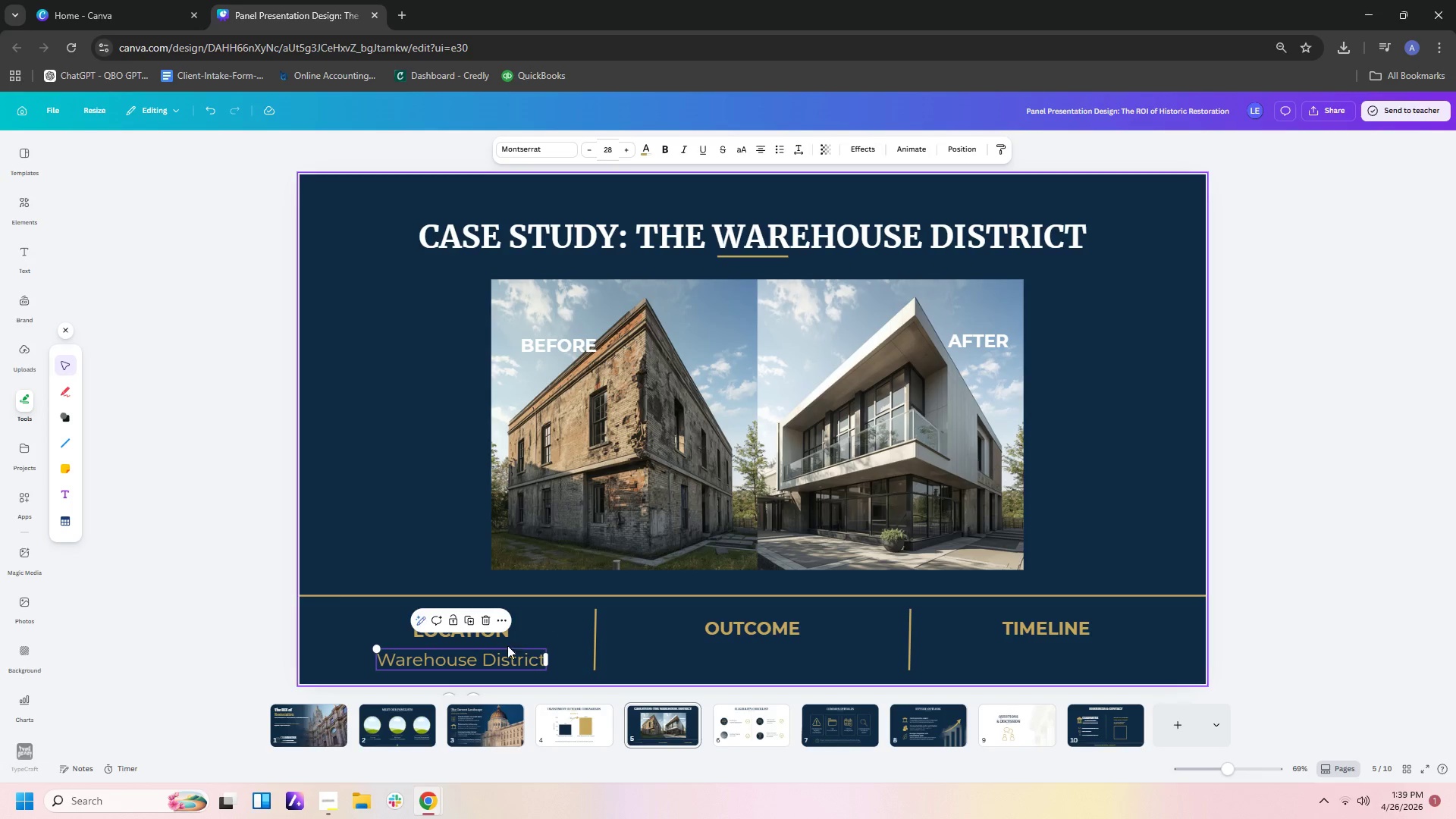 
left_click_drag(start_coordinate=[502, 656], to_coordinate=[537, 653])
 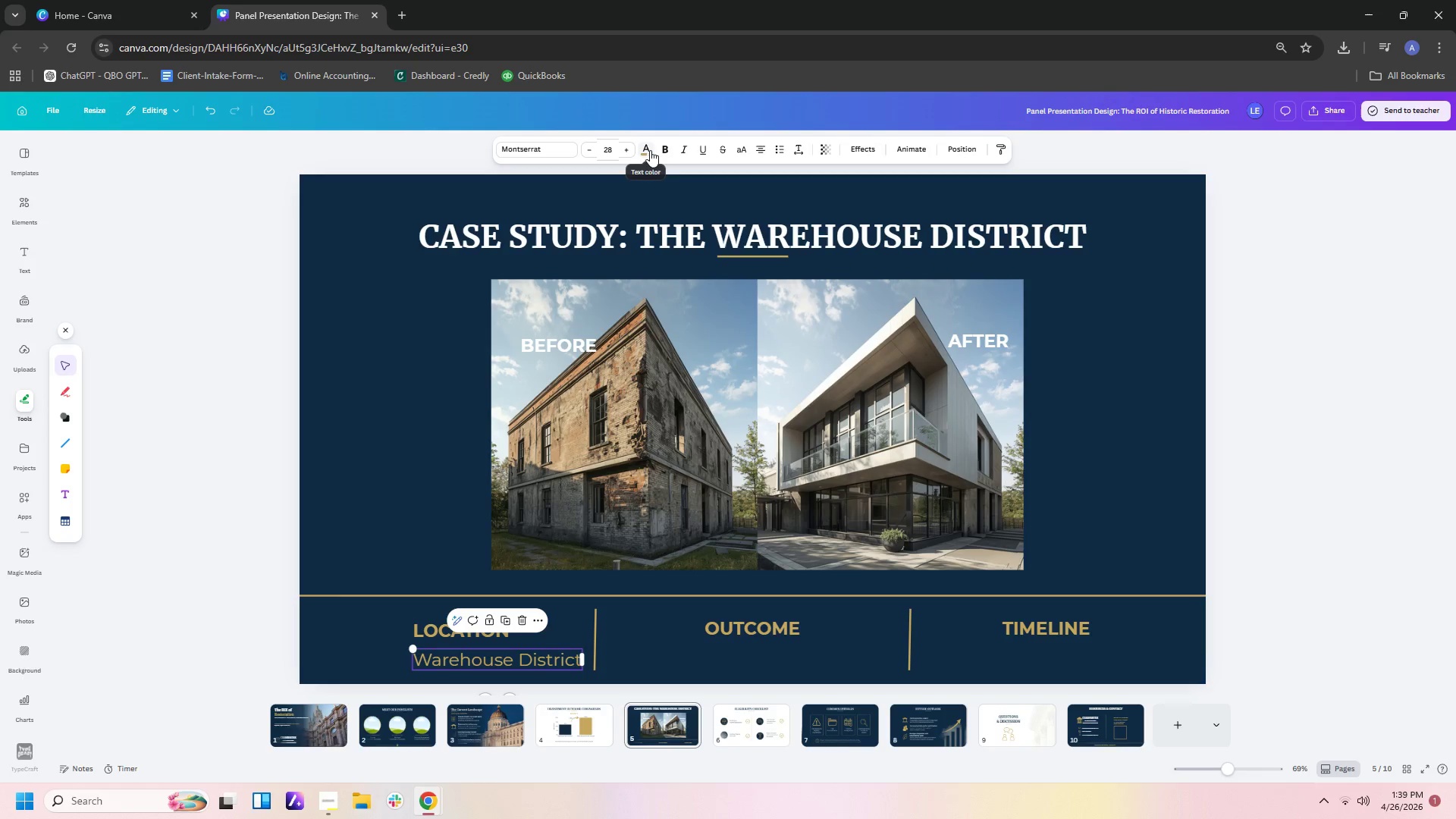 
wait(5.22)
 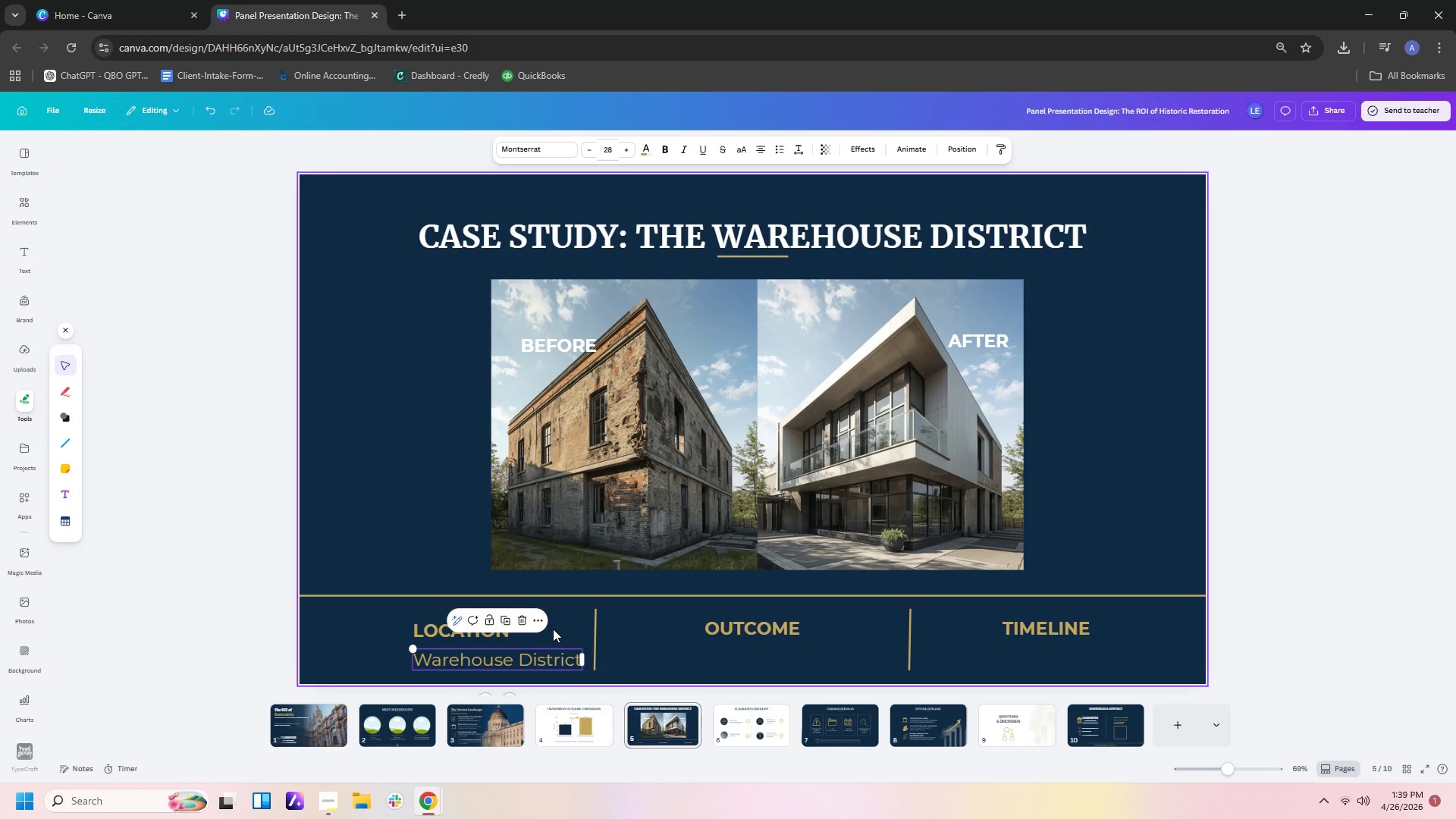 
left_click([650, 155])
 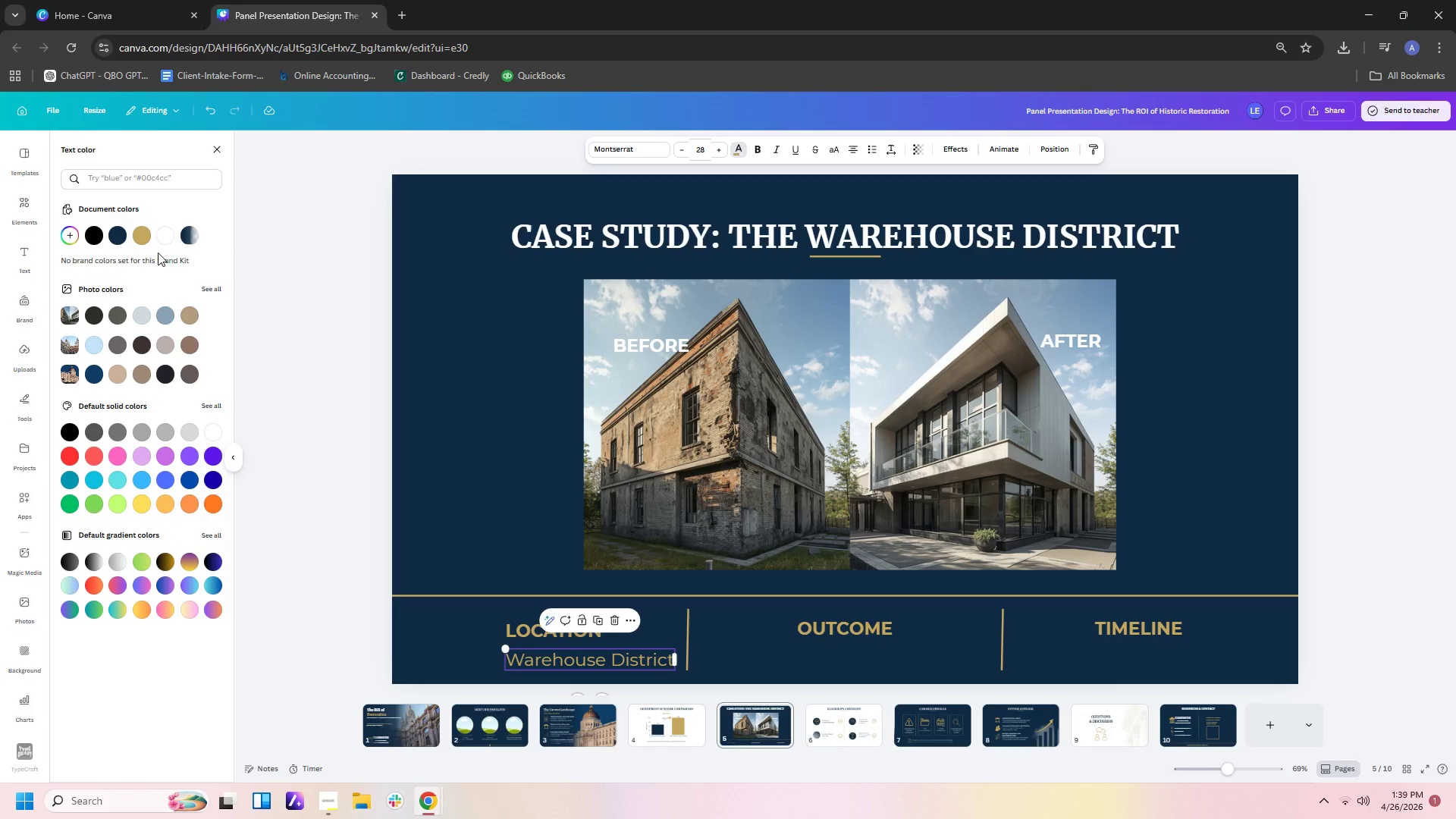 
left_click([168, 235])
 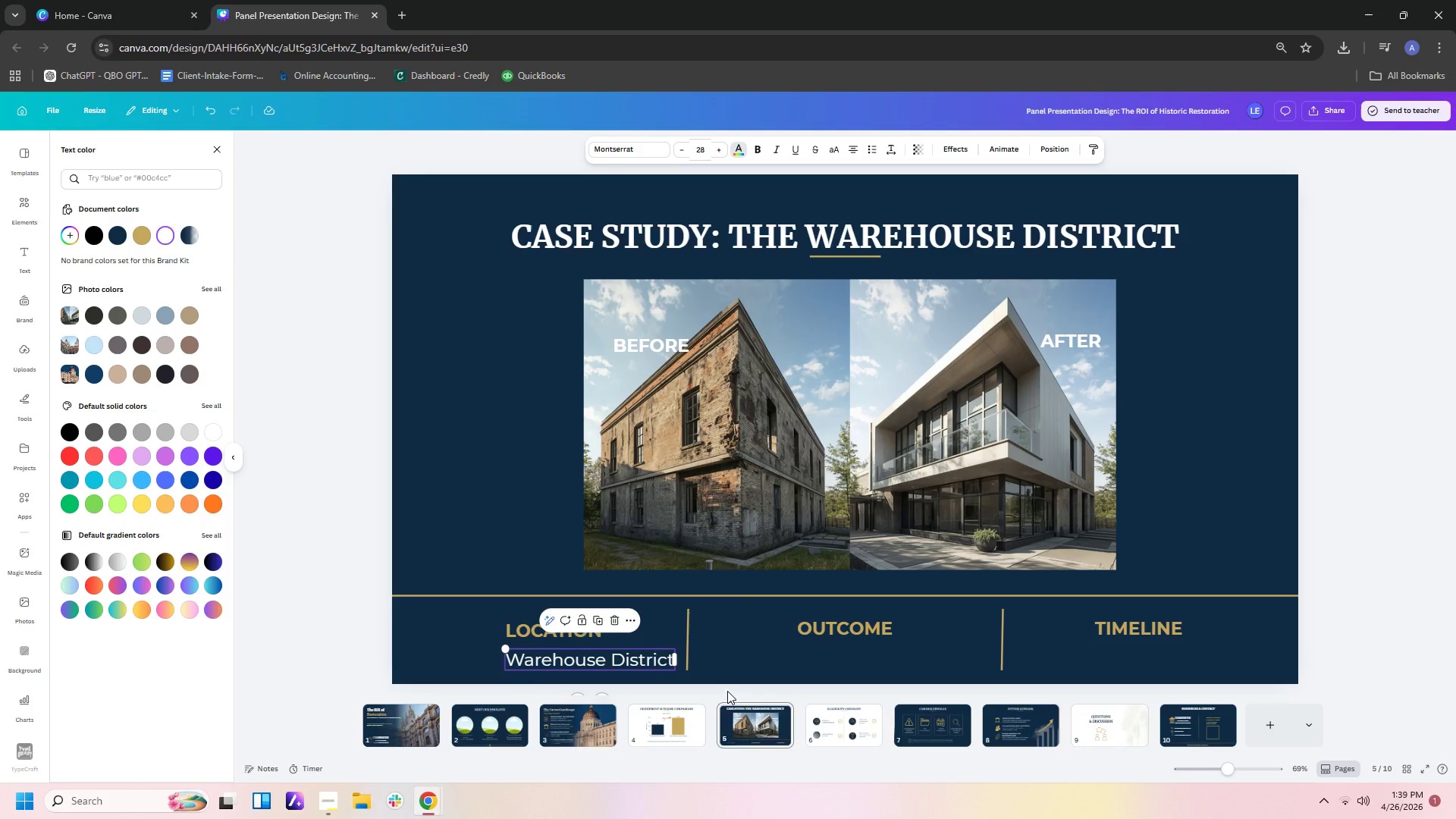 
left_click([726, 661])
 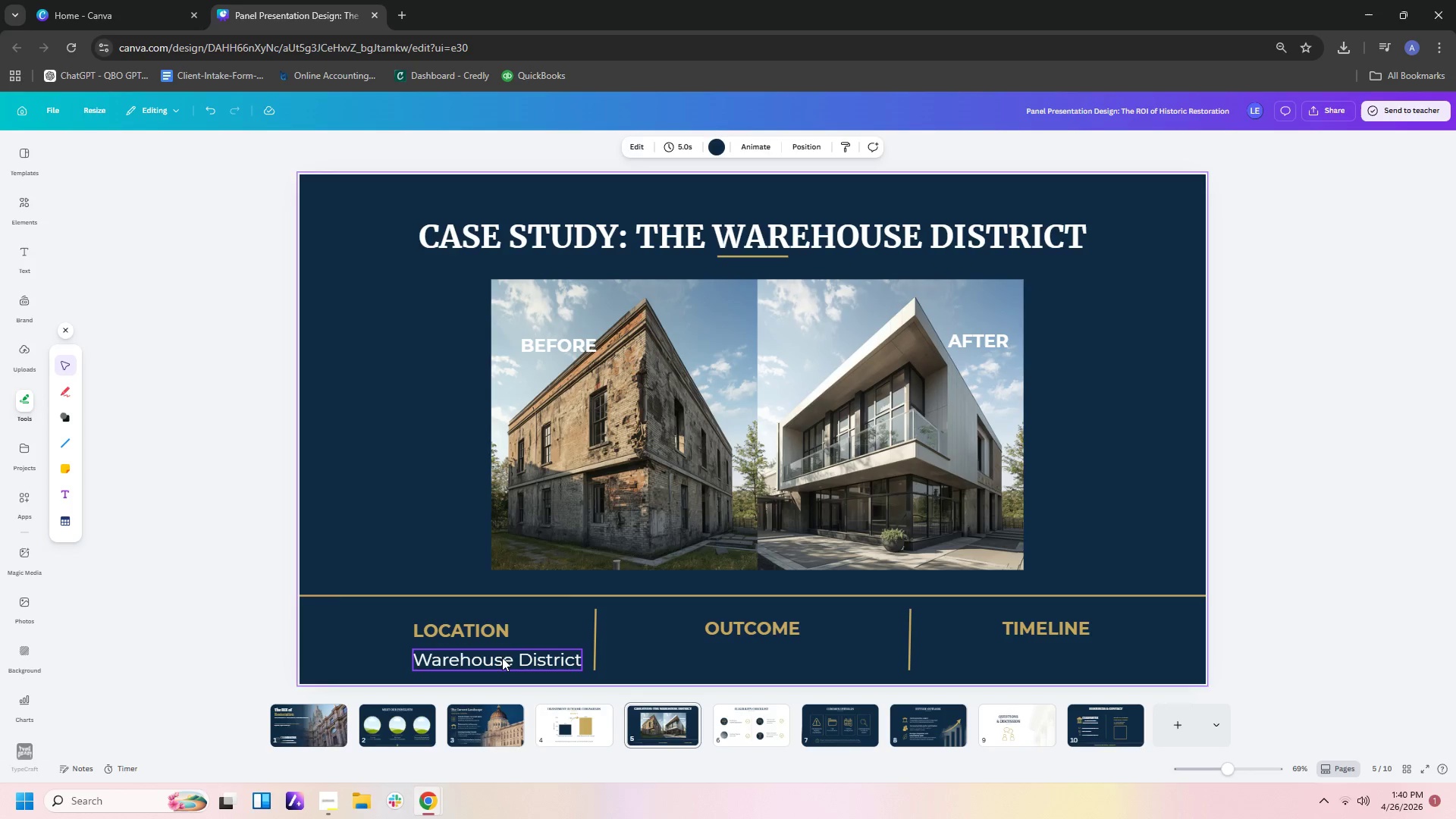 
left_click_drag(start_coordinate=[497, 657], to_coordinate=[480, 653])
 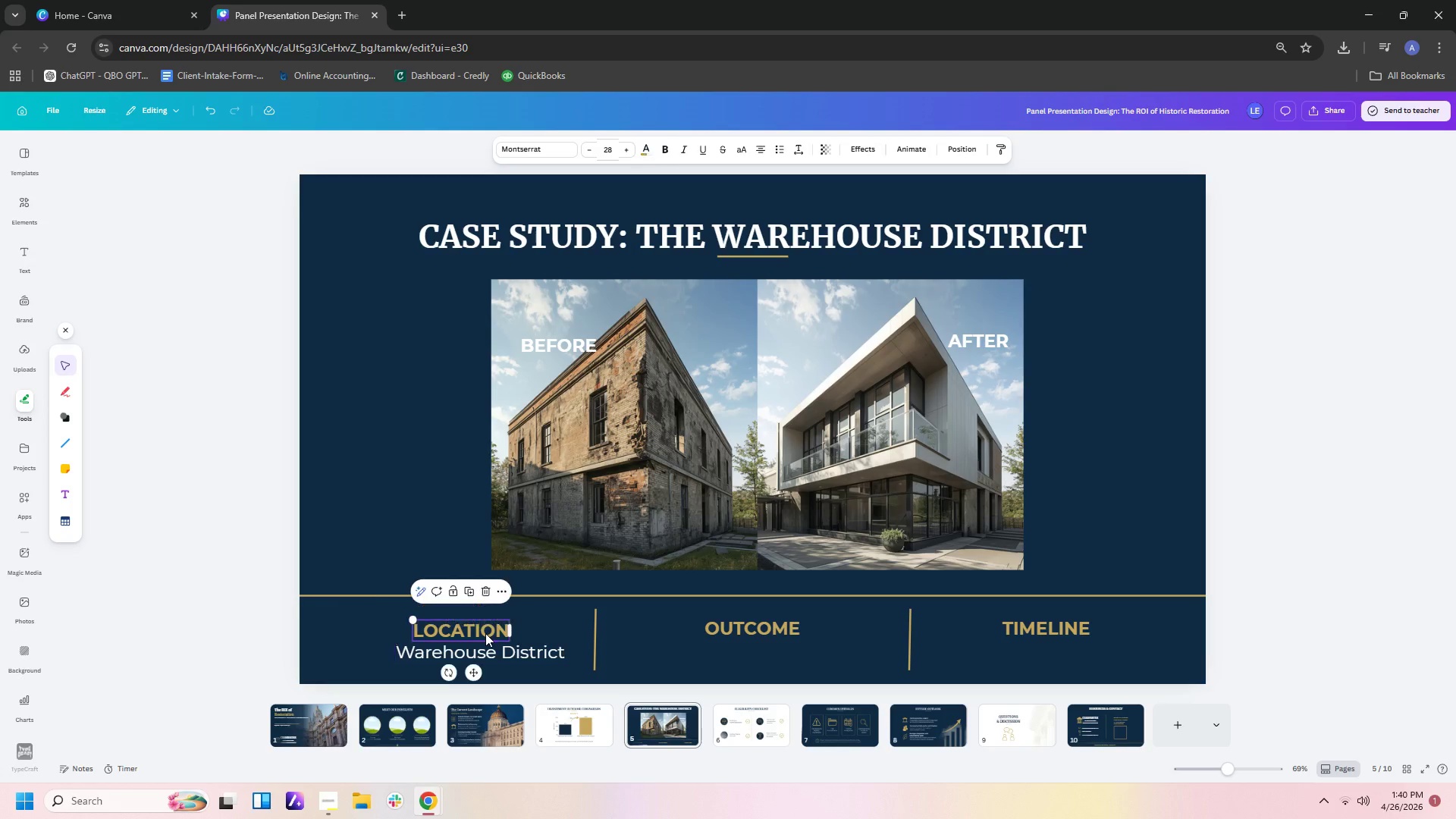 
left_click_drag(start_coordinate=[485, 633], to_coordinate=[469, 632])
 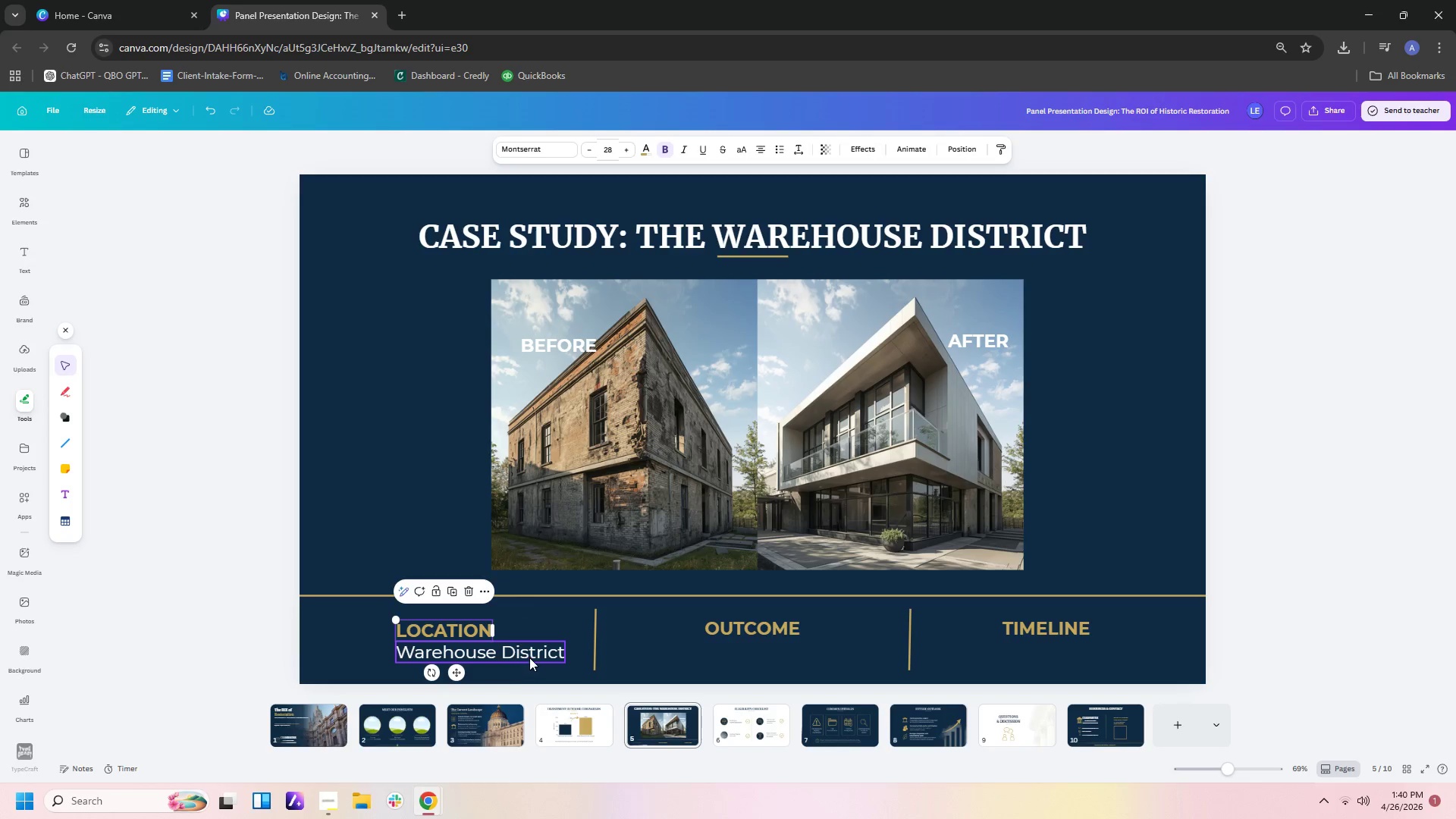 
left_click([529, 657])
 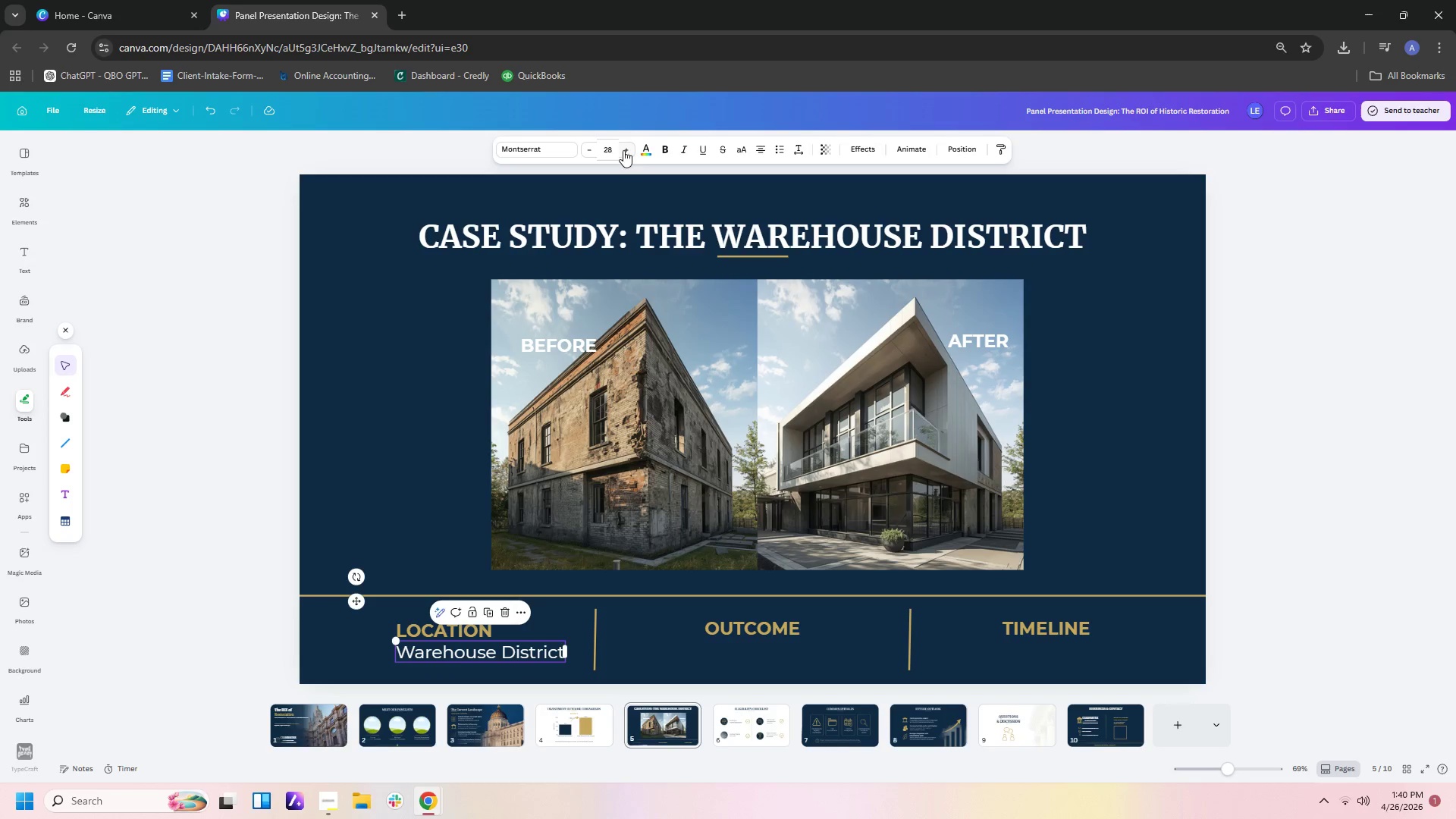 
left_click_drag(start_coordinate=[616, 149], to_coordinate=[595, 149])
 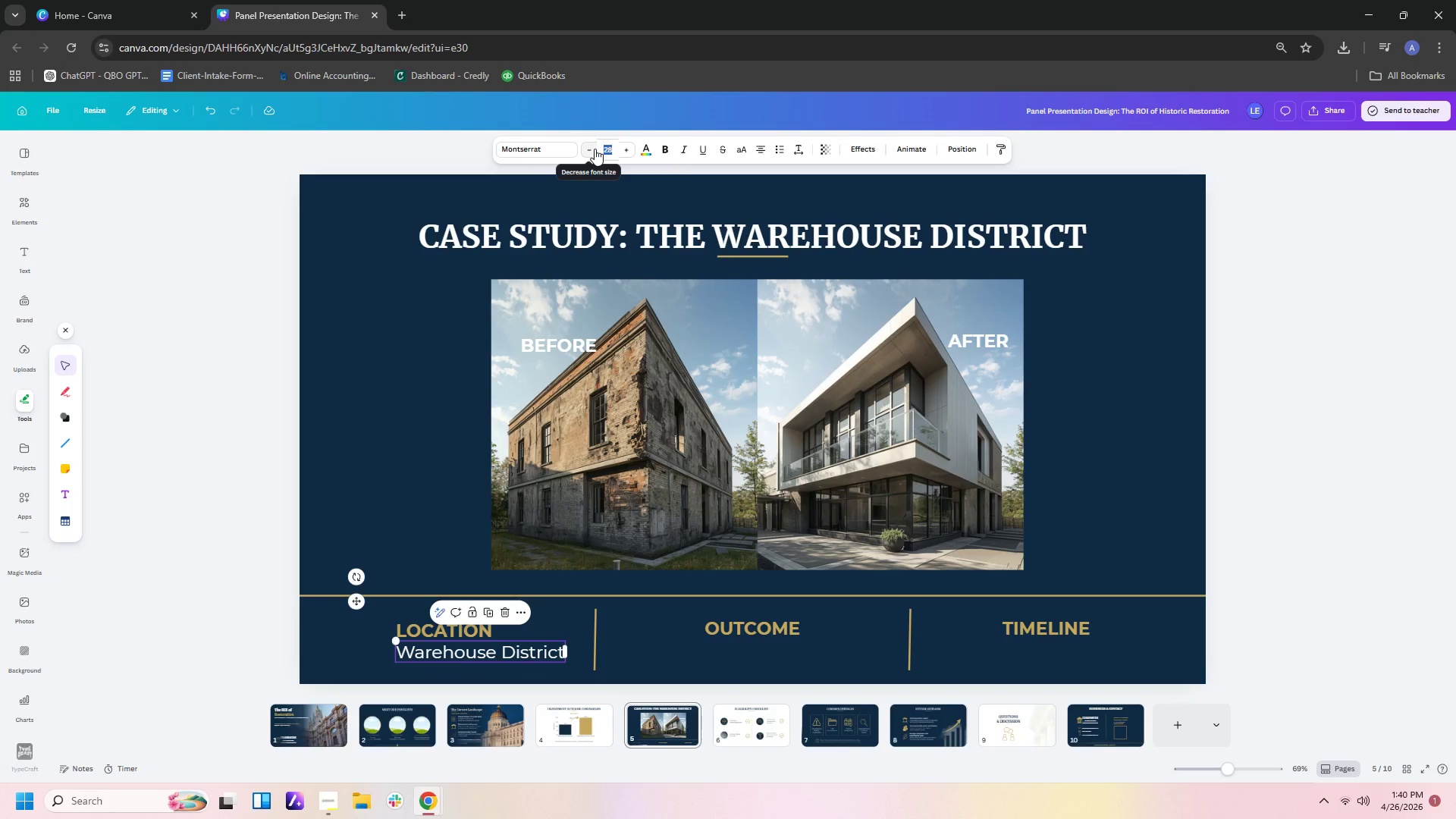 
key(Numpad2)
 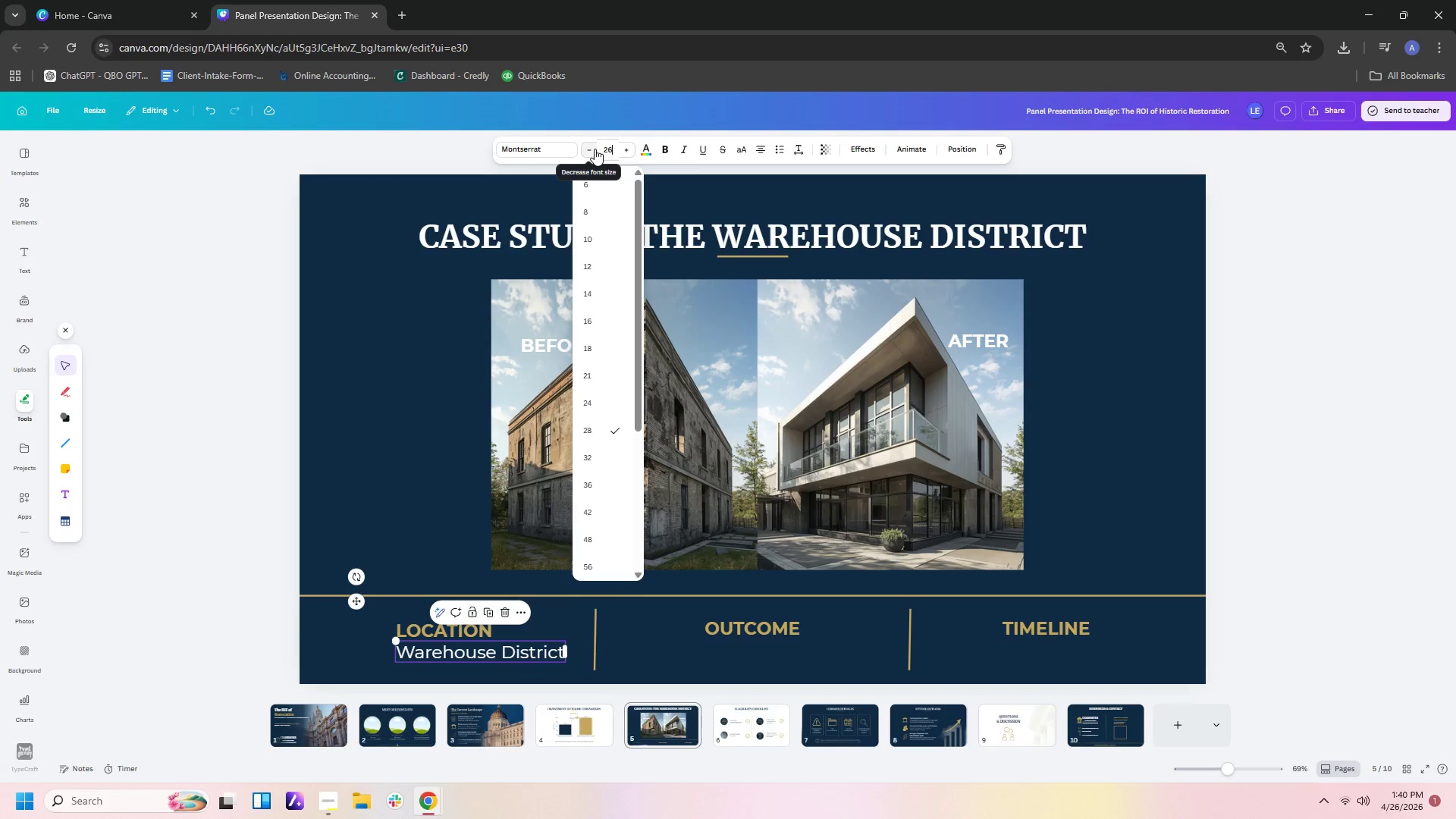 
key(Numpad6)
 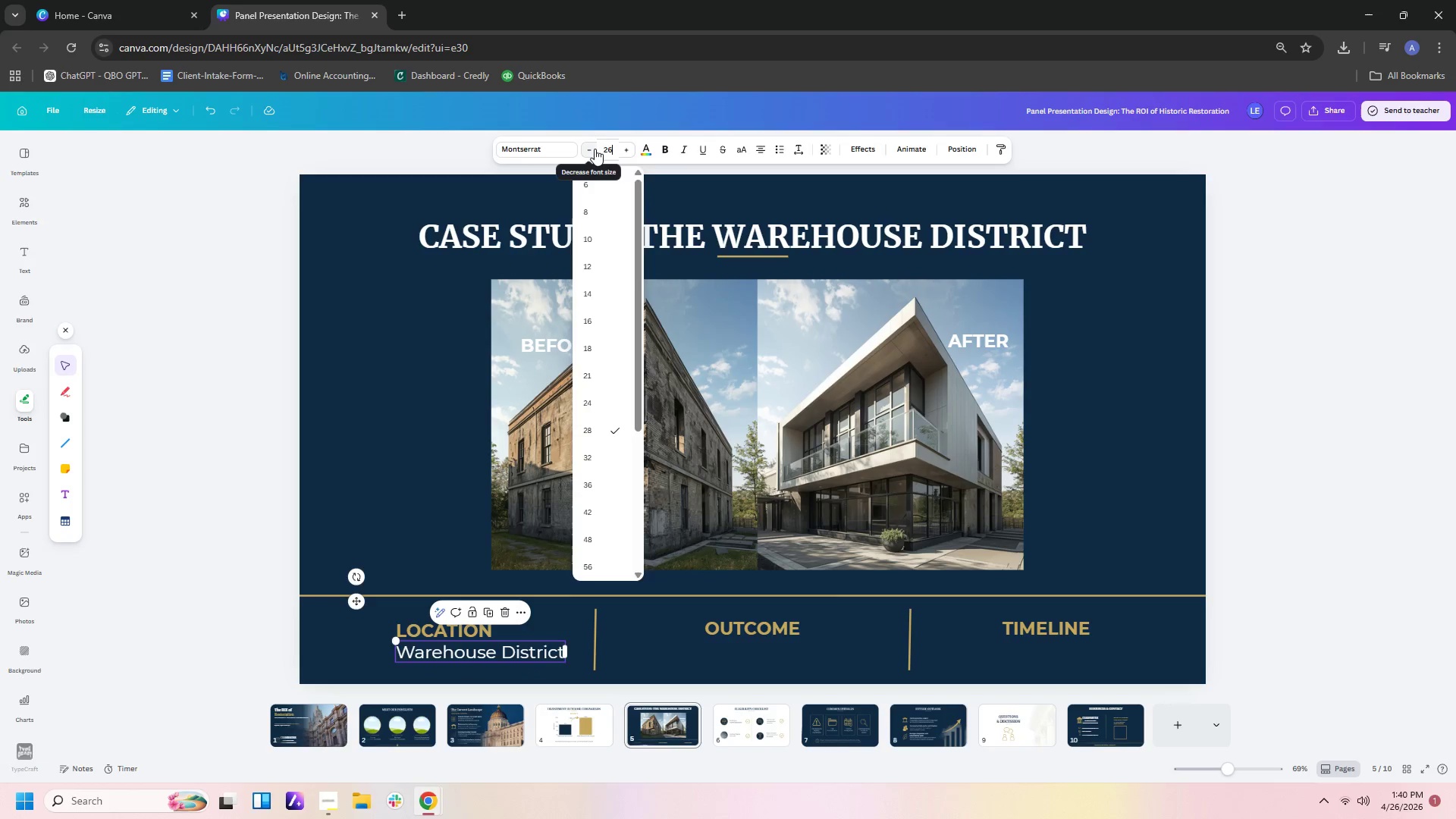 
key(Enter)
 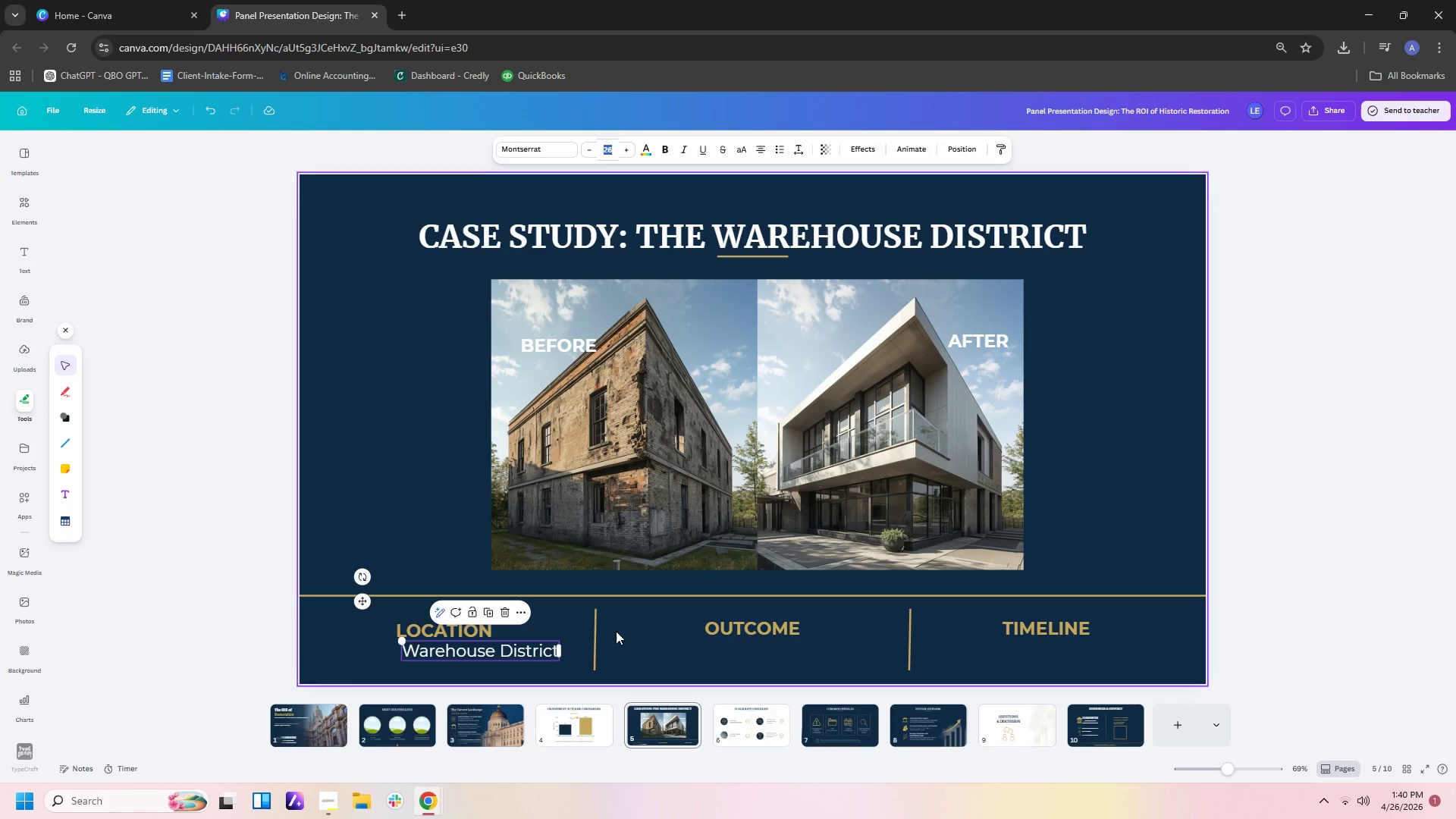 
left_click([605, 655])
 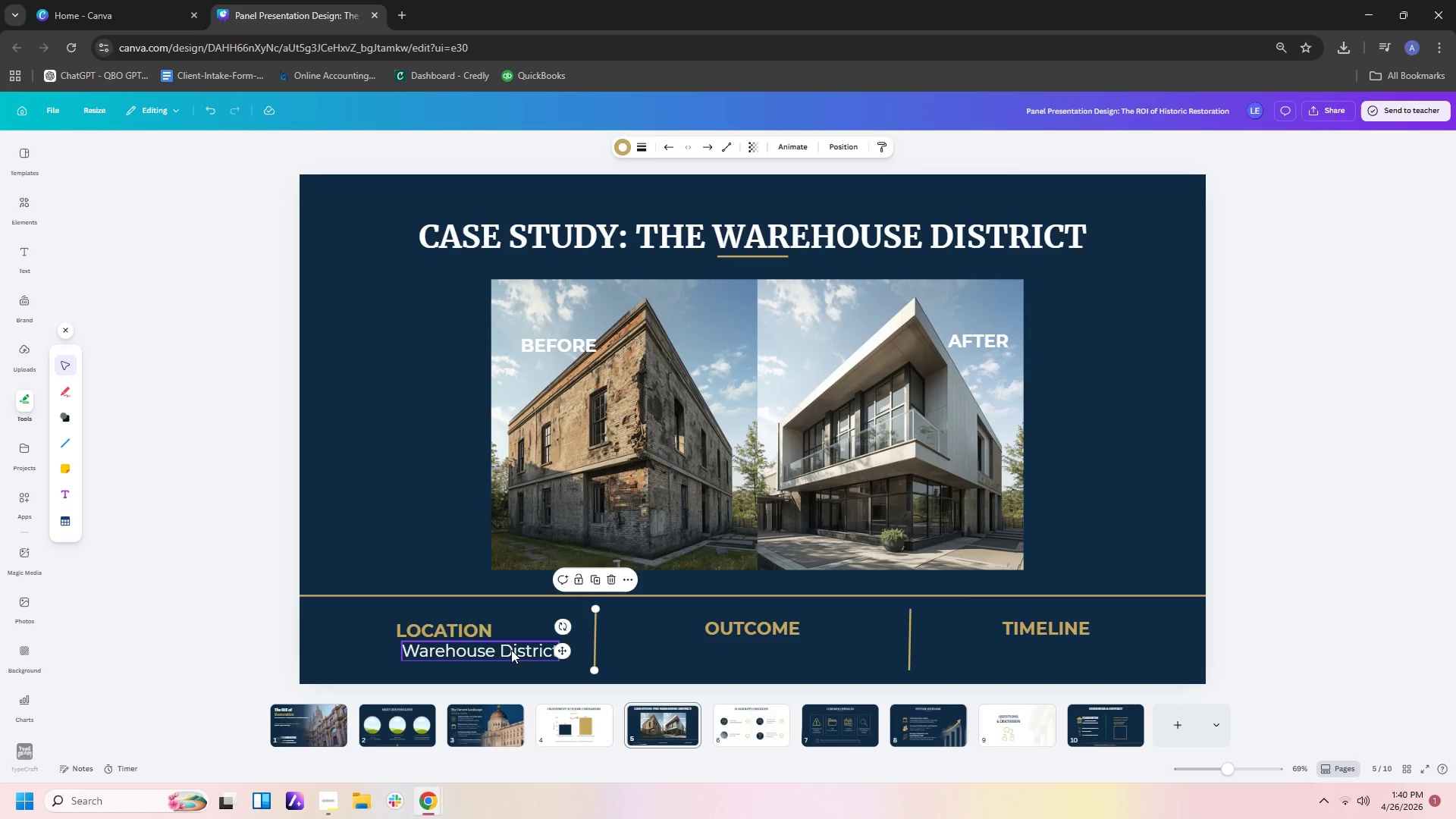 
left_click_drag(start_coordinate=[511, 650], to_coordinate=[504, 650])
 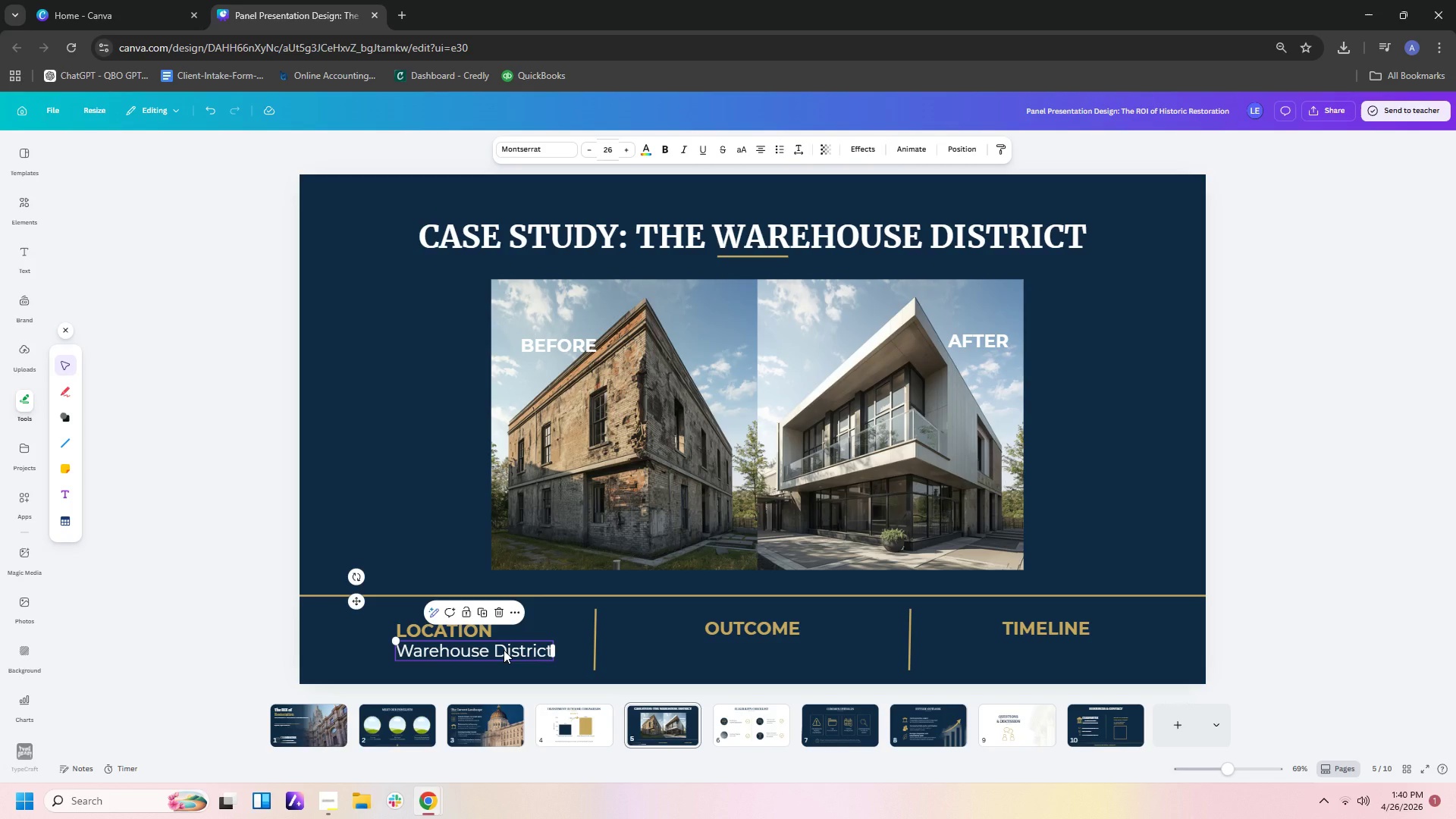 
key(Control+C)
 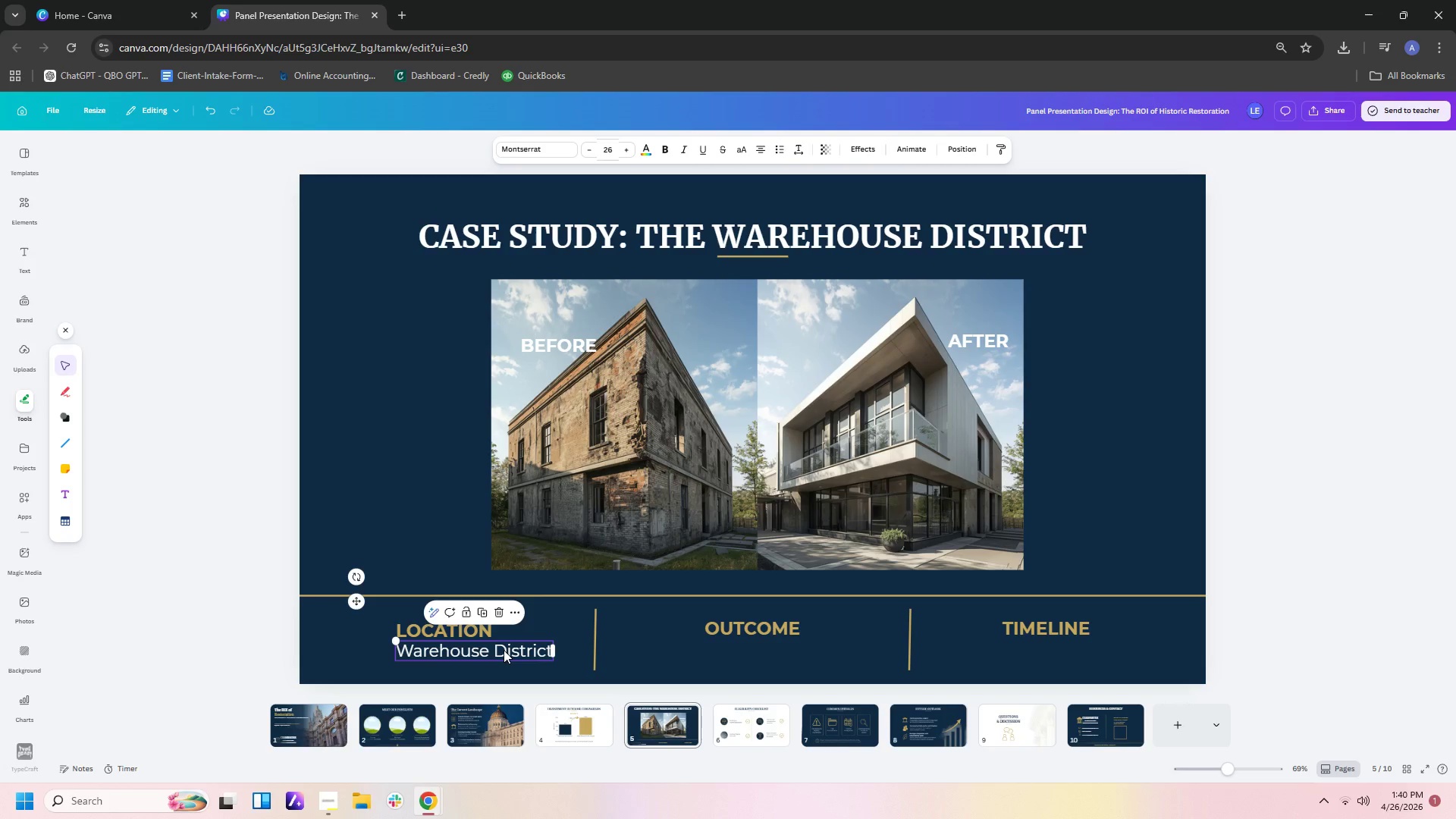 
key(Control+V)
 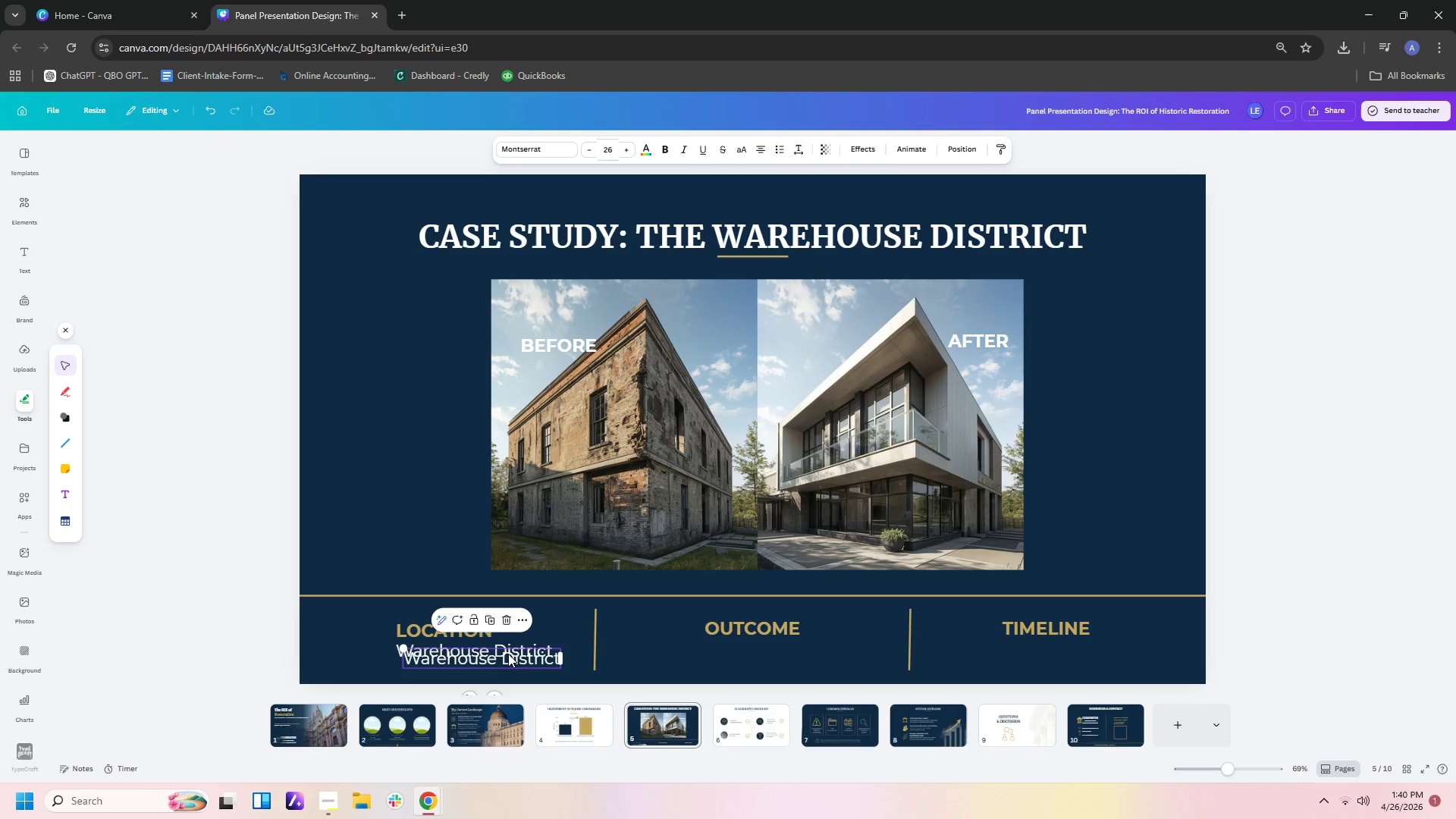 
left_click_drag(start_coordinate=[508, 654], to_coordinate=[808, 650])
 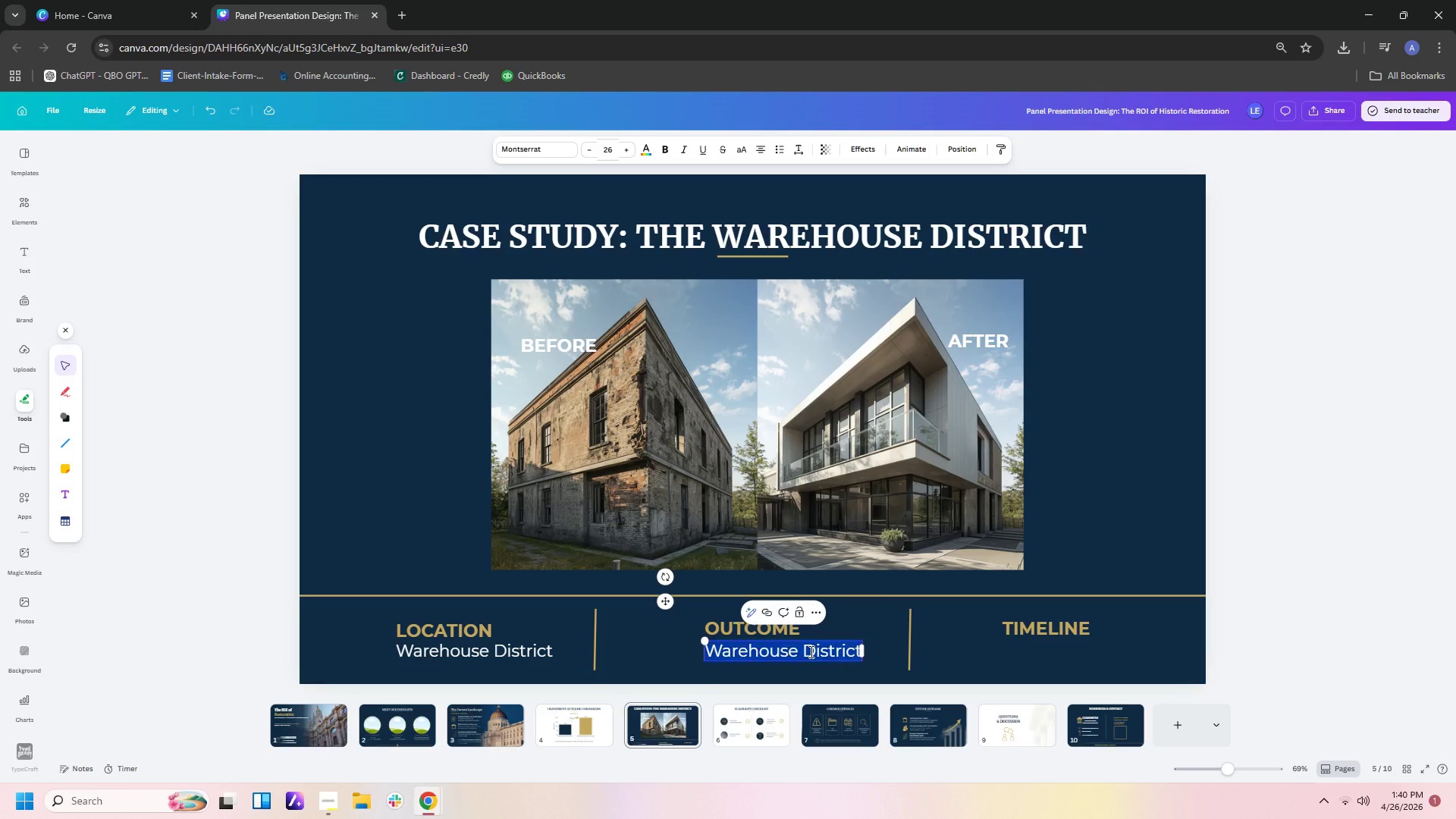 
double_click([810, 651])
 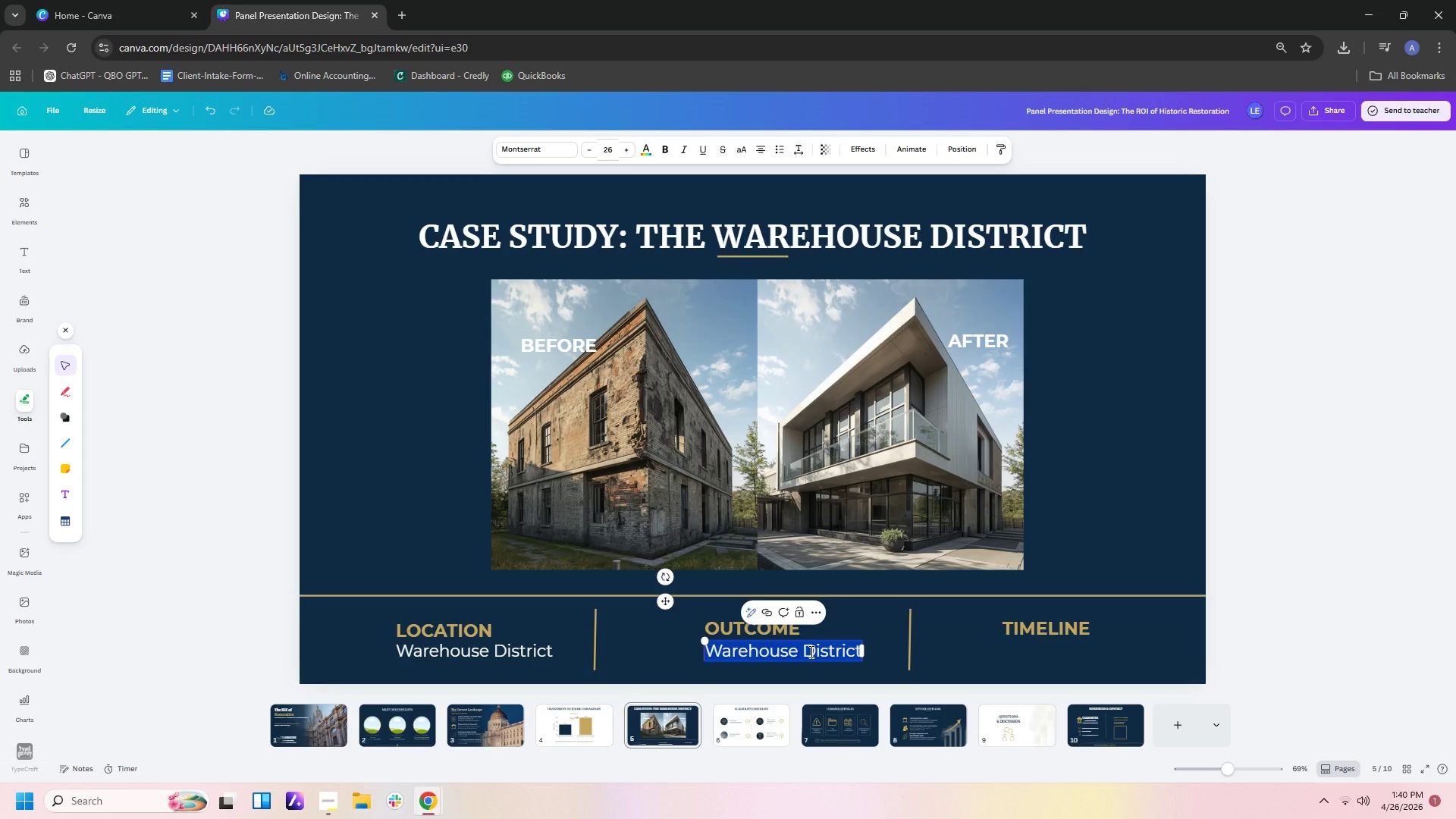 
type(_)
key(Backspace)
type(+28% Value Increase)
 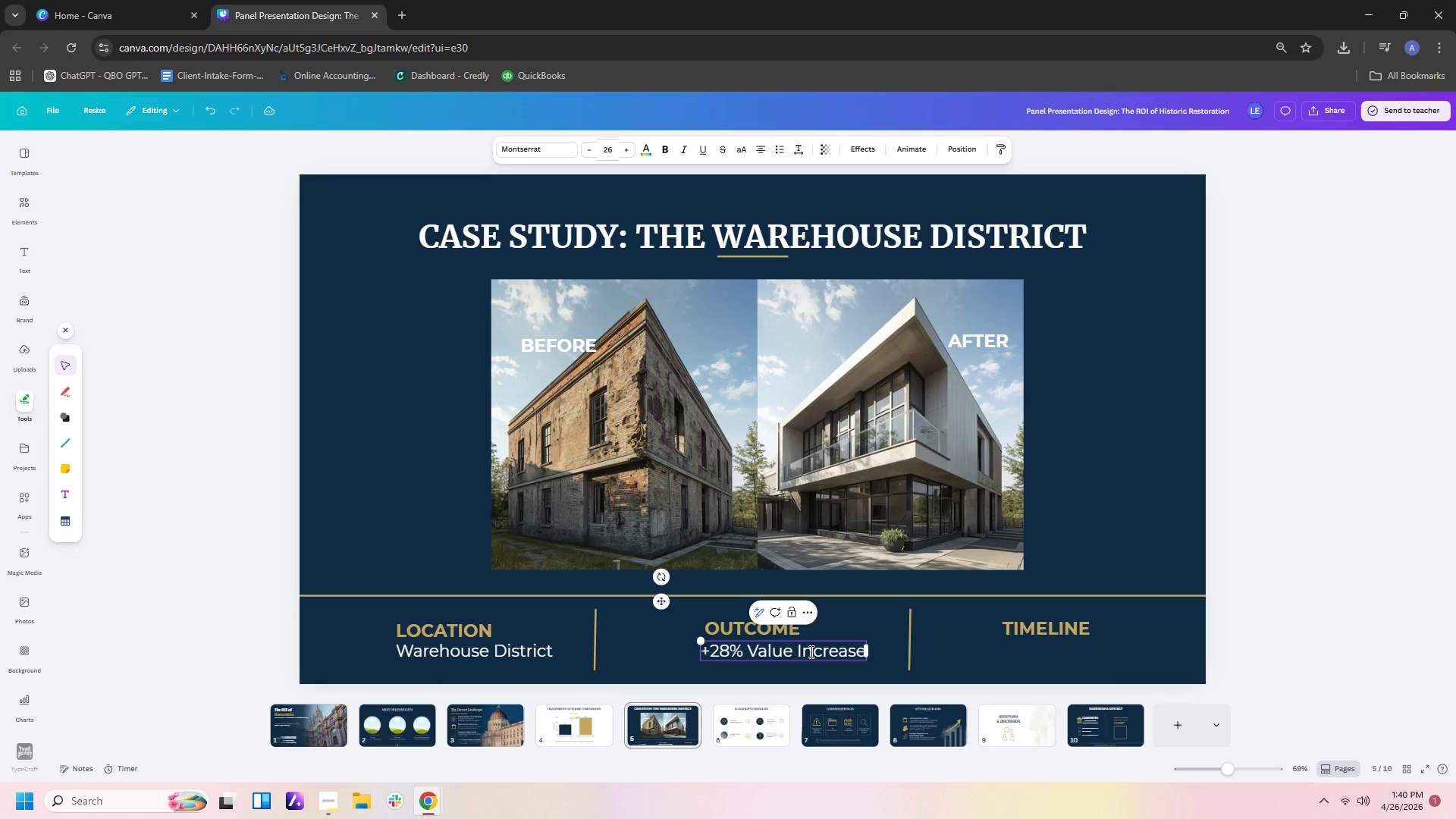 
left_click([958, 657])
 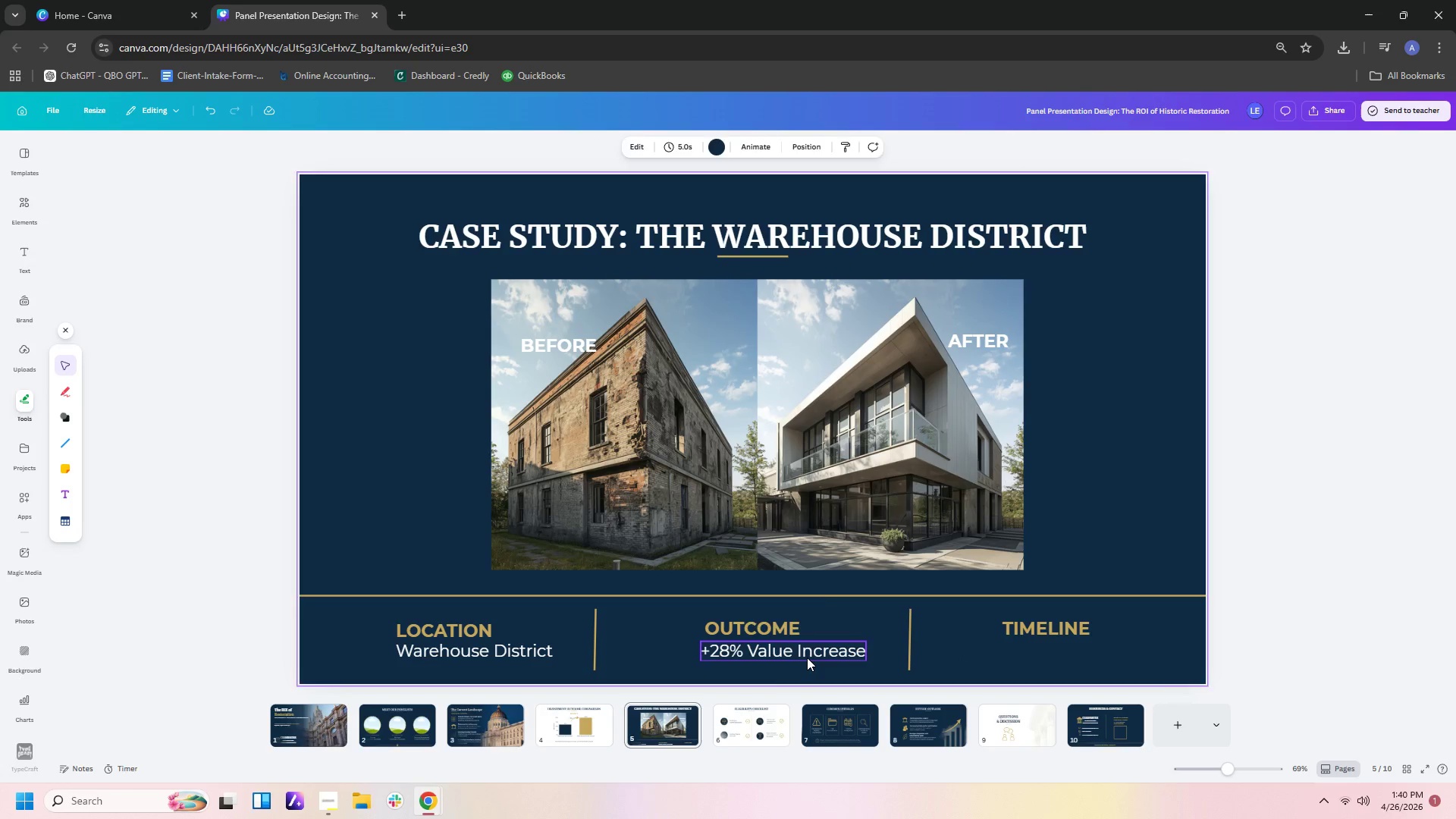 
left_click([807, 657])
 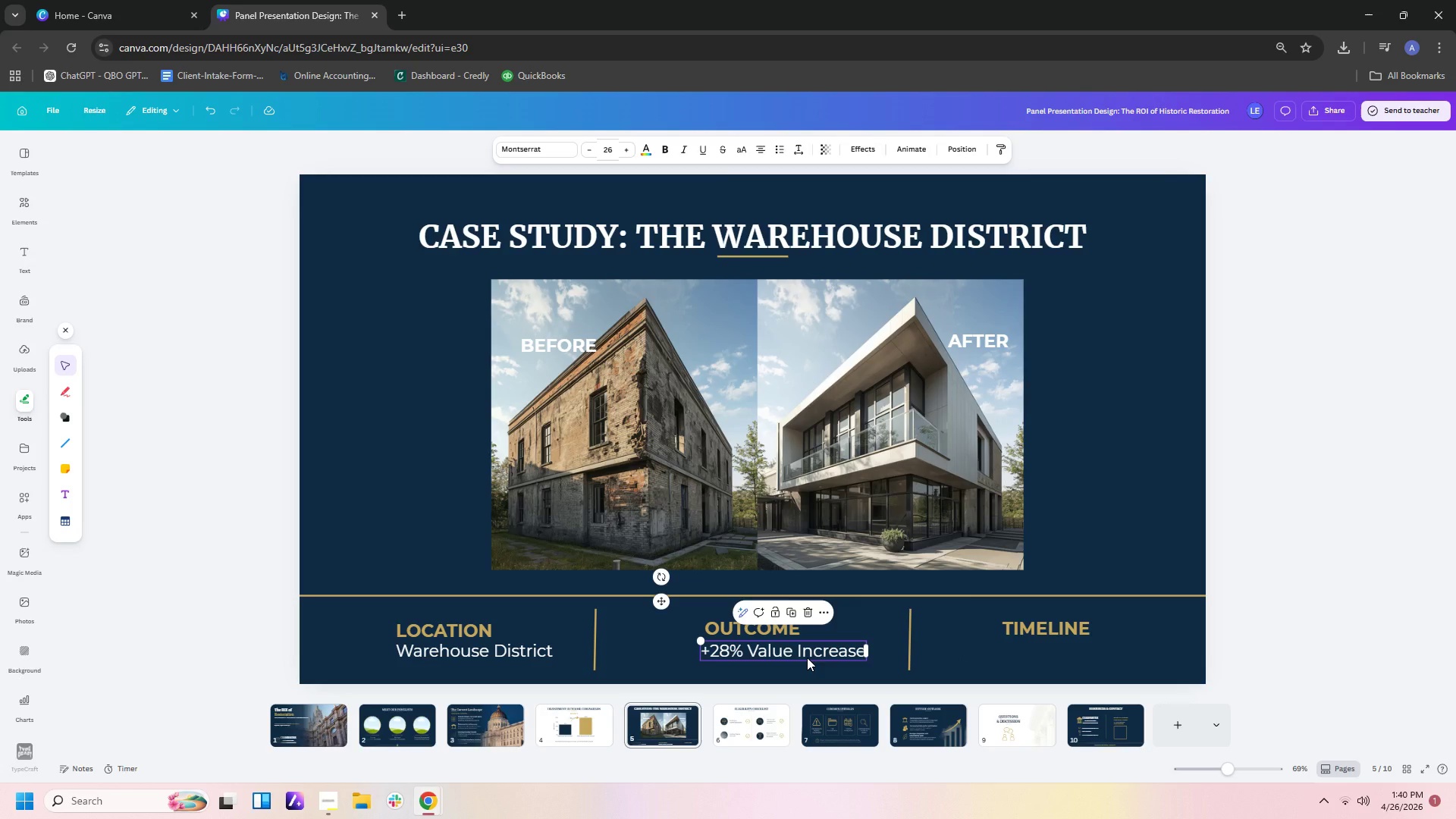 
key(Control+C)
 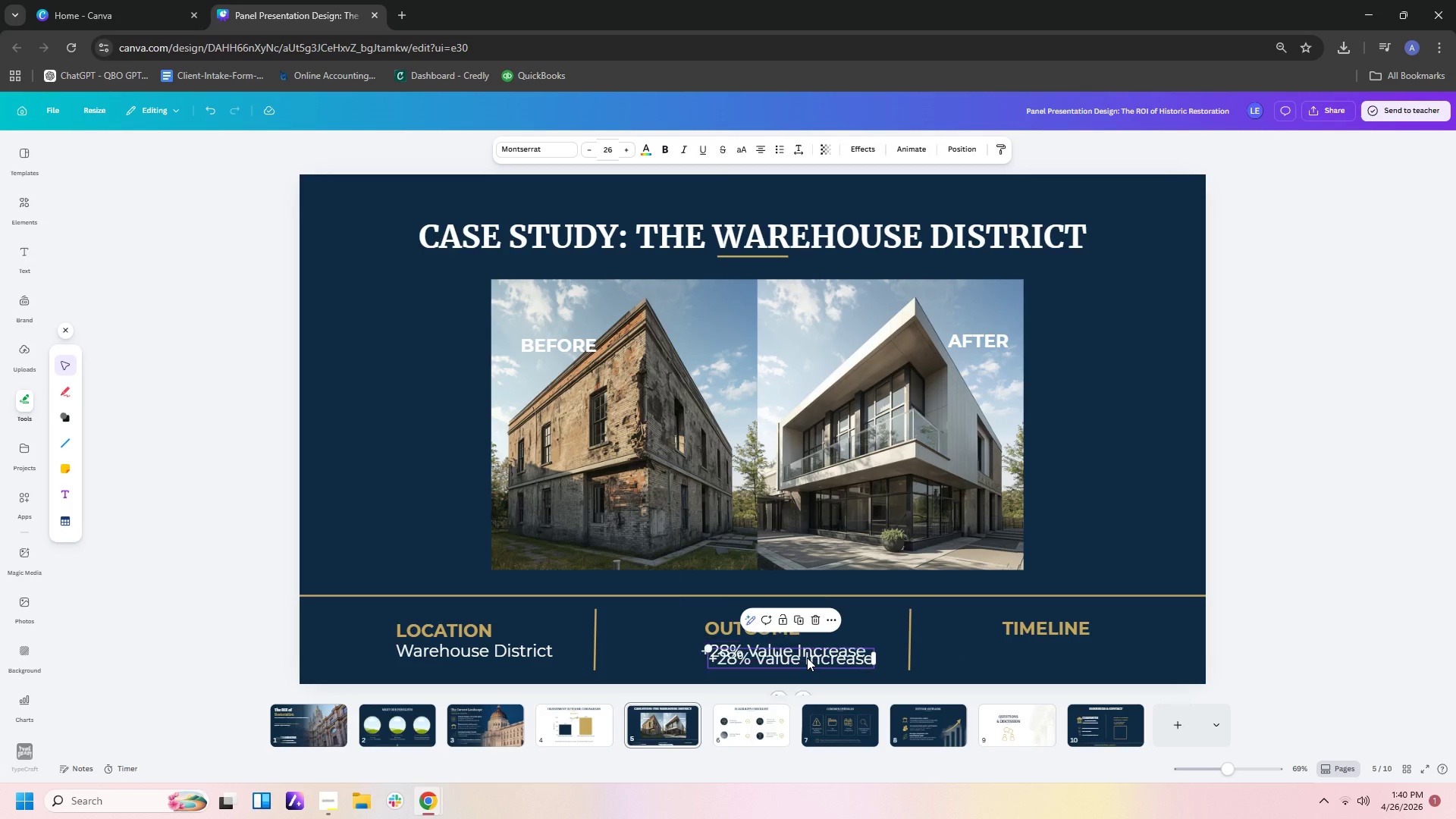 
key(Control+V)
 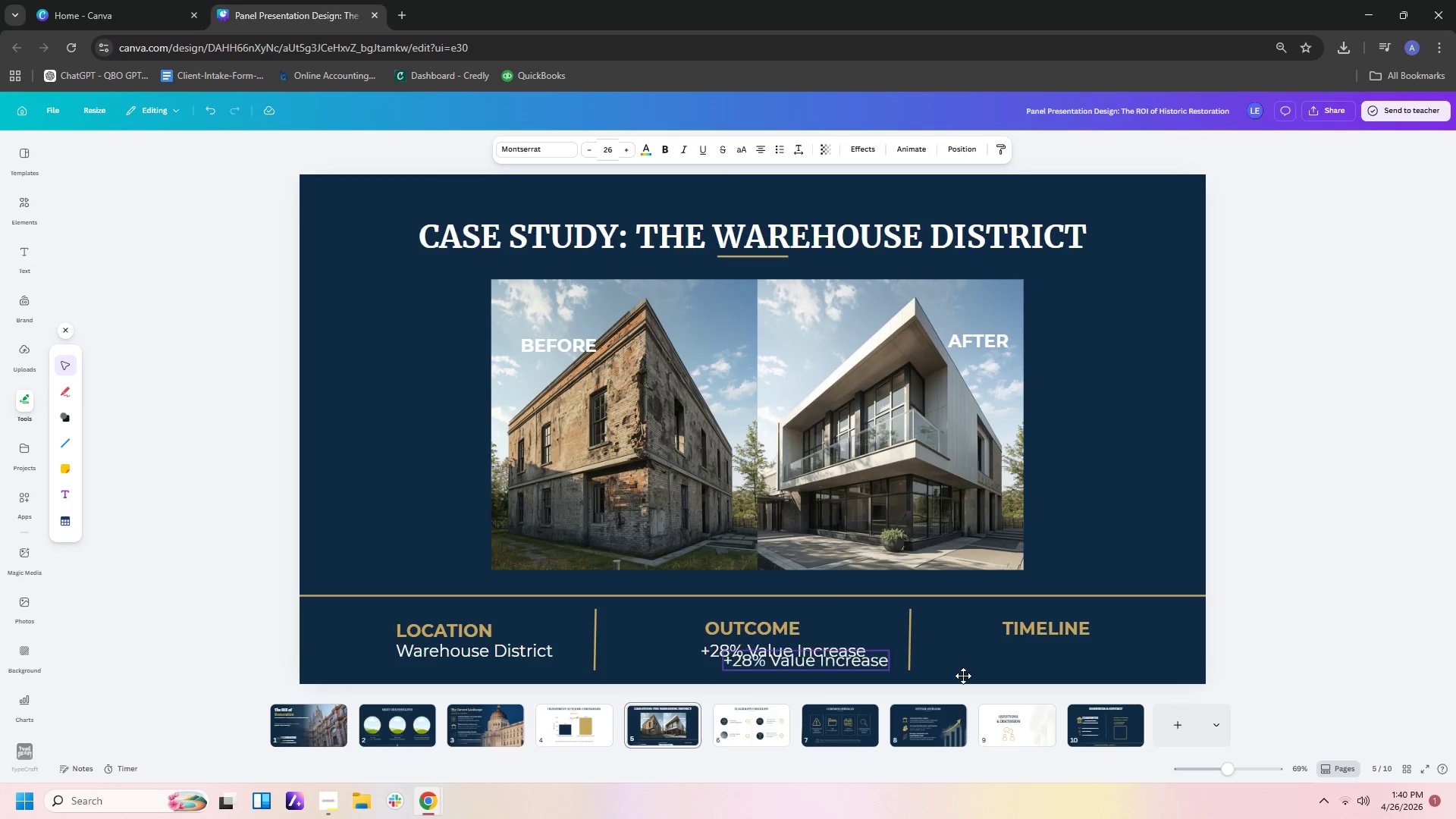 
left_click_drag(start_coordinate=[807, 657], to_coordinate=[1103, 657])
 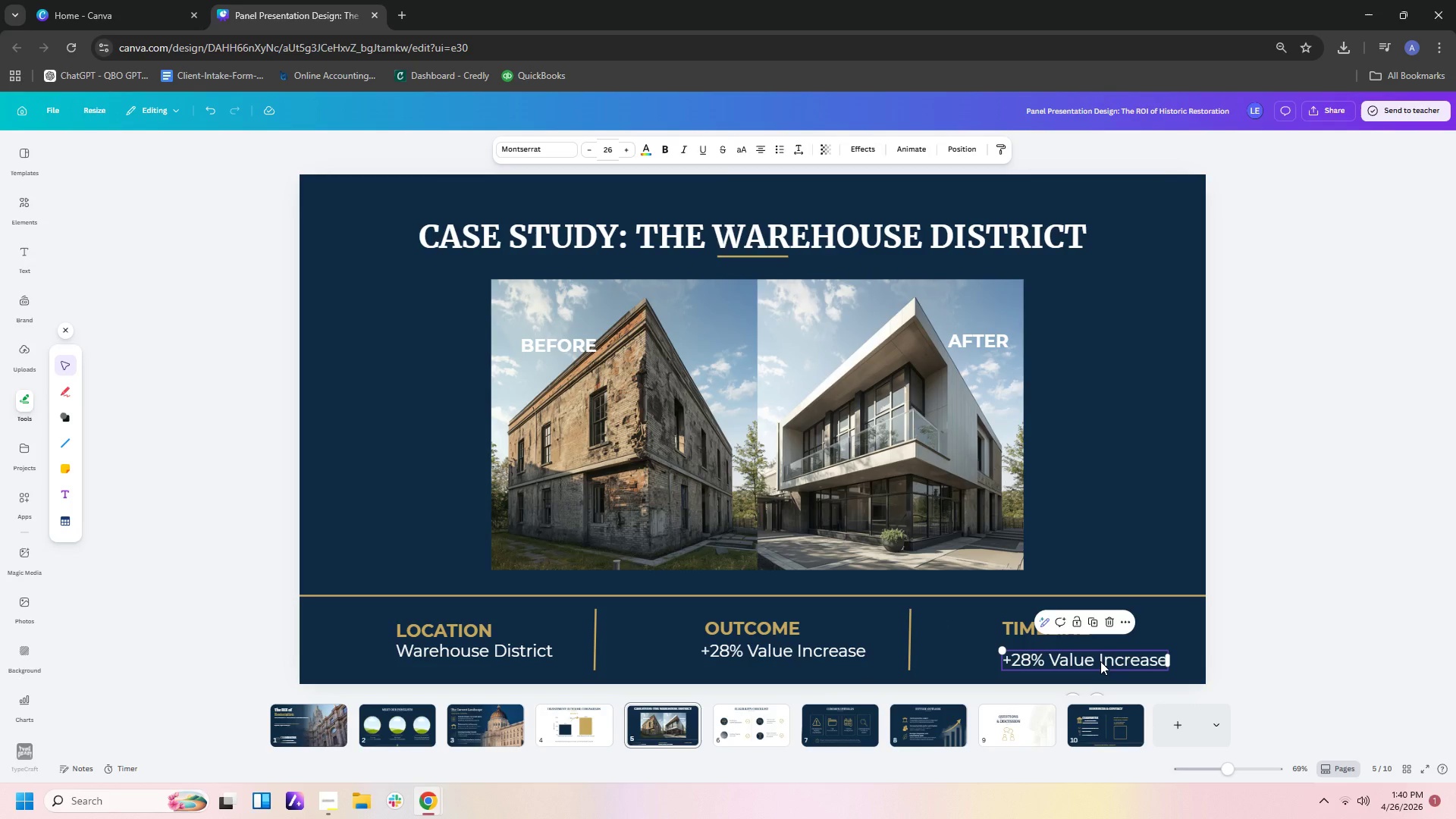 
left_click_drag(start_coordinate=[1100, 661], to_coordinate=[1100, 651])
 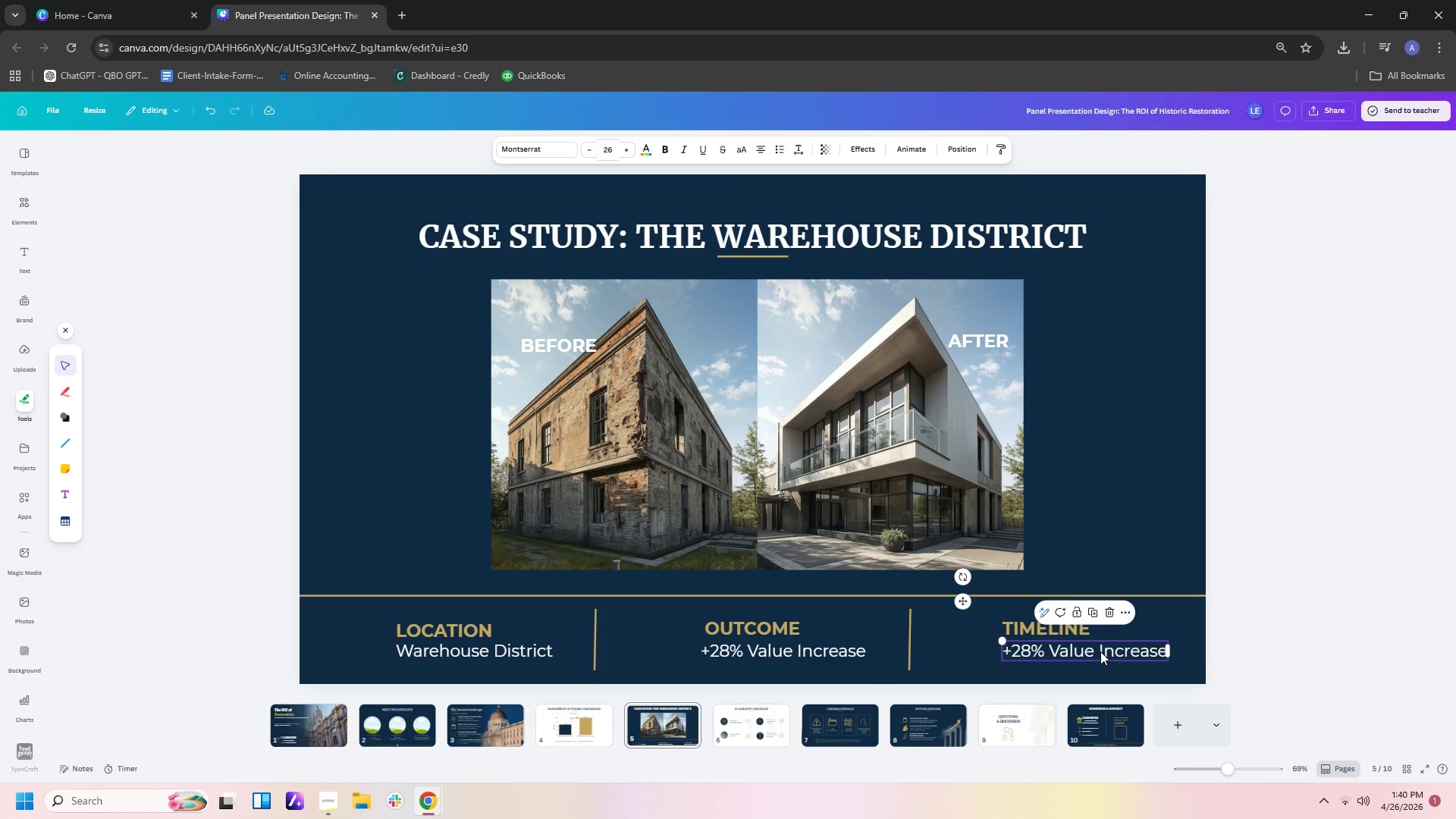 
double_click([1100, 651])
 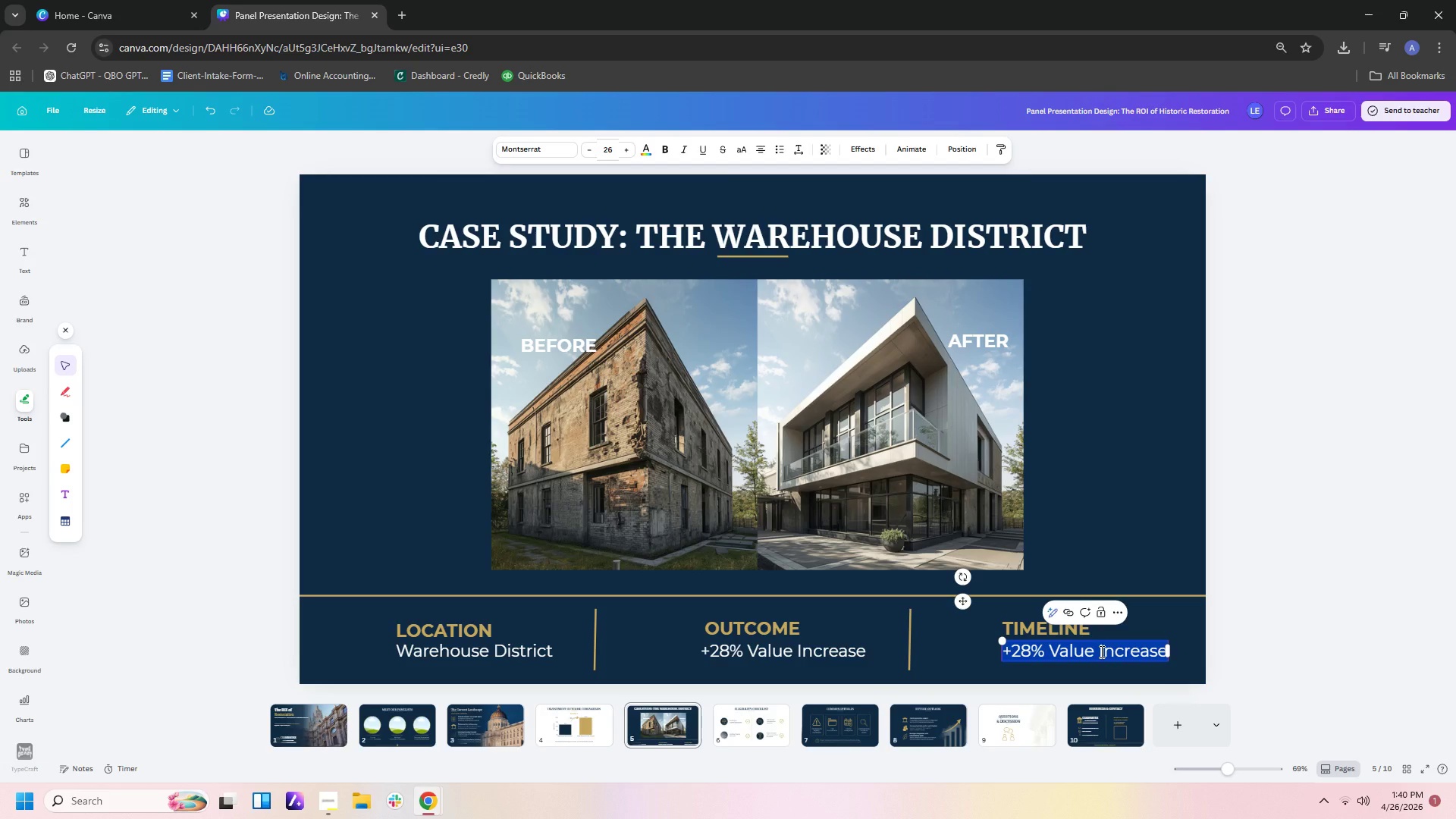 
type(24 Months)
 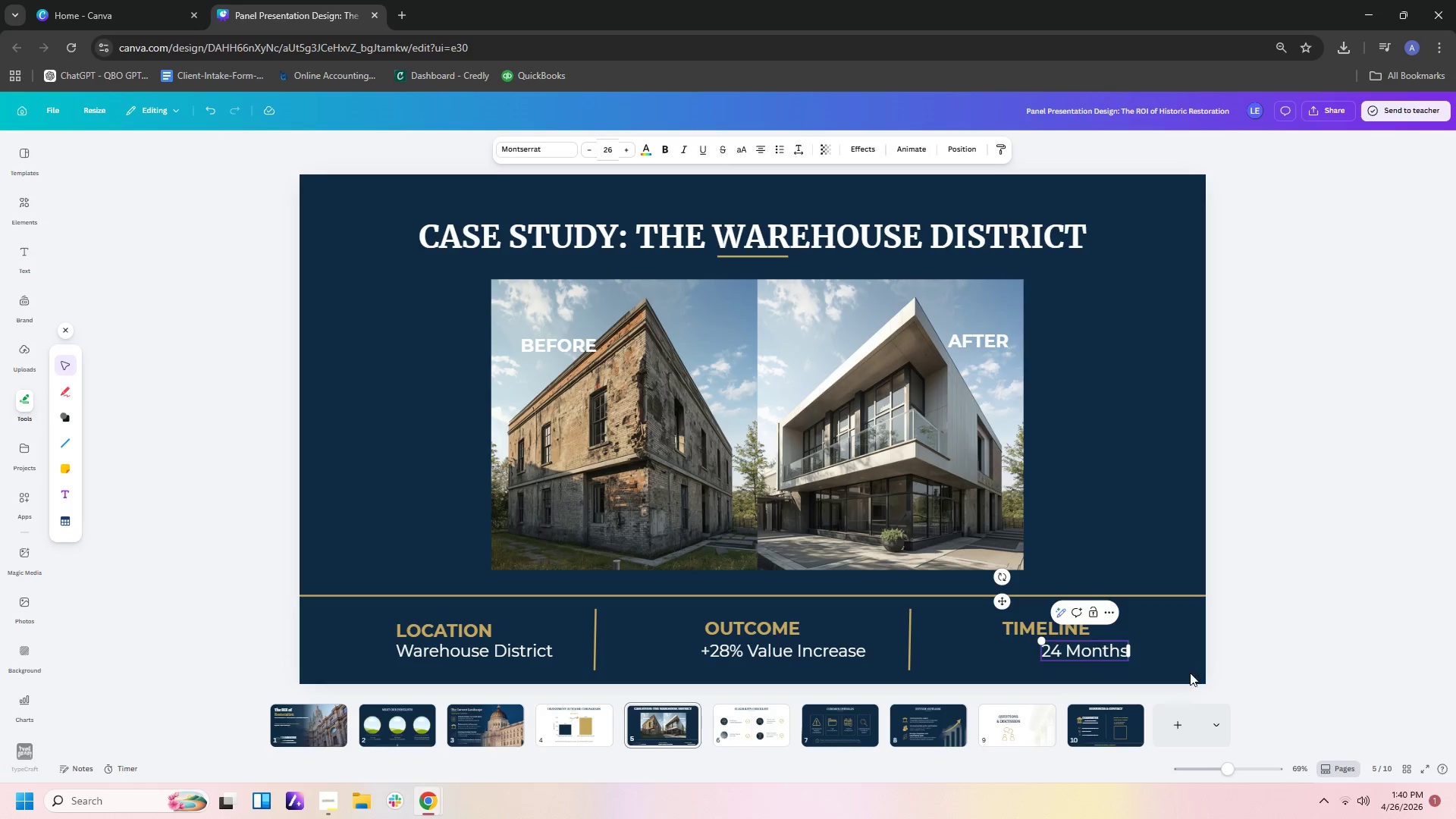 
left_click([1163, 648])
 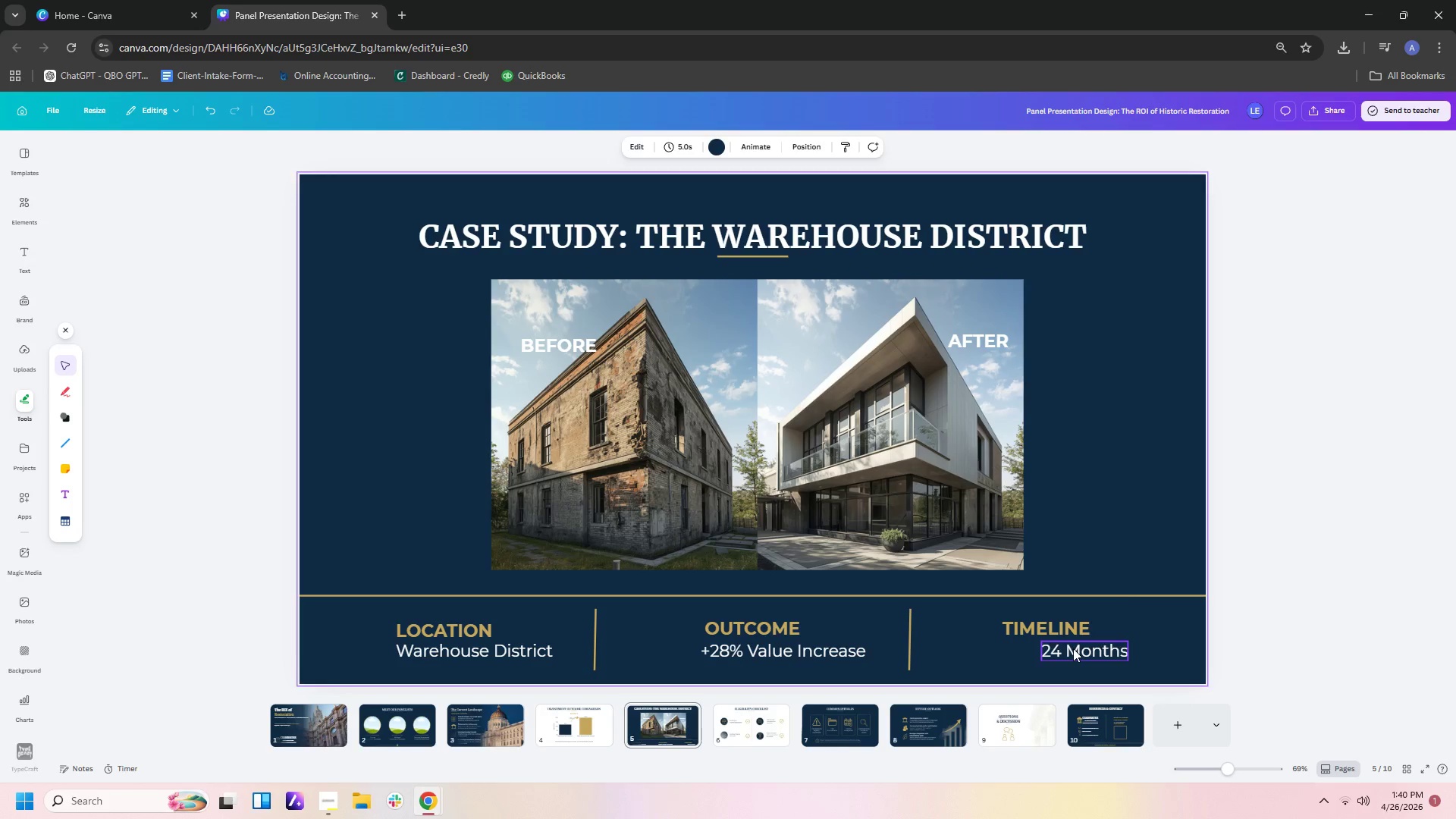 
left_click_drag(start_coordinate=[1073, 648], to_coordinate=[1034, 648])
 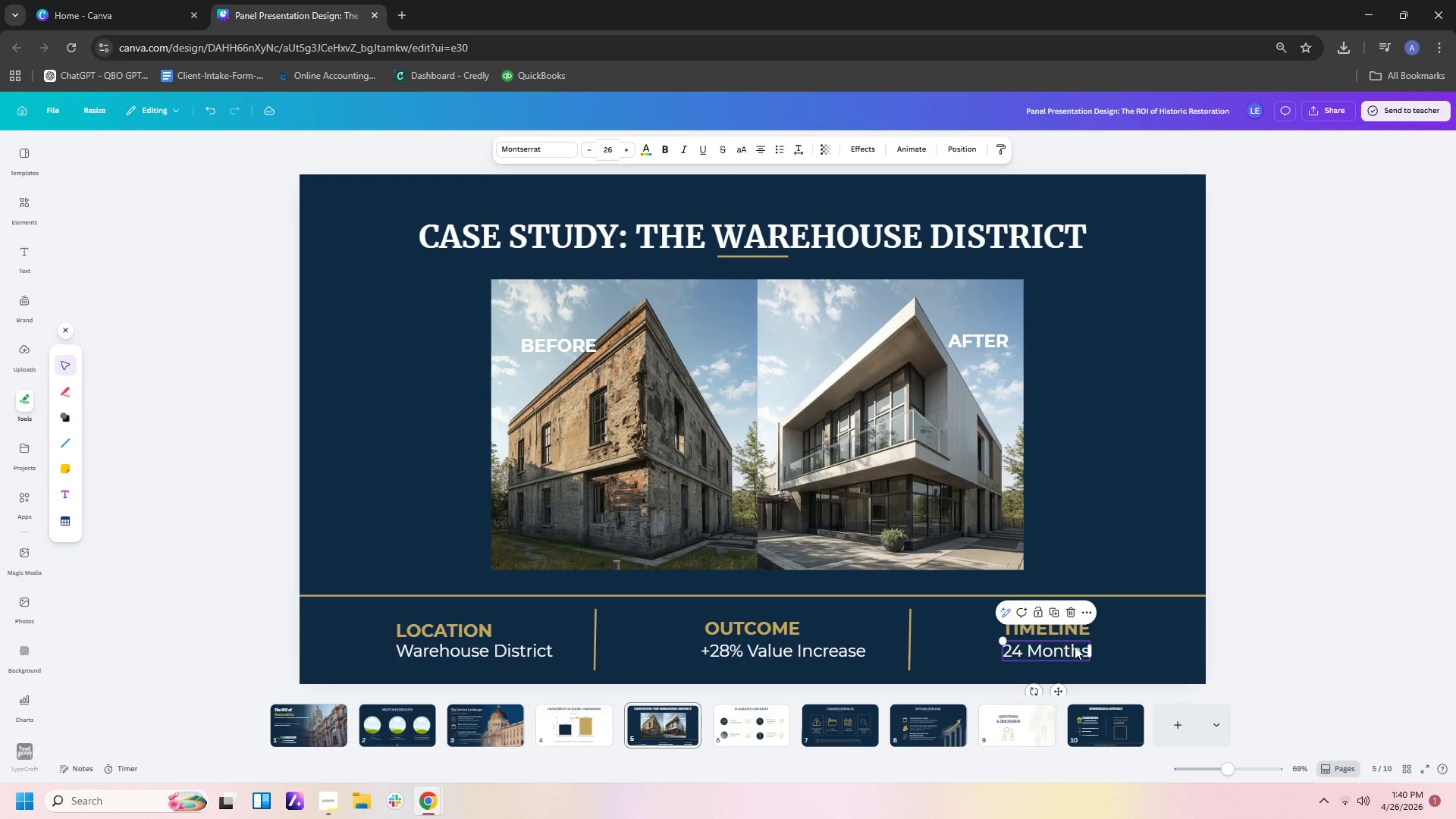 
left_click([1075, 646])
 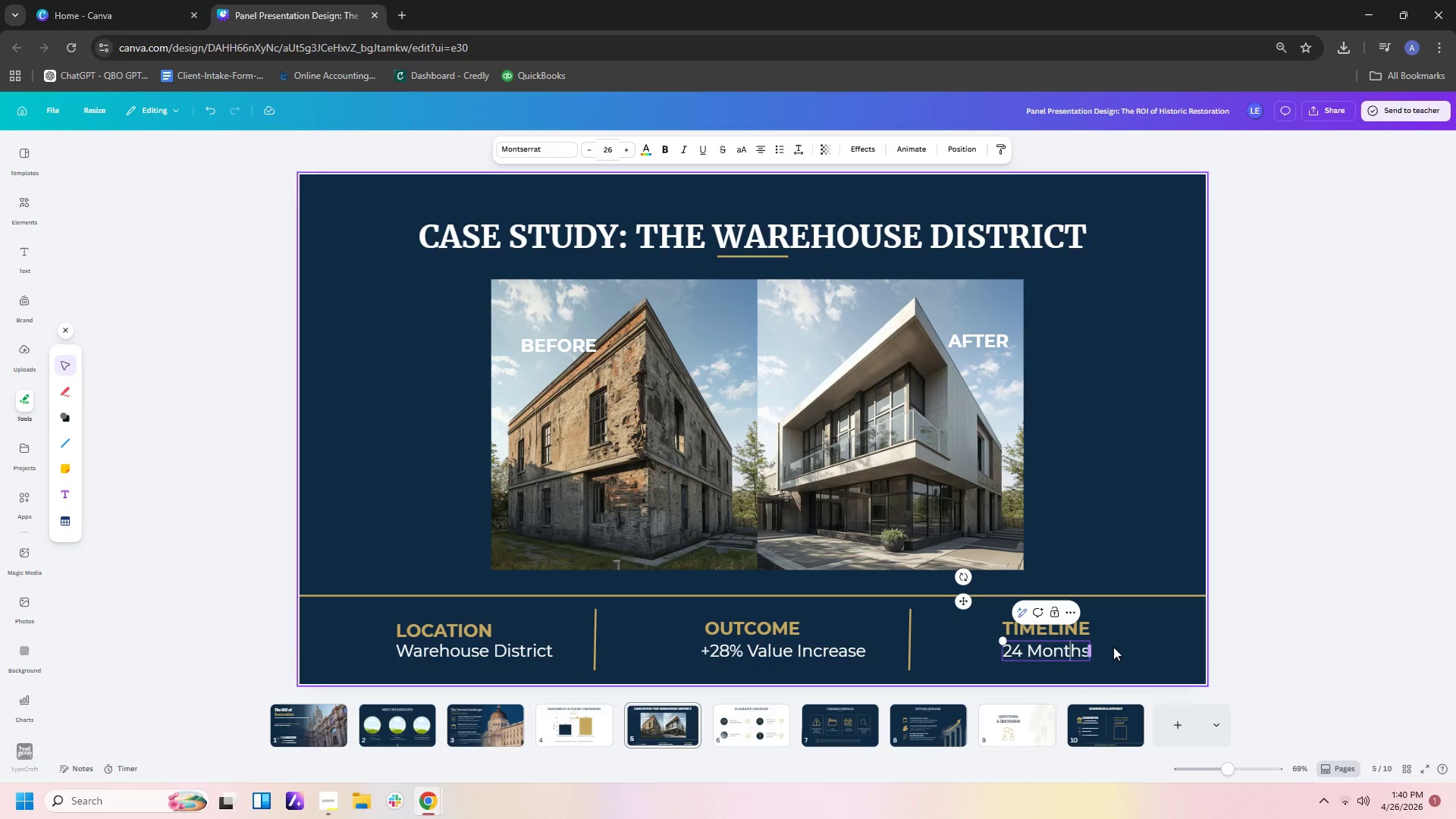 
left_click([1114, 647])
 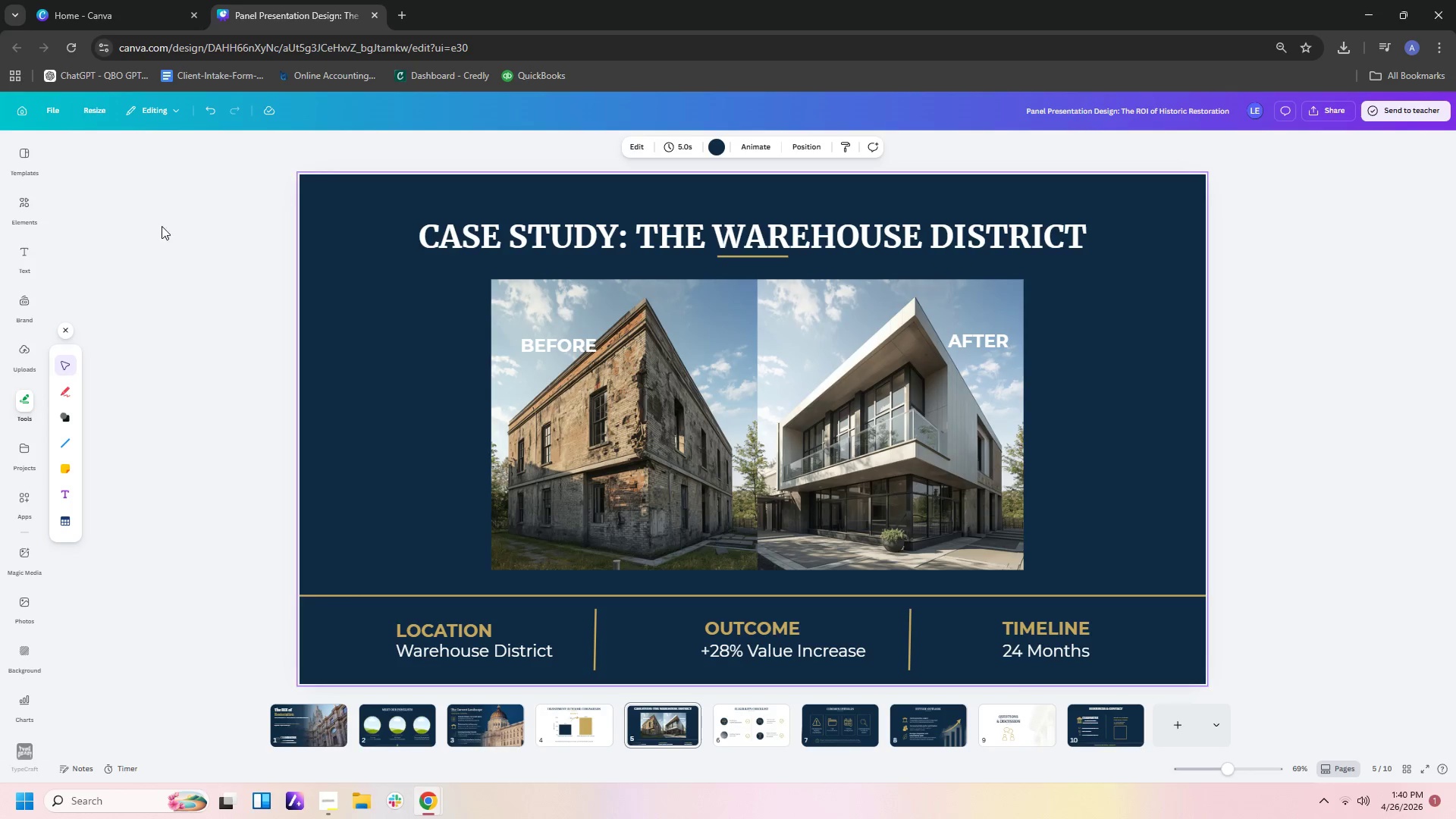 
left_click([25, 211])
 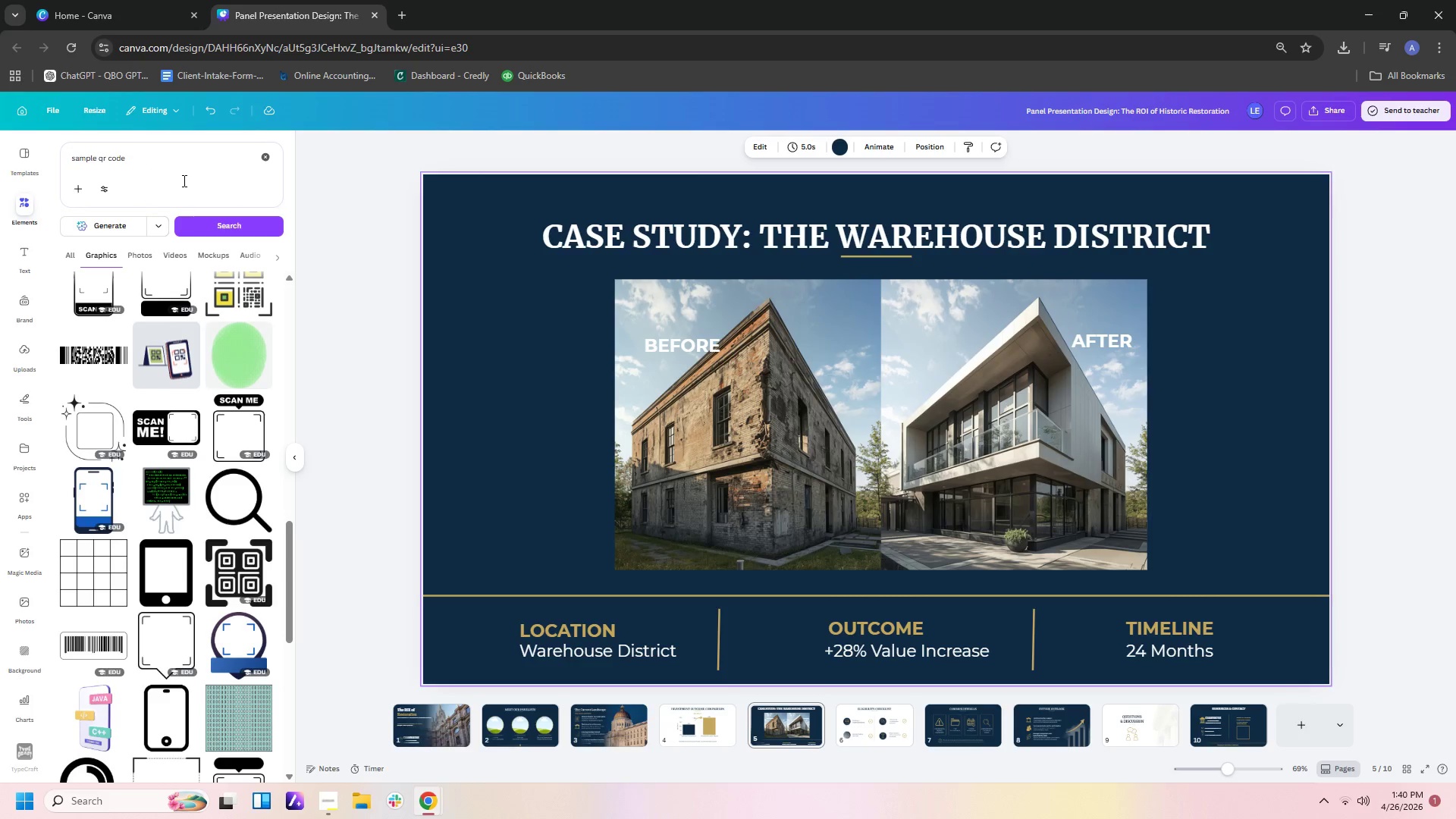 
left_click_drag(start_coordinate=[183, 154], to_coordinate=[0, 156])
 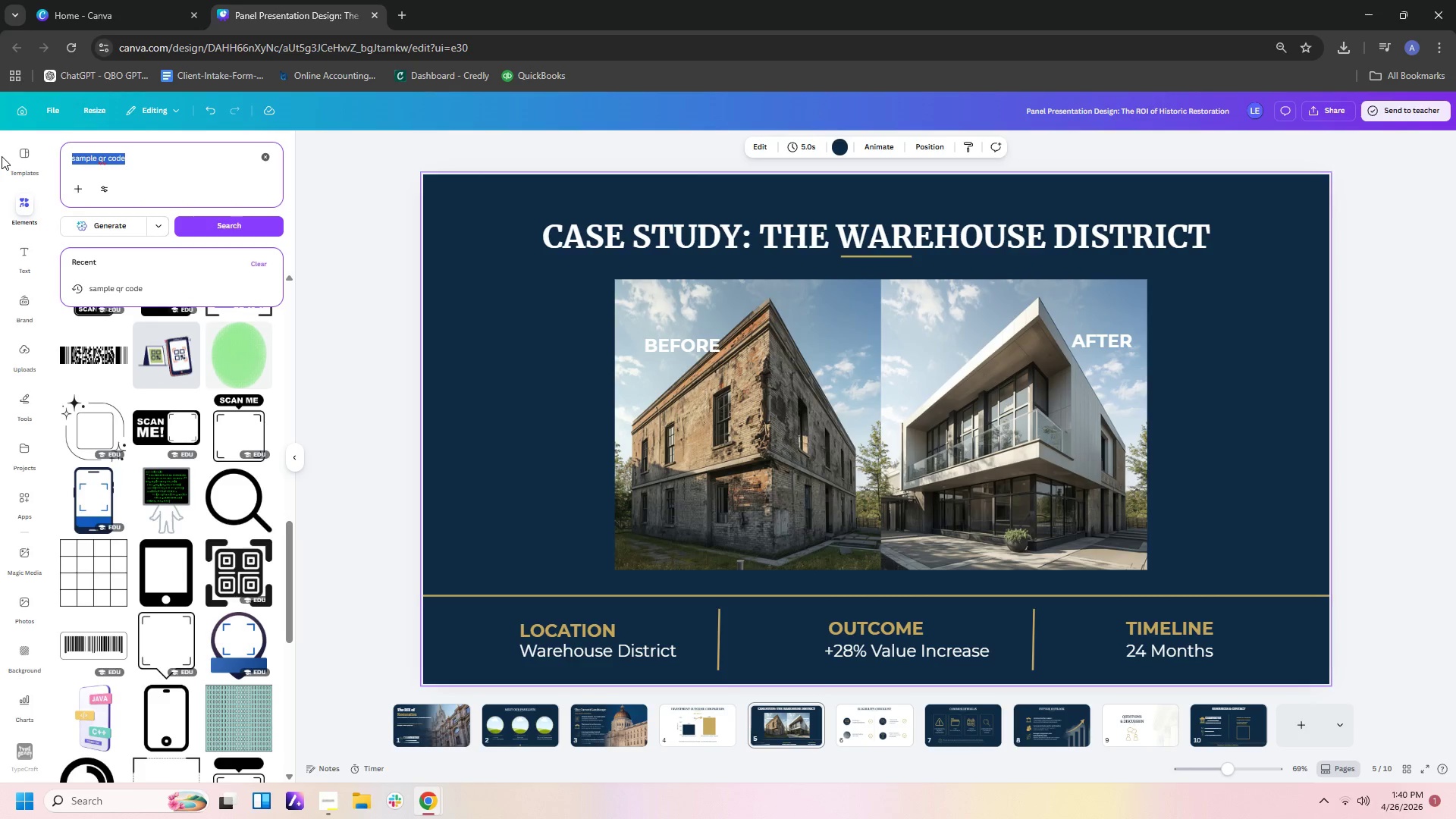 
type(location)
 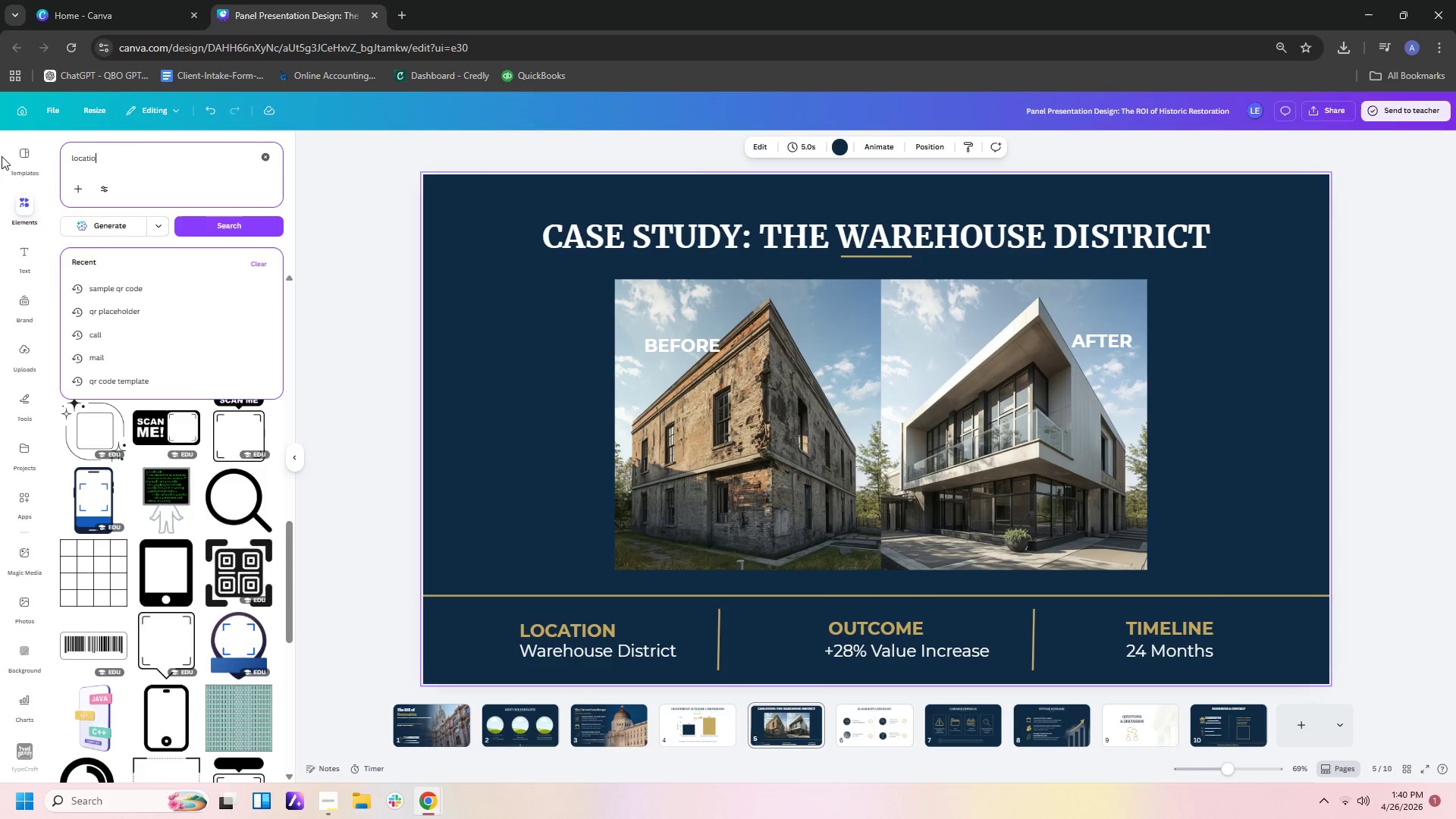 
key(Enter)
 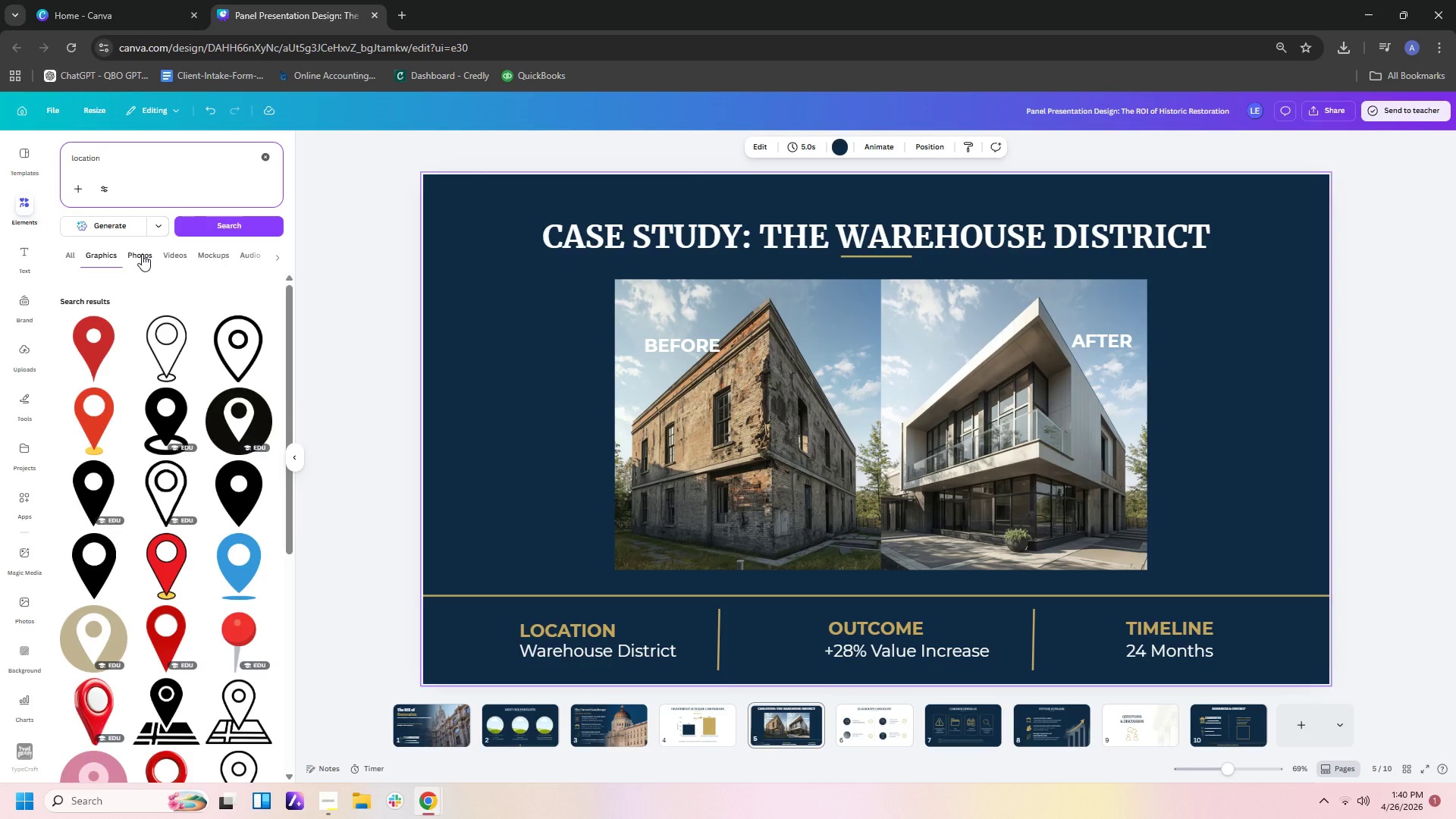 
left_click([236, 360])
 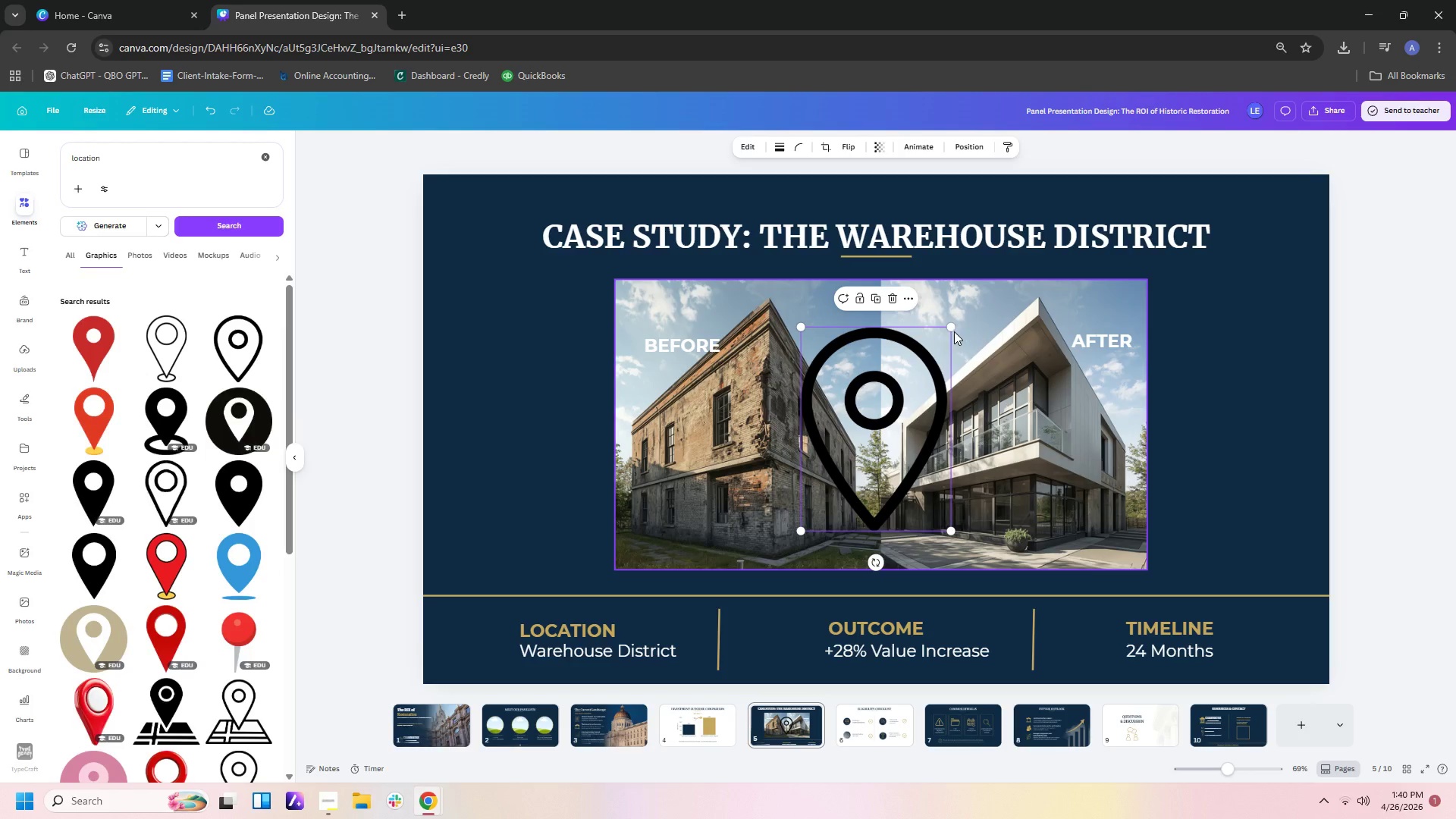 
left_click_drag(start_coordinate=[954, 327], to_coordinate=[855, 494])
 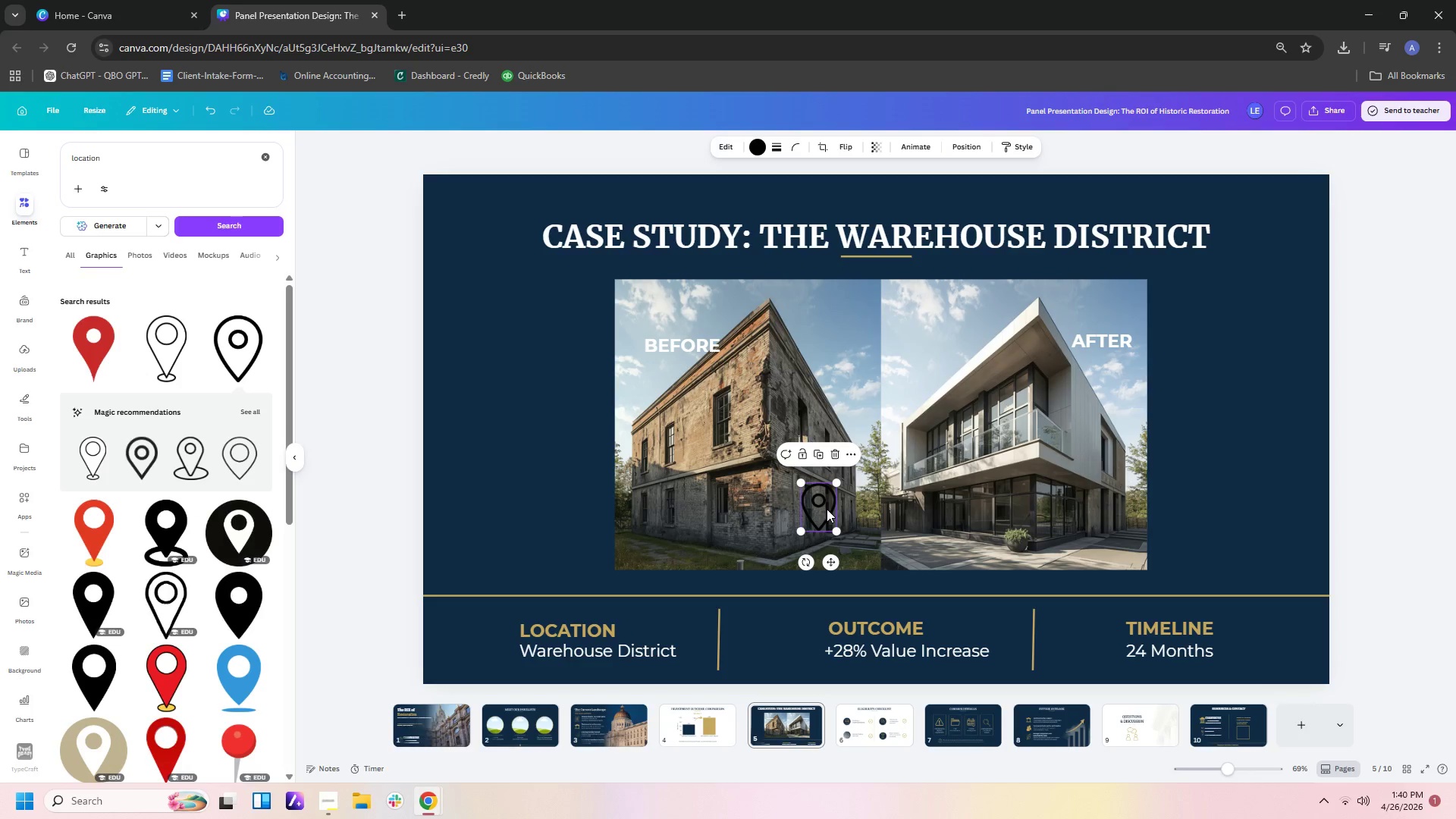 
left_click_drag(start_coordinate=[827, 509], to_coordinate=[498, 642])
 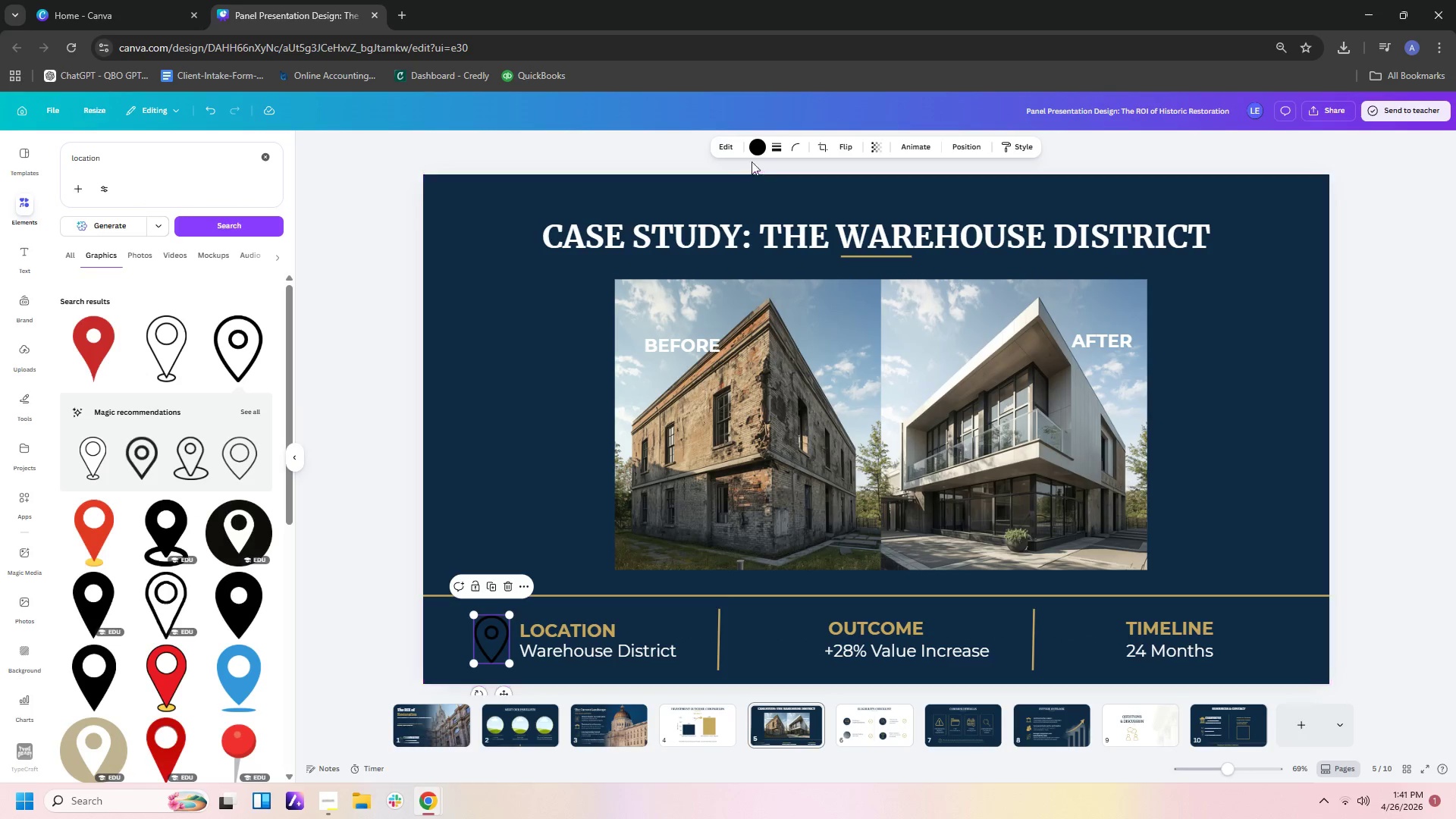 
left_click([756, 145])
 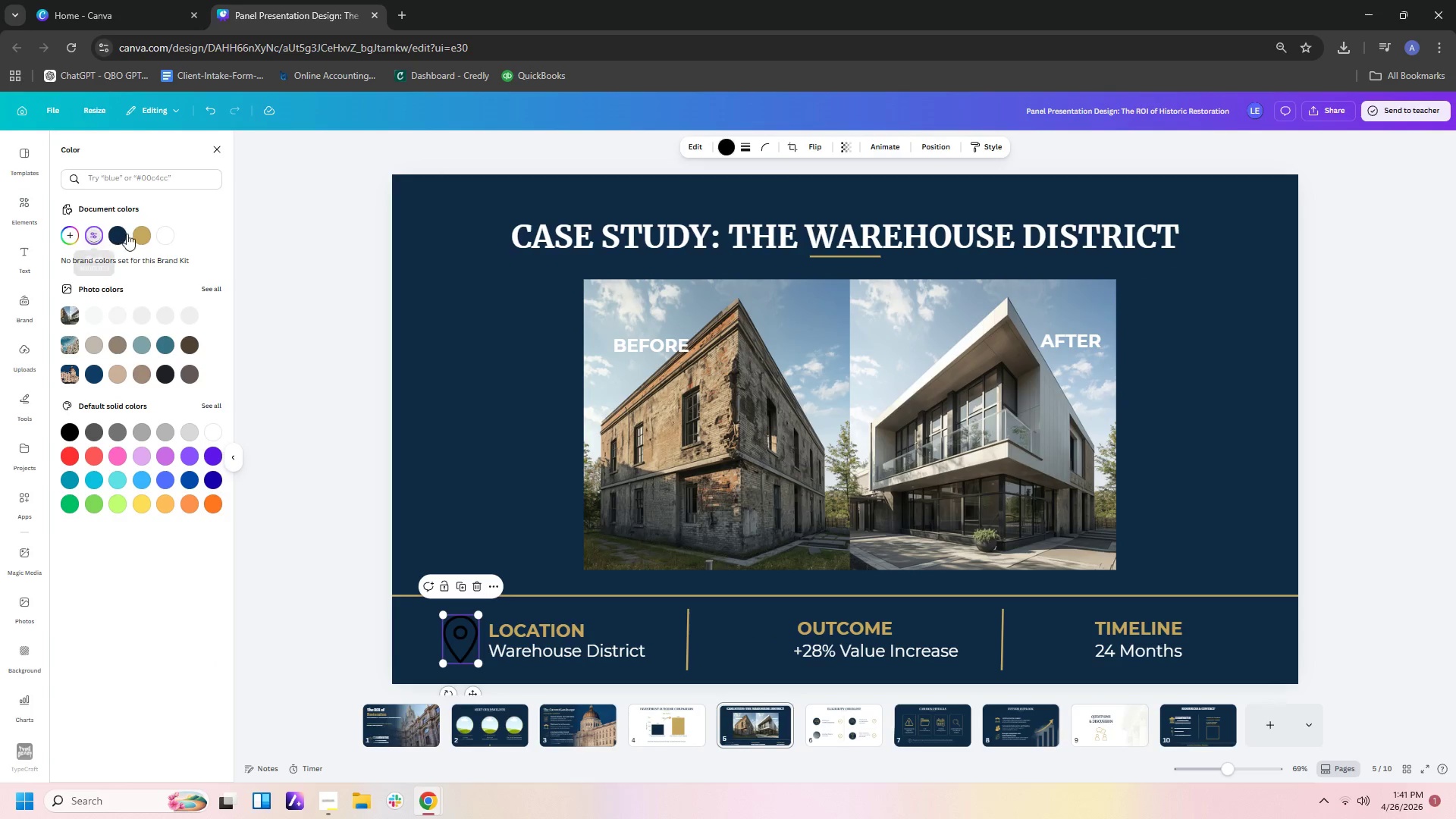 
left_click([143, 242])
 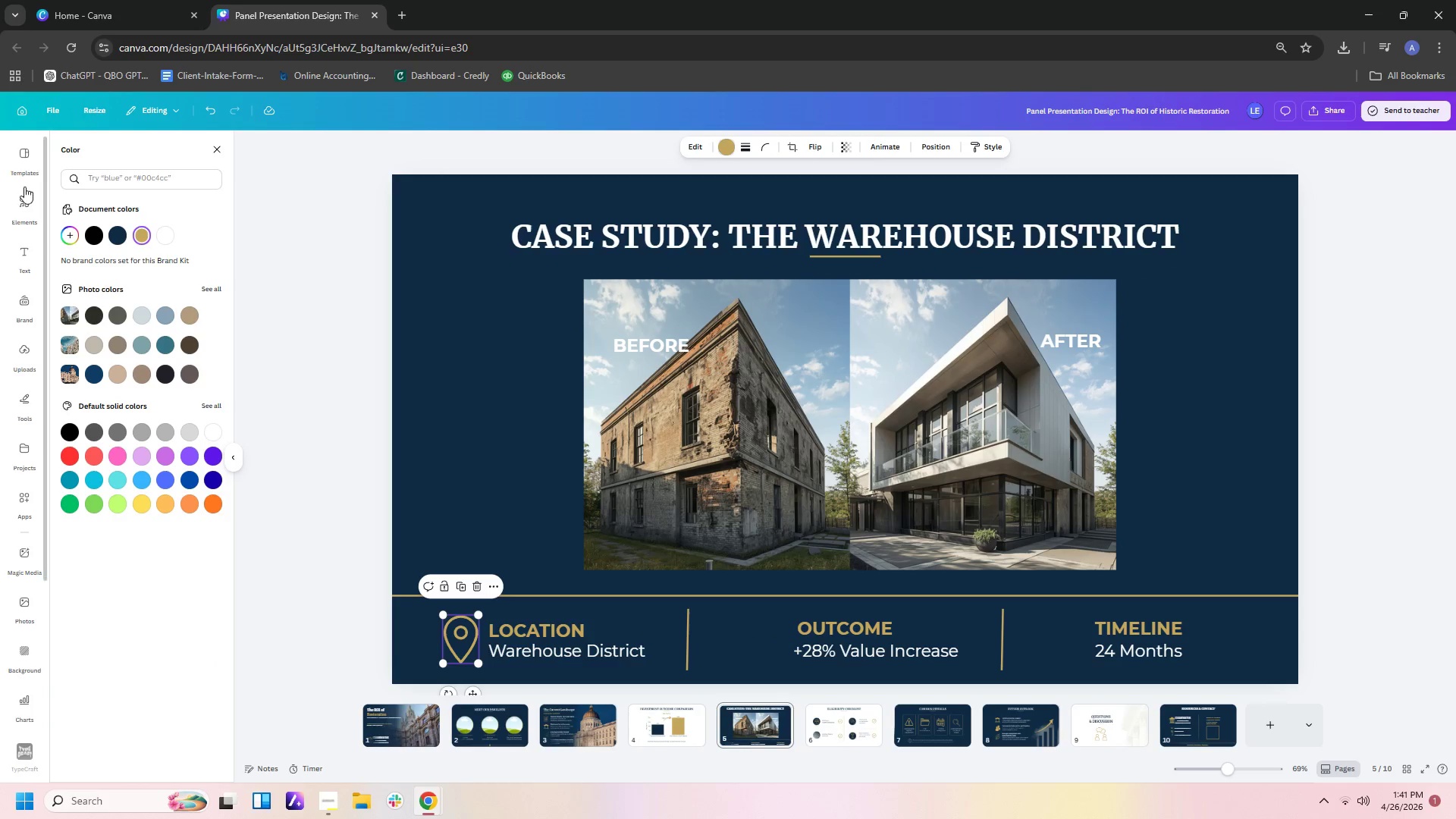 
left_click([24, 202])
 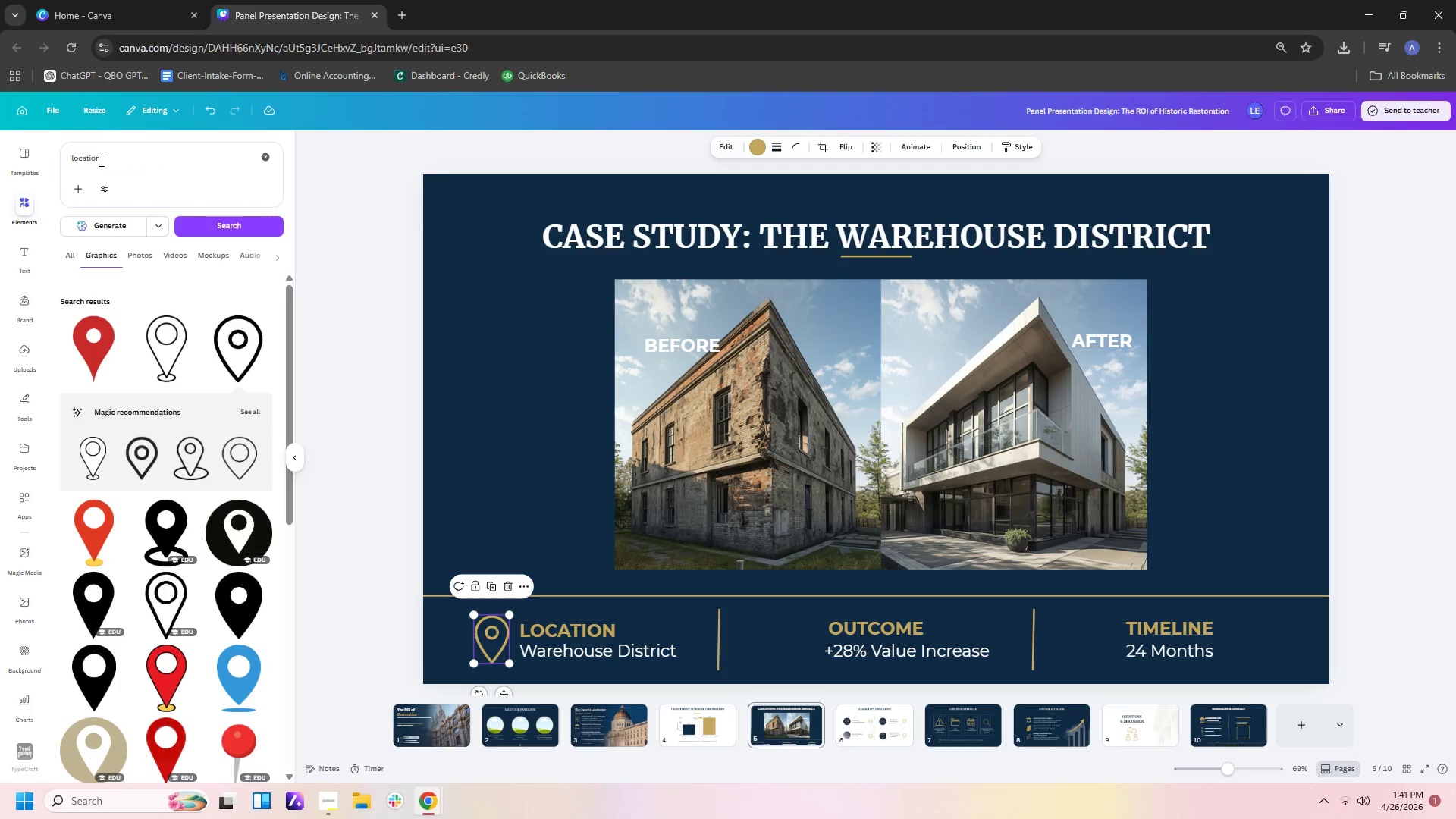 
left_click_drag(start_coordinate=[102, 158], to_coordinate=[52, 152])
 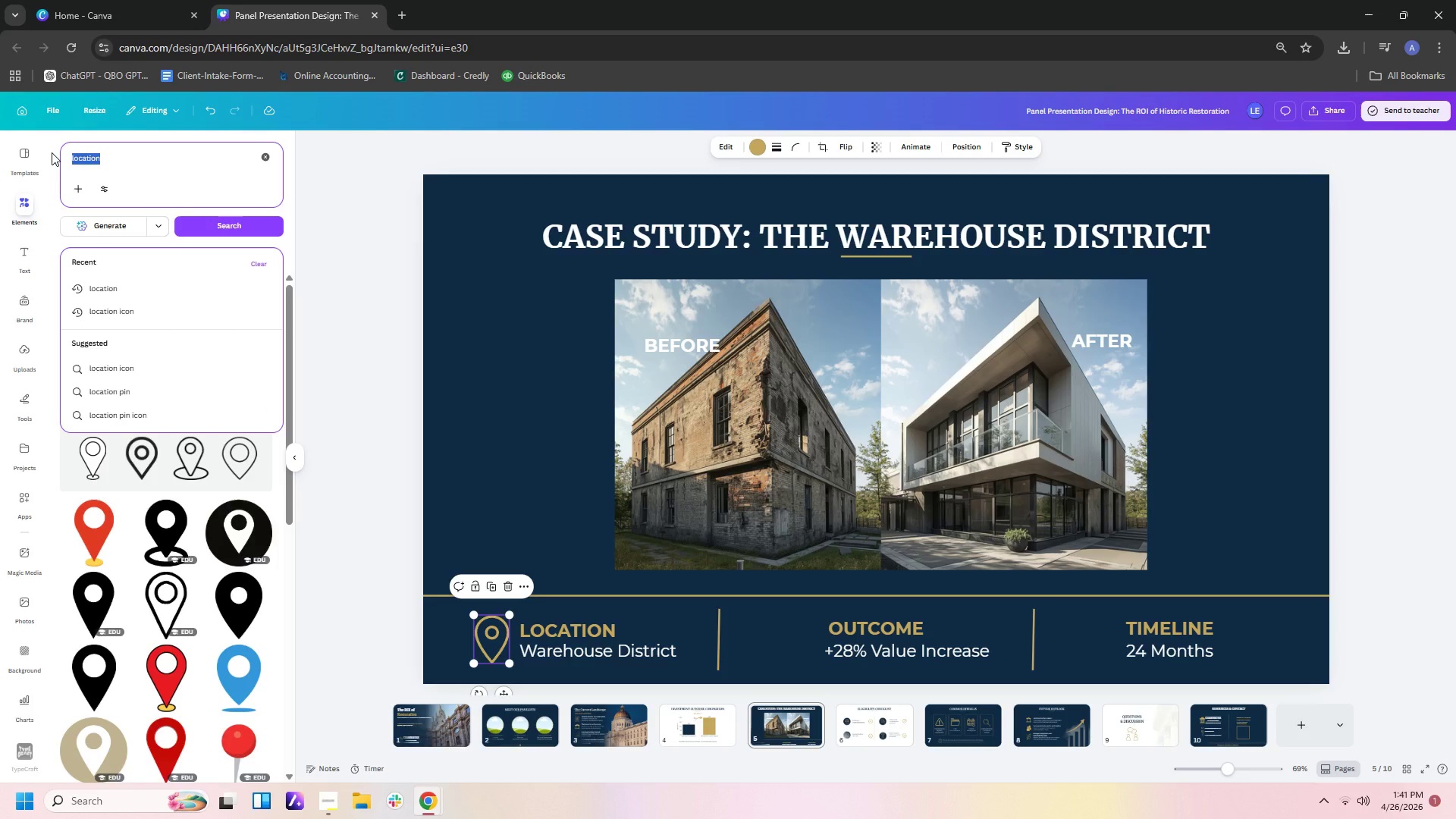 
type(bar graph)
 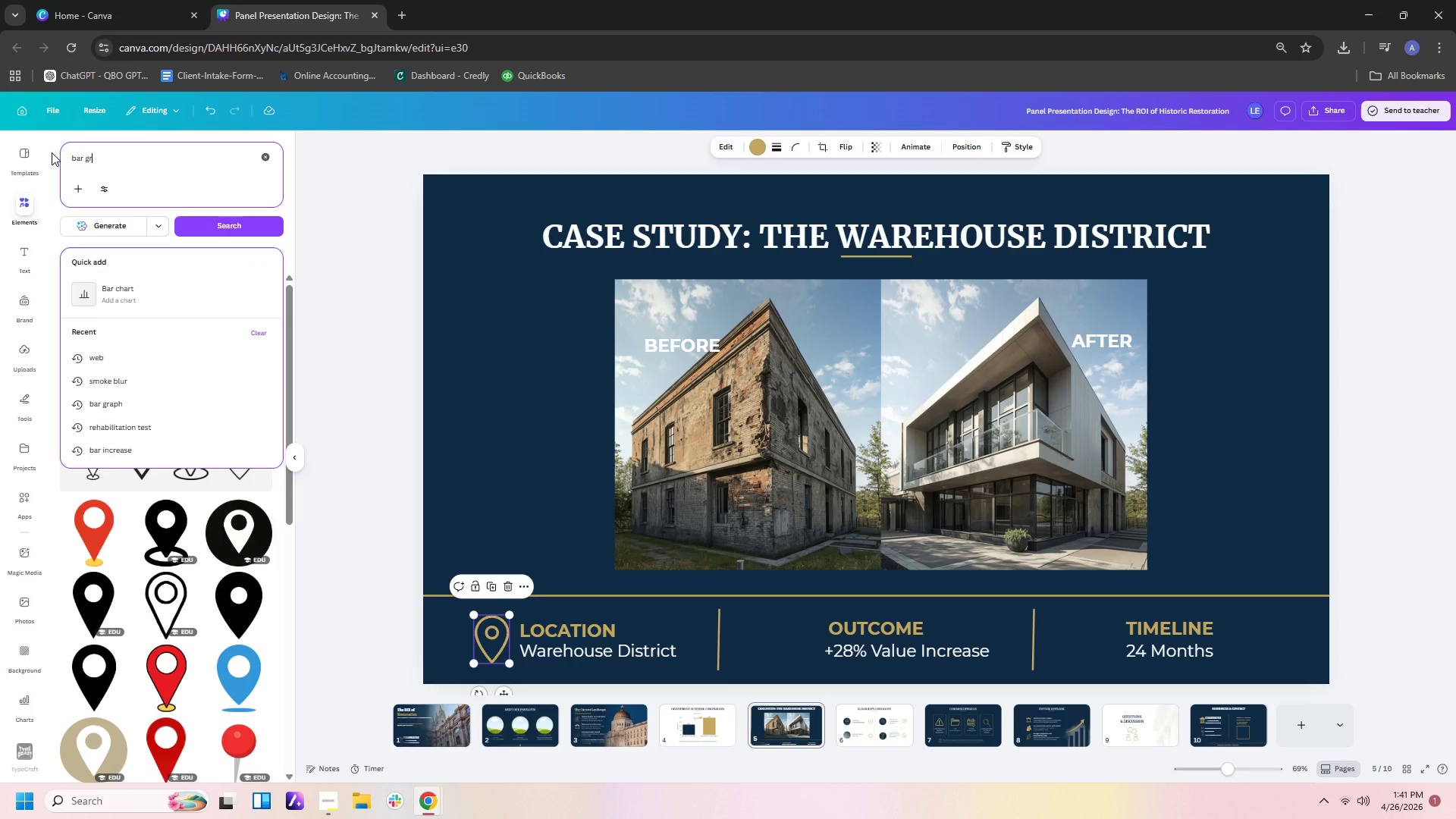 
key(Enter)
 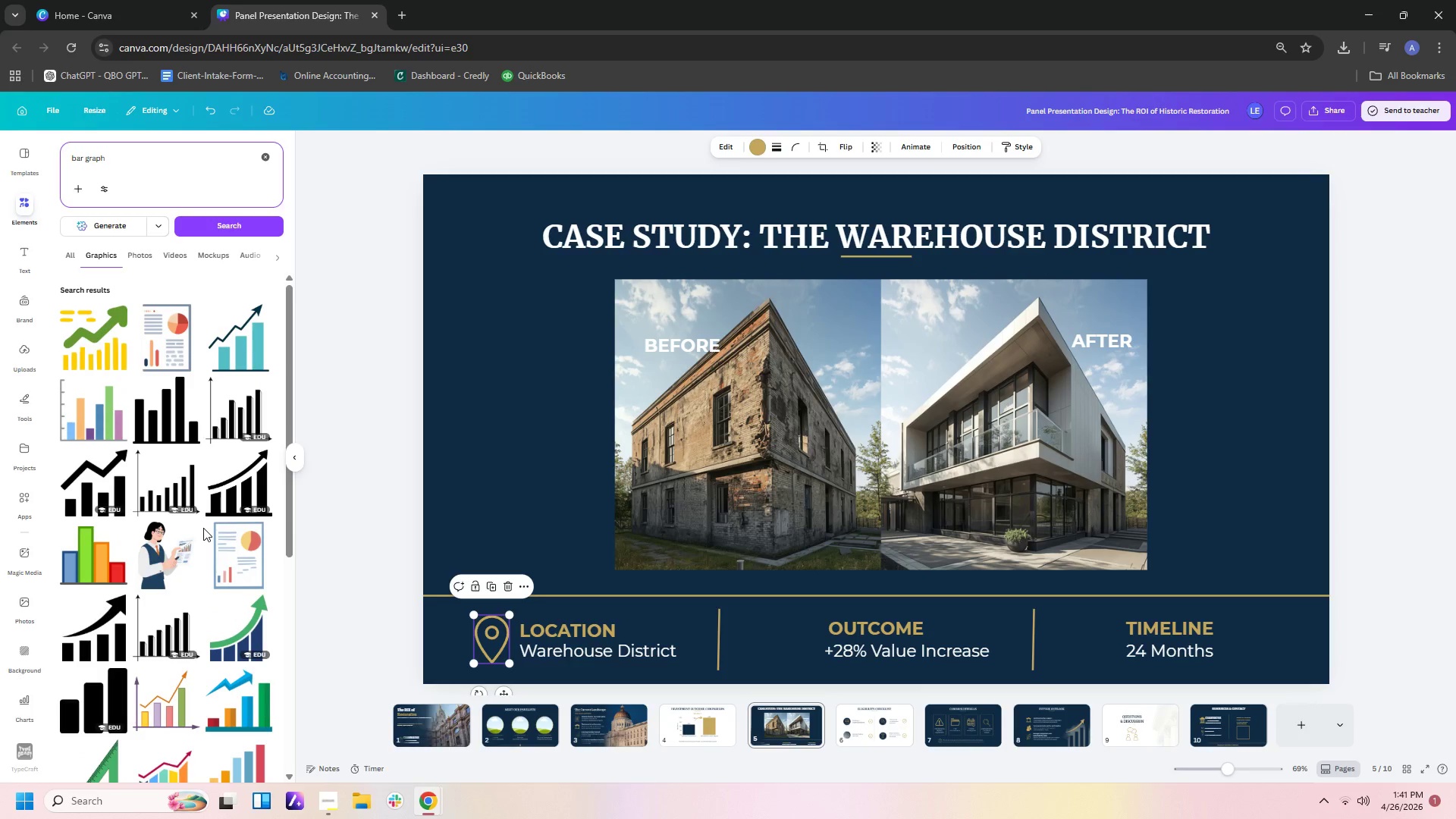 
wait(7.22)
 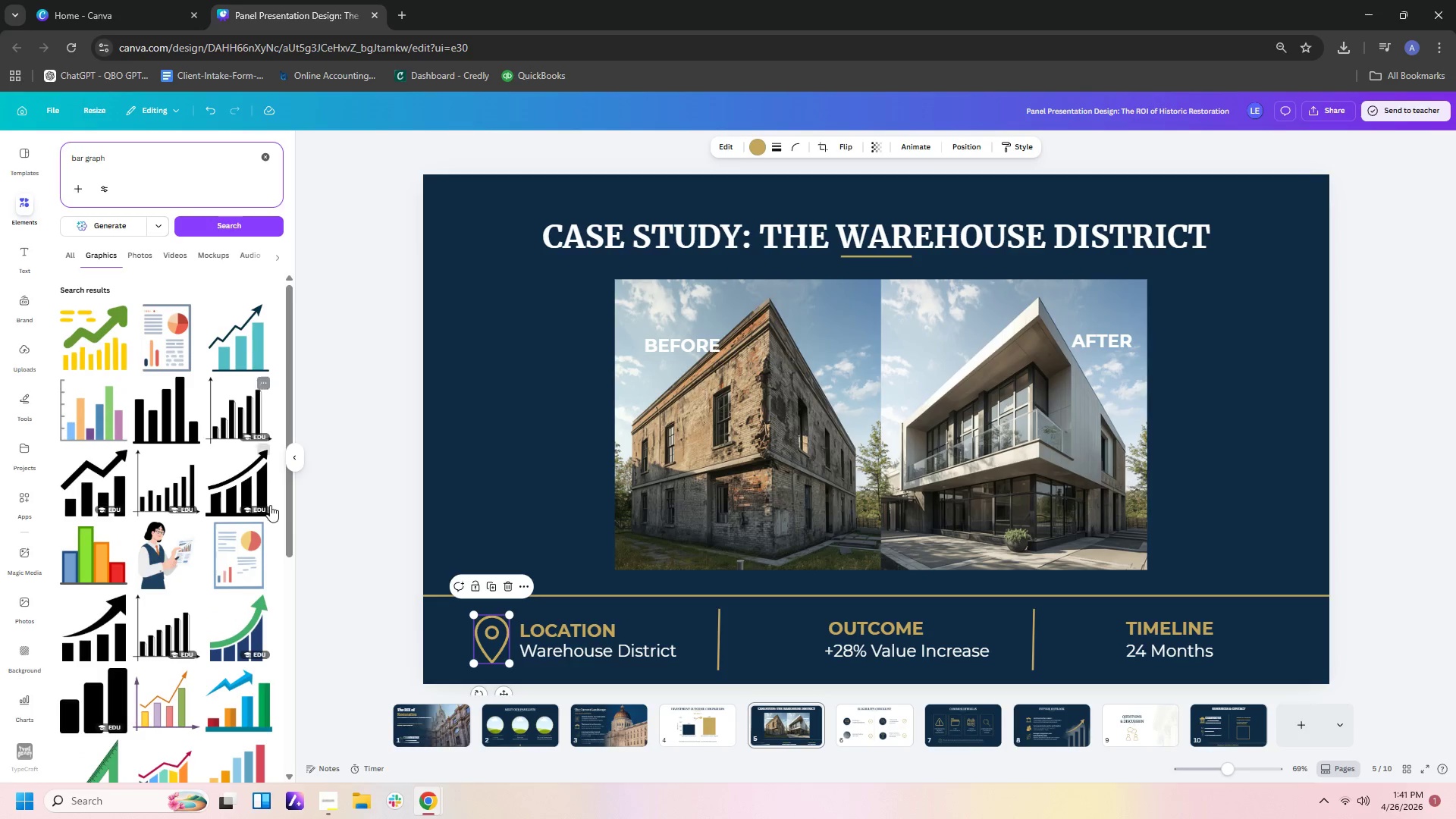 
scroll: coordinate [168, 519], scroll_direction: down, amount: 6.0
 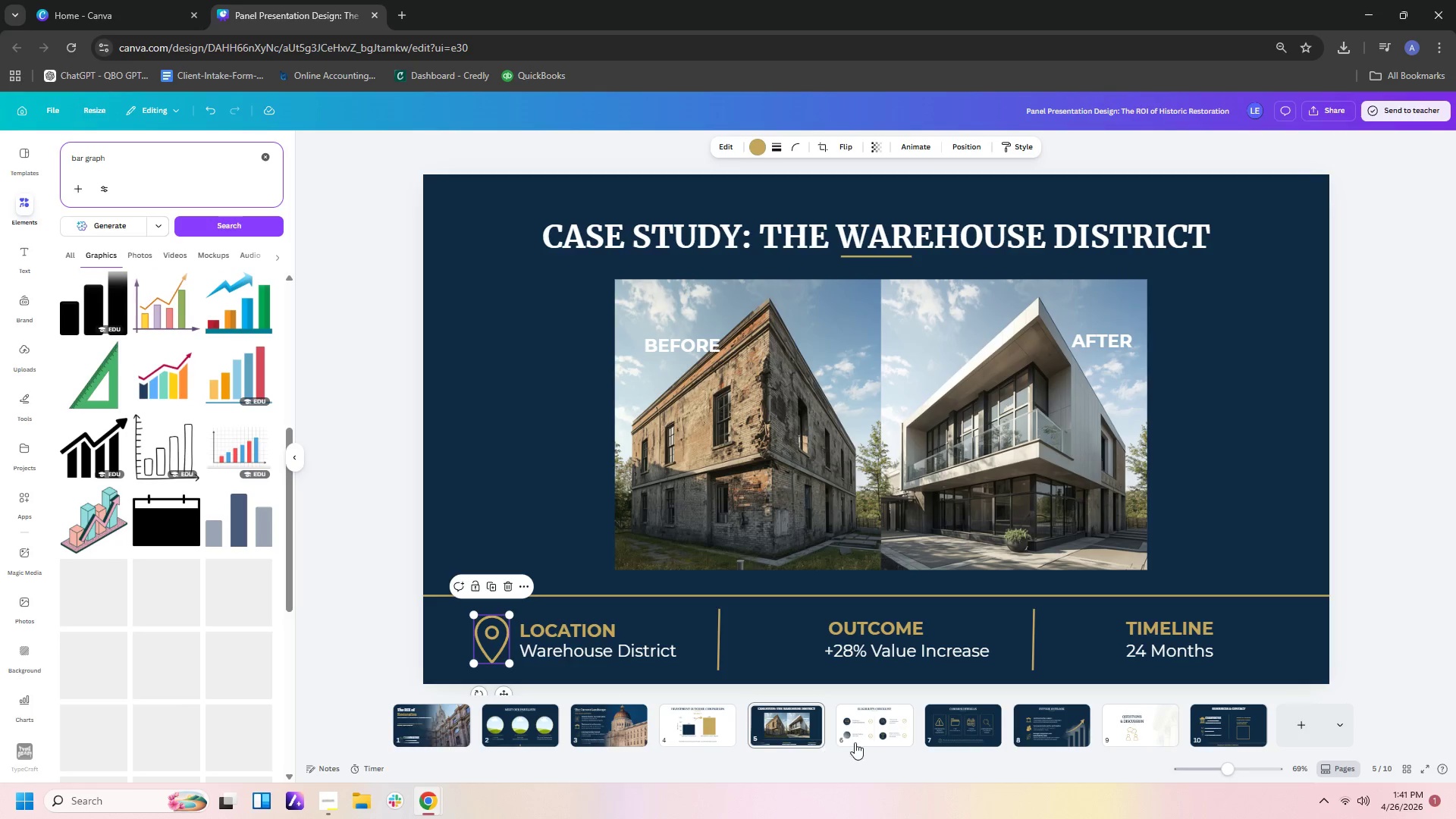 
left_click([870, 738])
 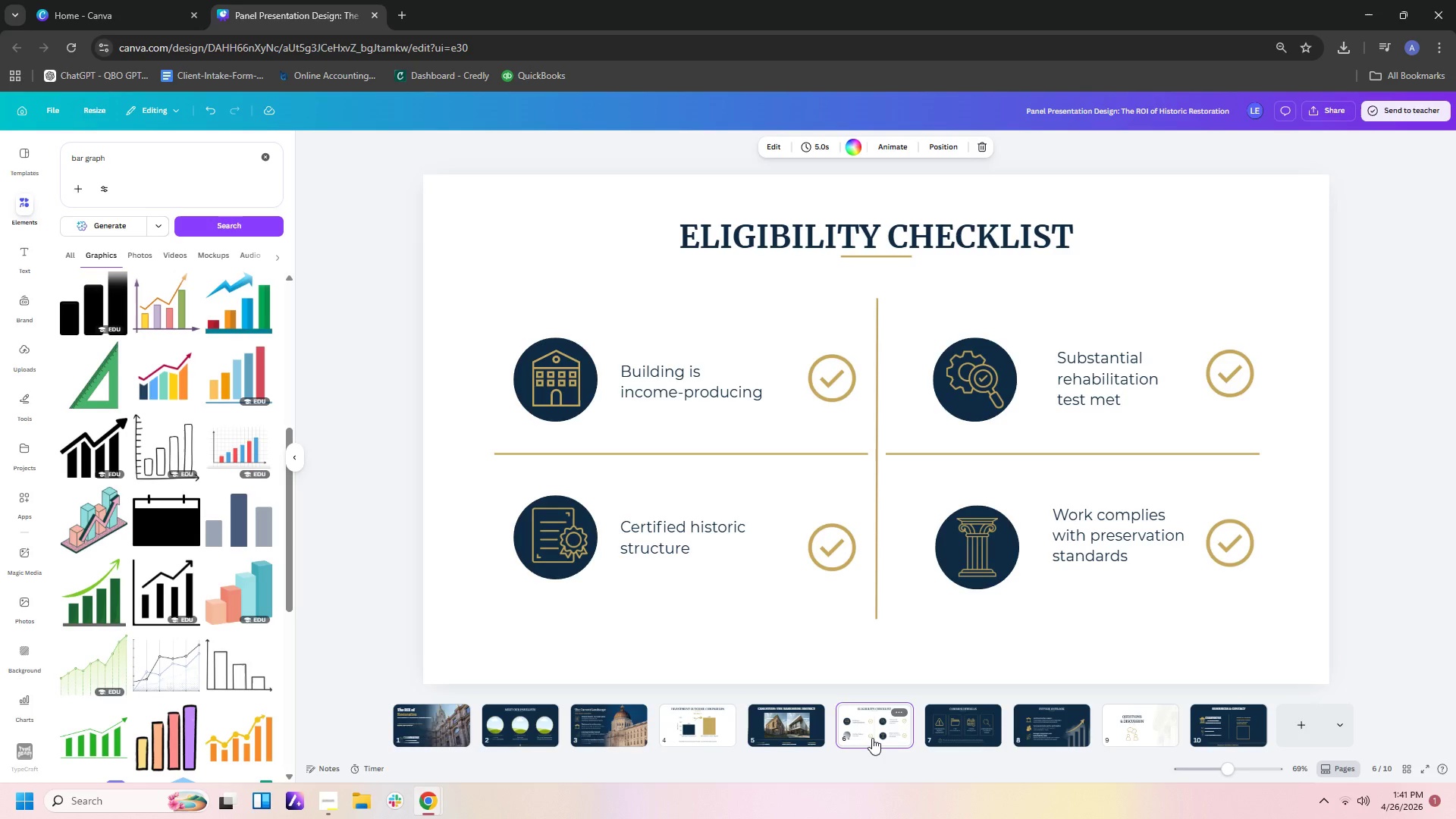 
left_click([940, 731])
 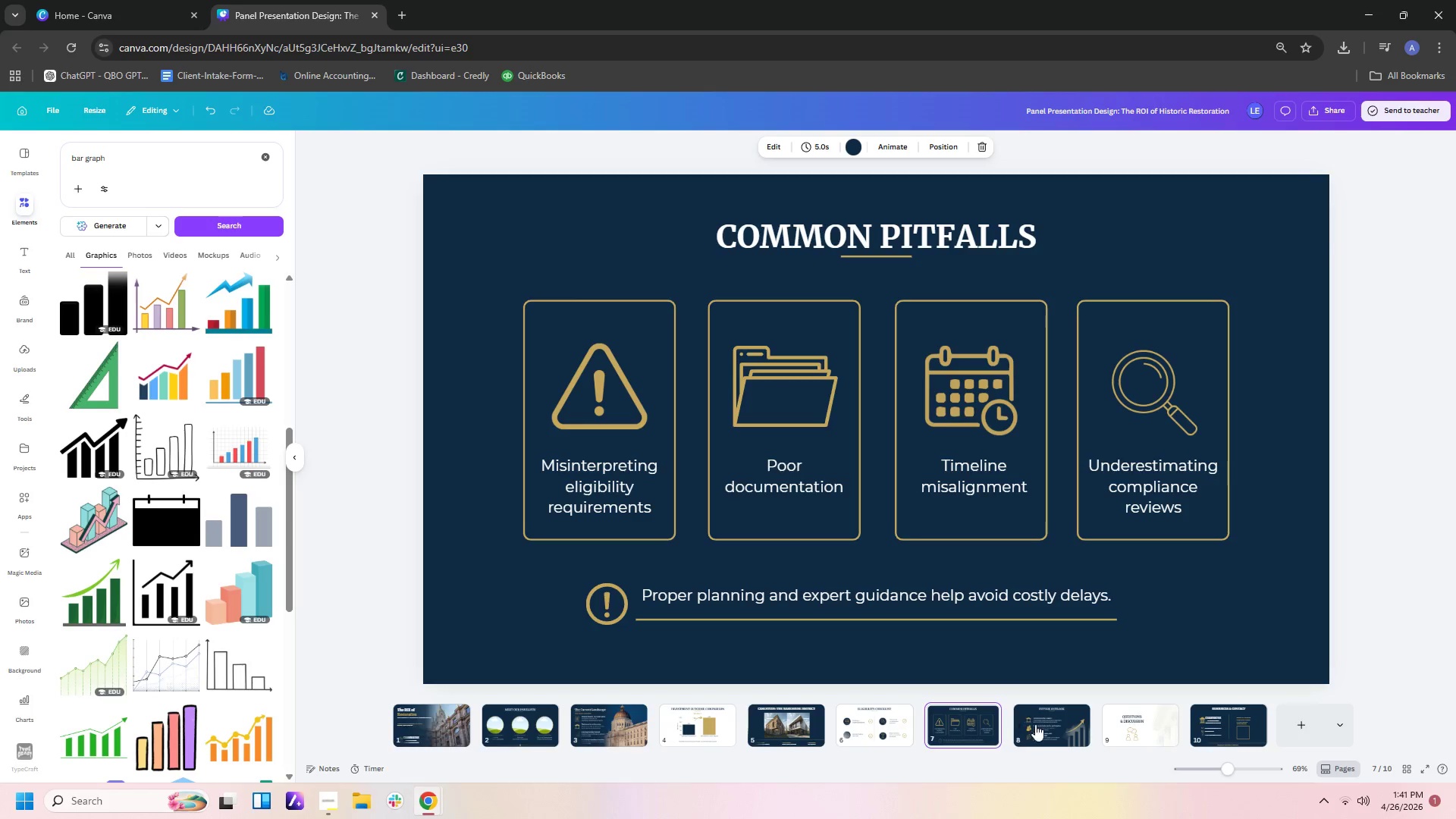 
left_click([1056, 727])
 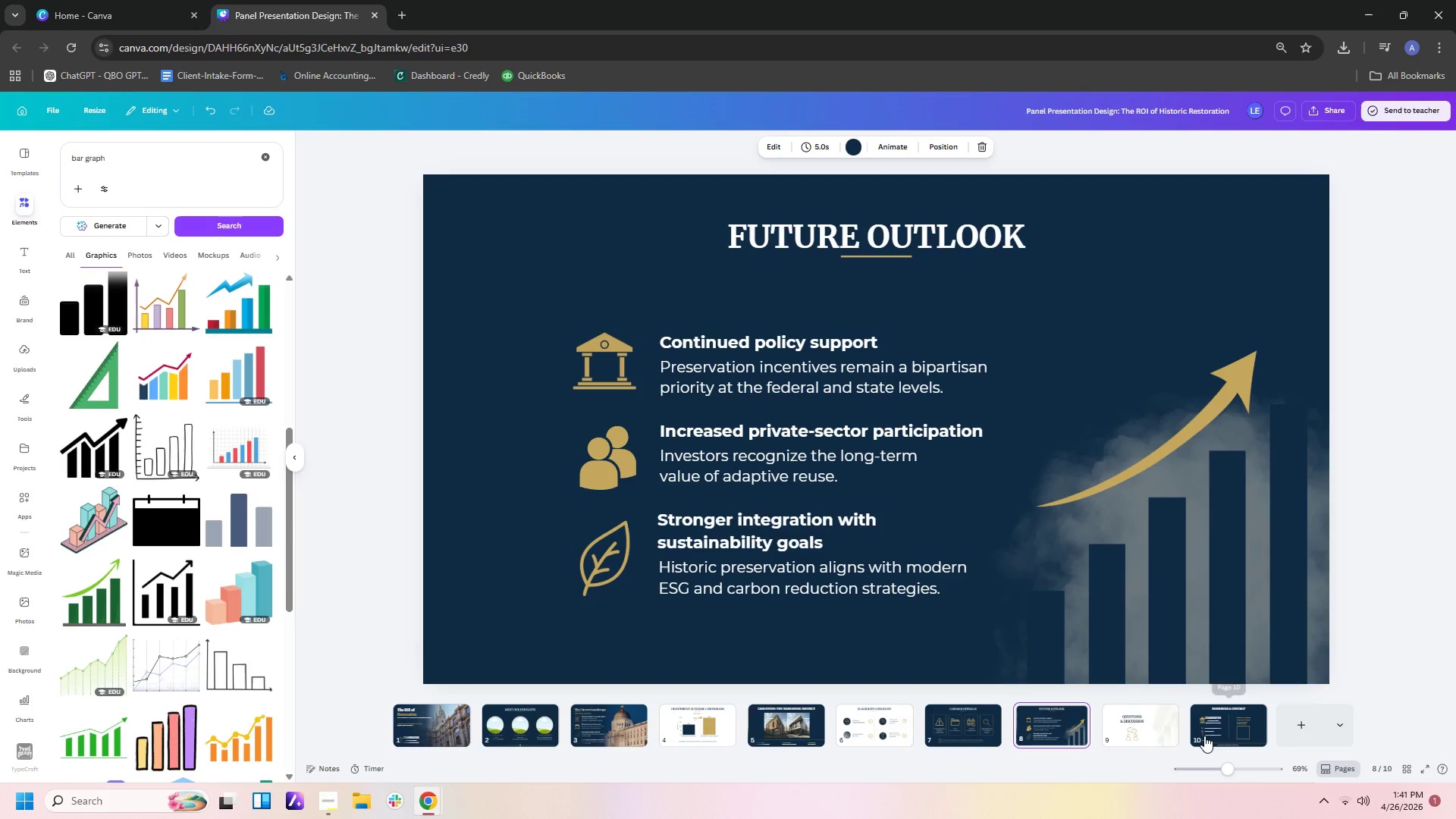 
left_click([1204, 736])
 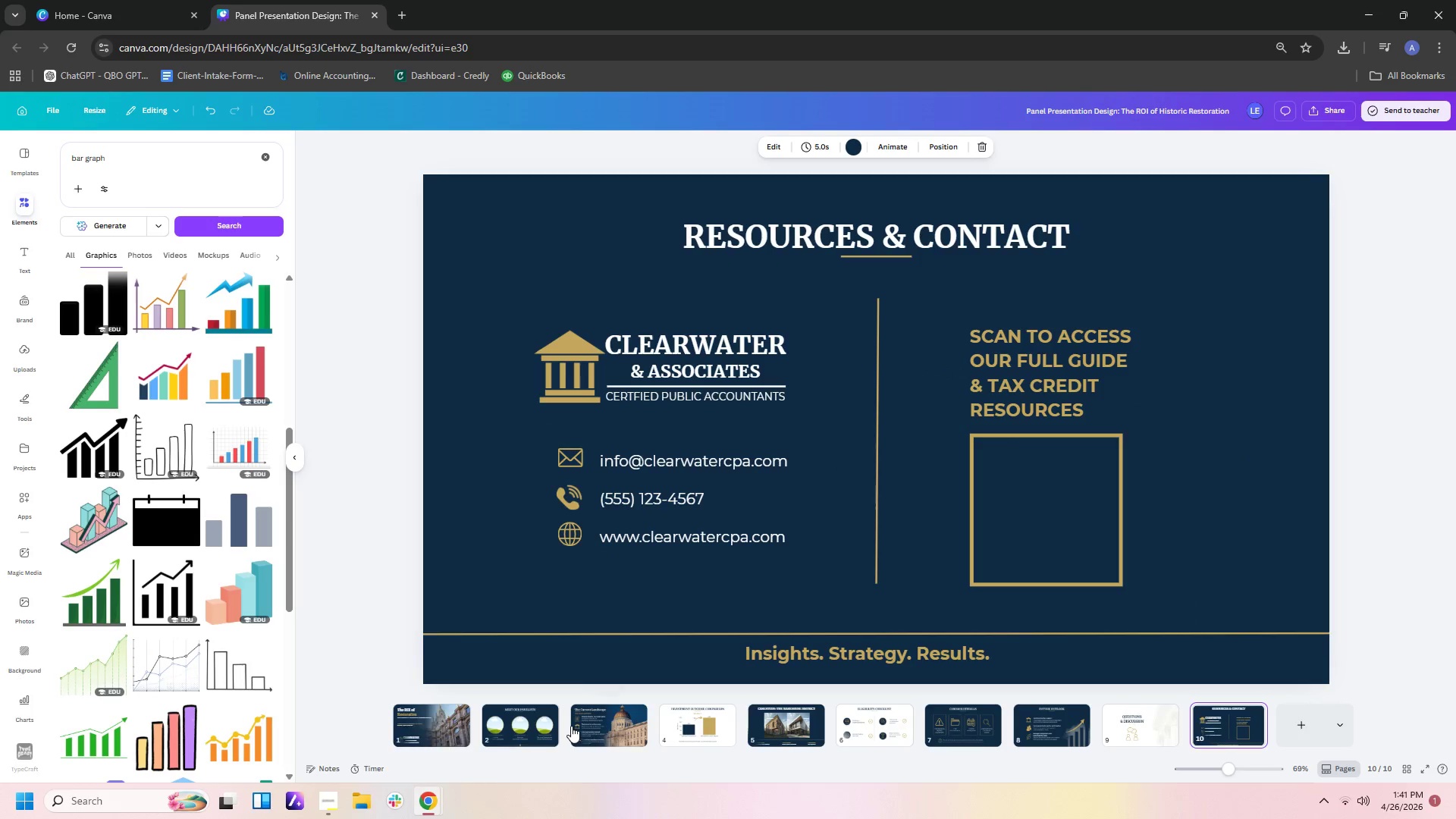 
left_click([592, 731])
 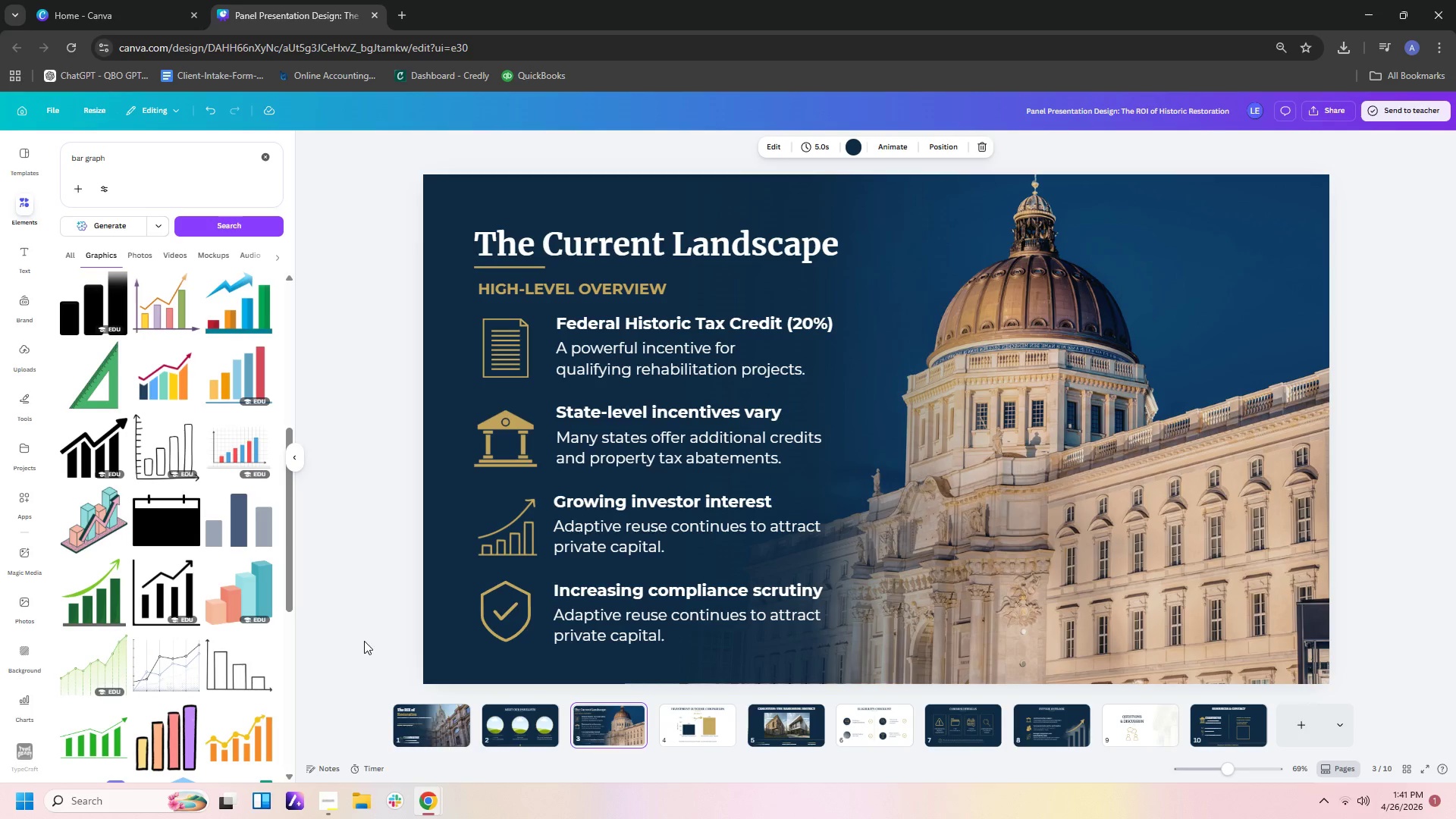 
scroll: coordinate [187, 557], scroll_direction: down, amount: 4.0
 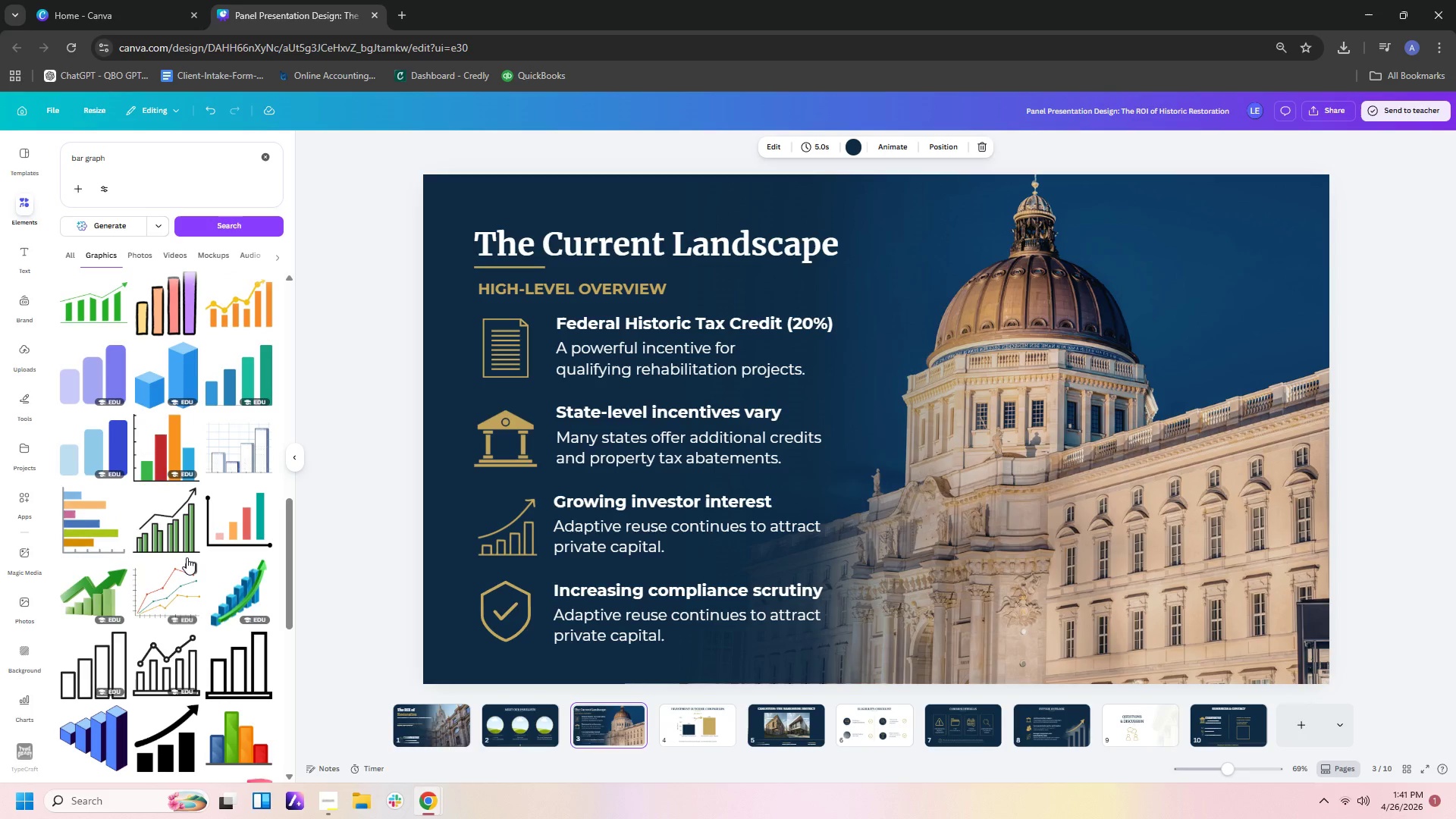 
left_click([259, 684])
 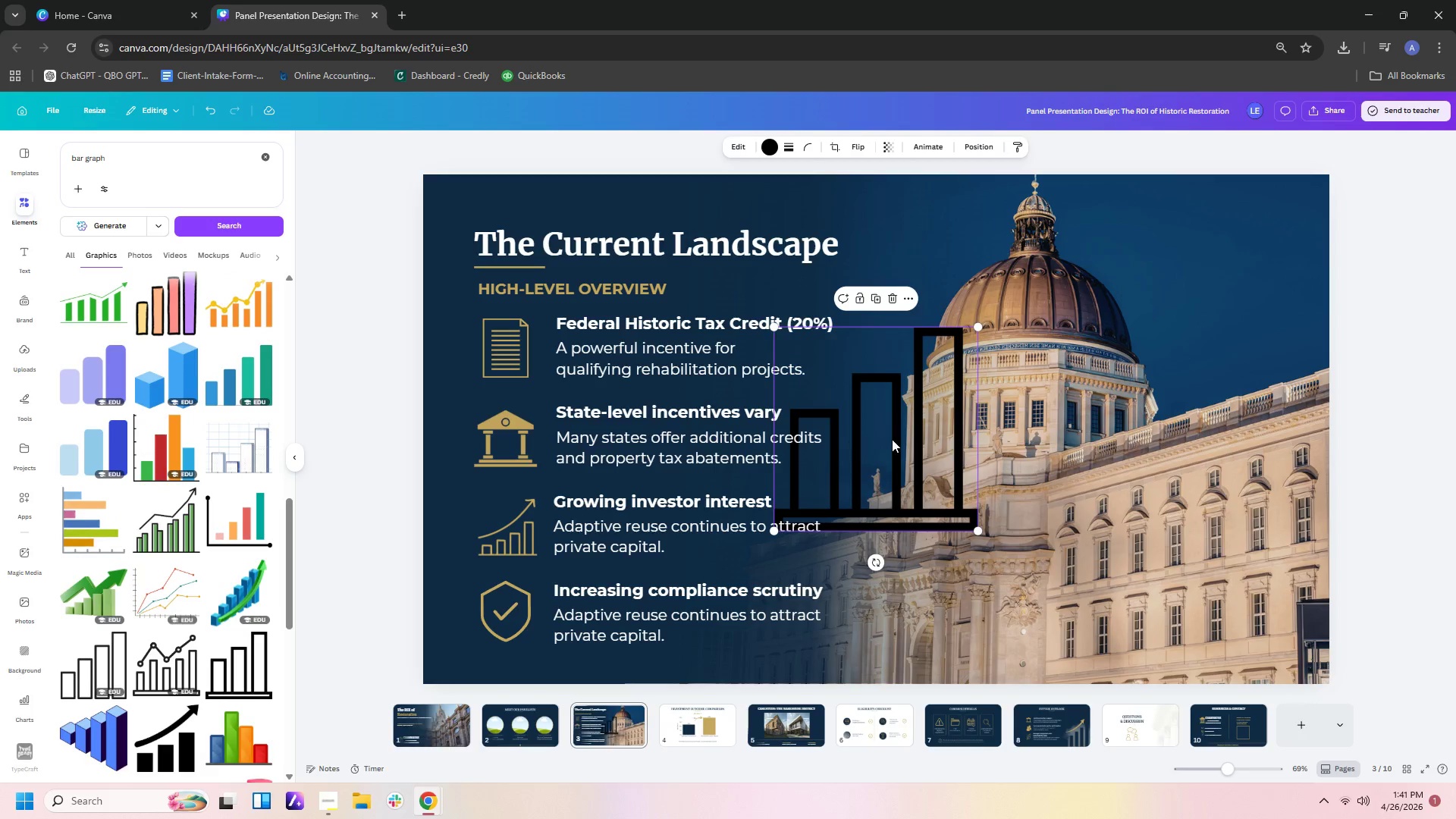 
left_click([892, 439])
 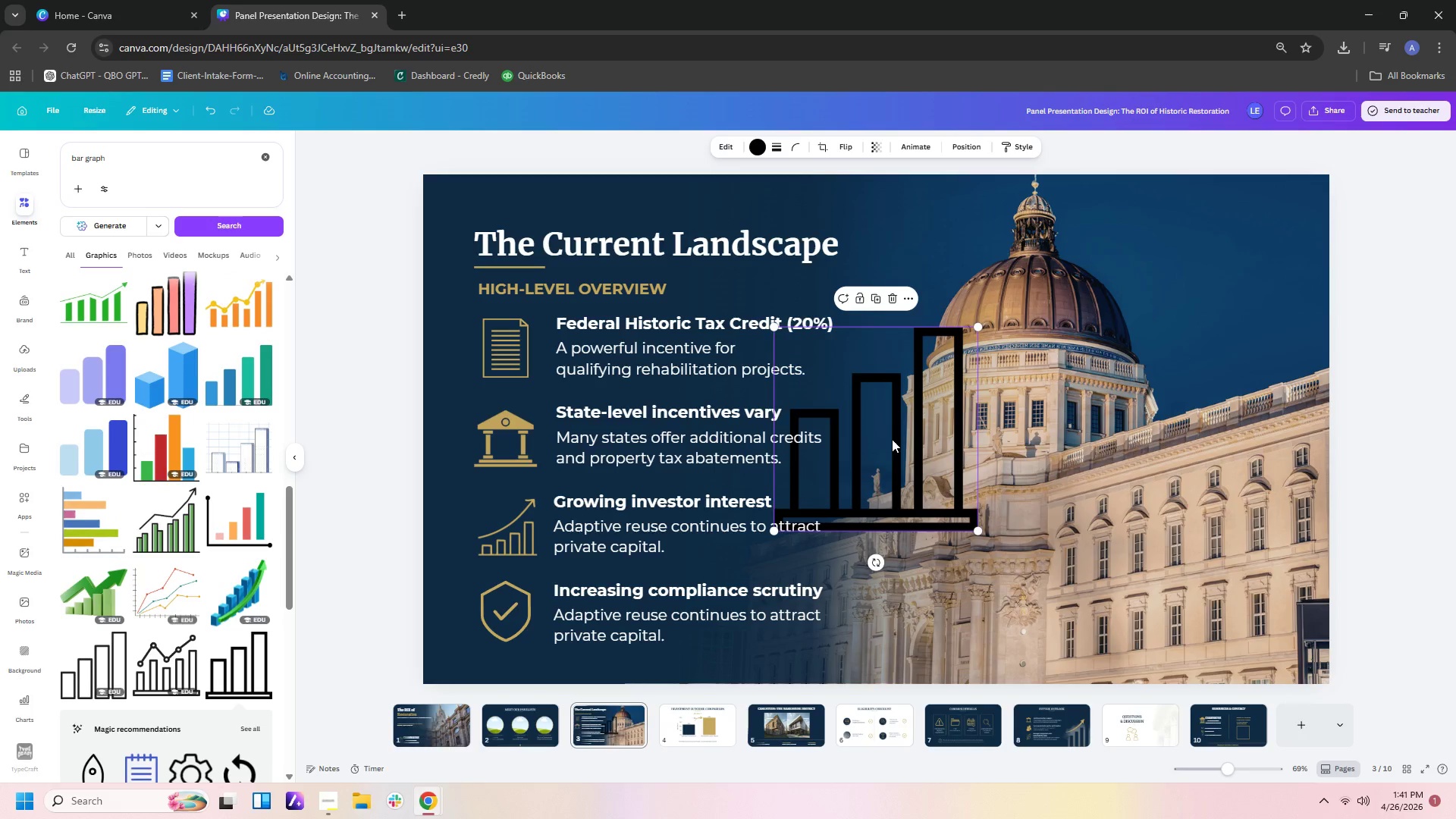 
key(Control+X)
 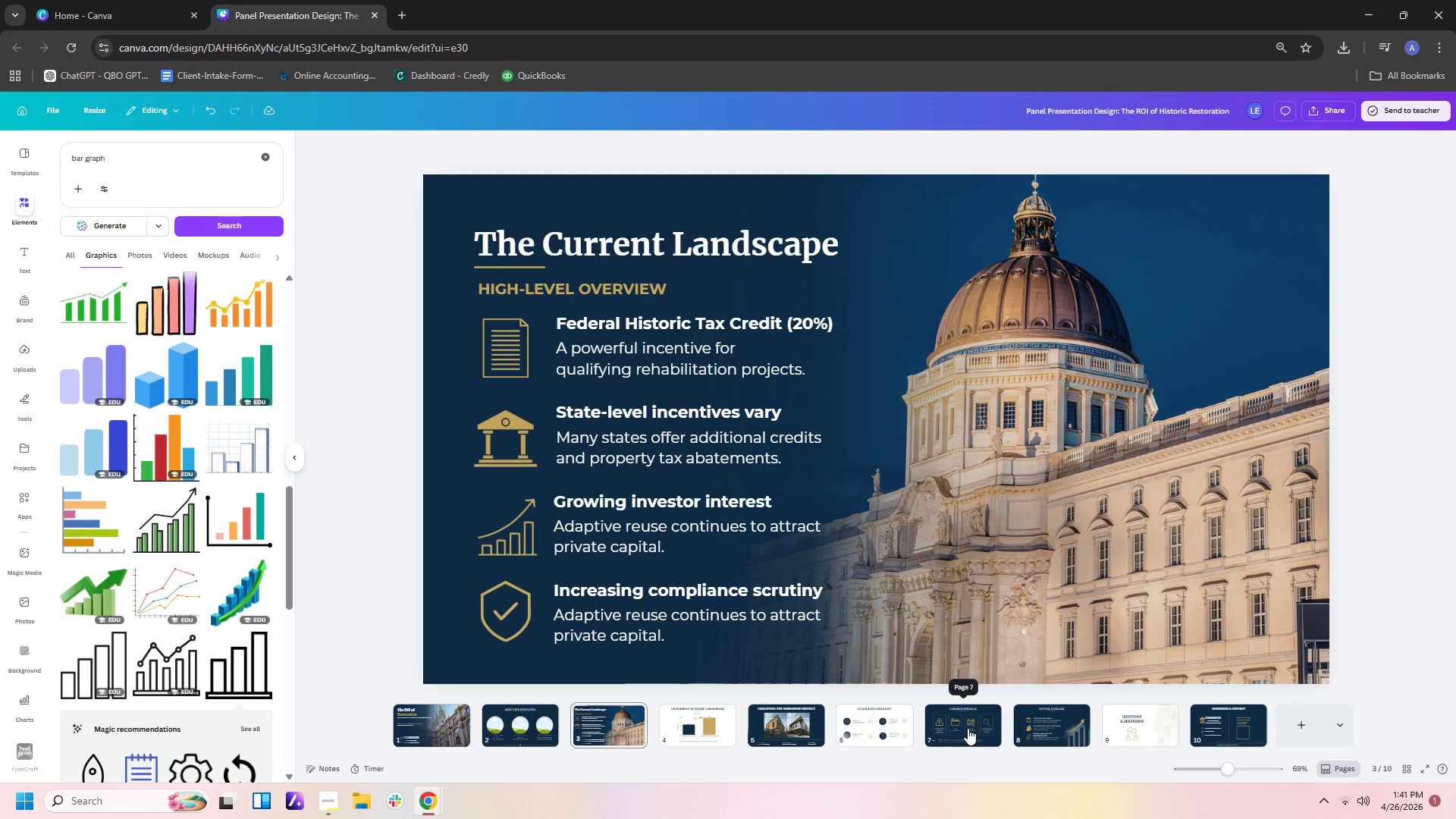 
left_click([783, 733])
 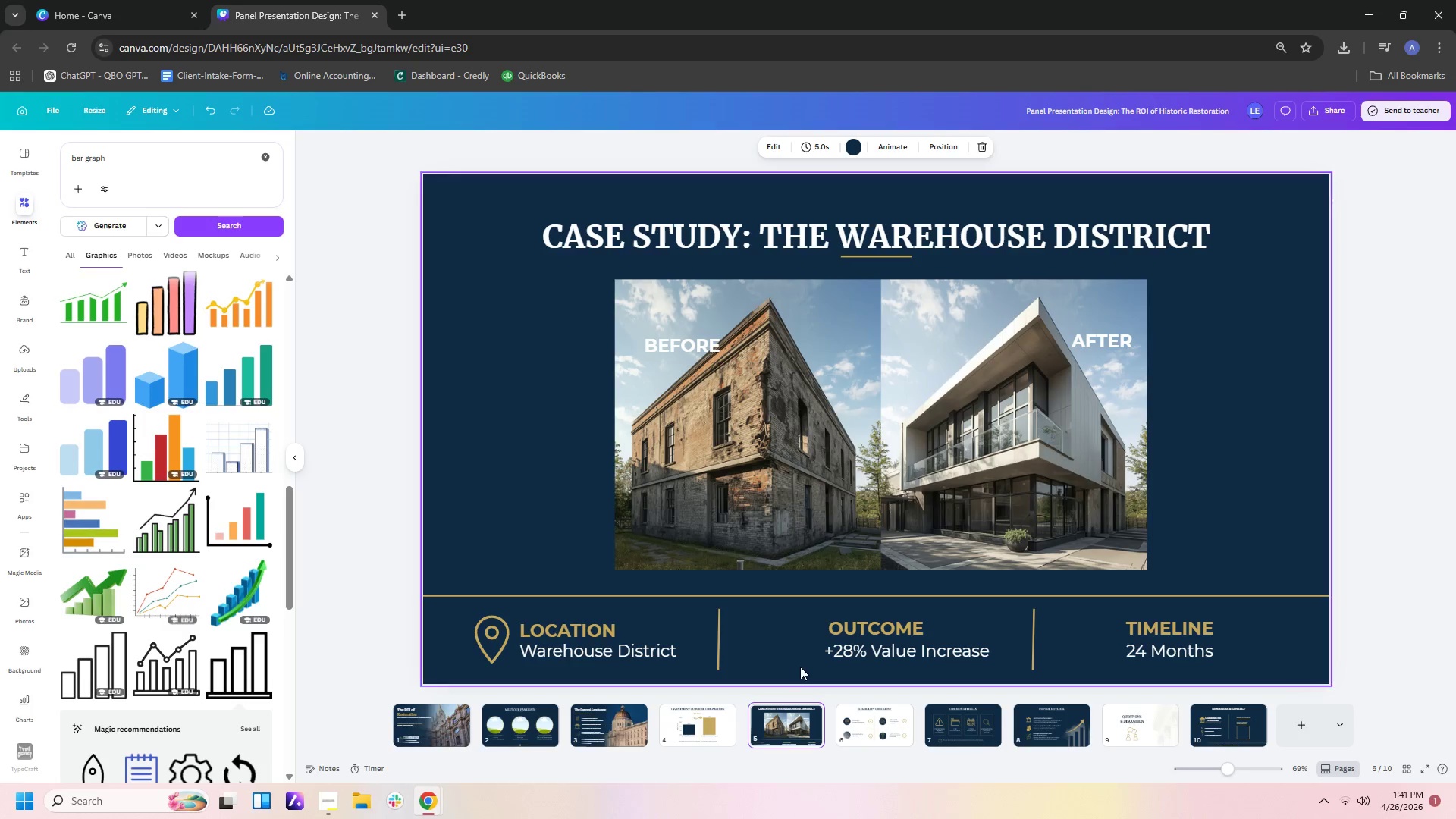 
left_click([796, 652])
 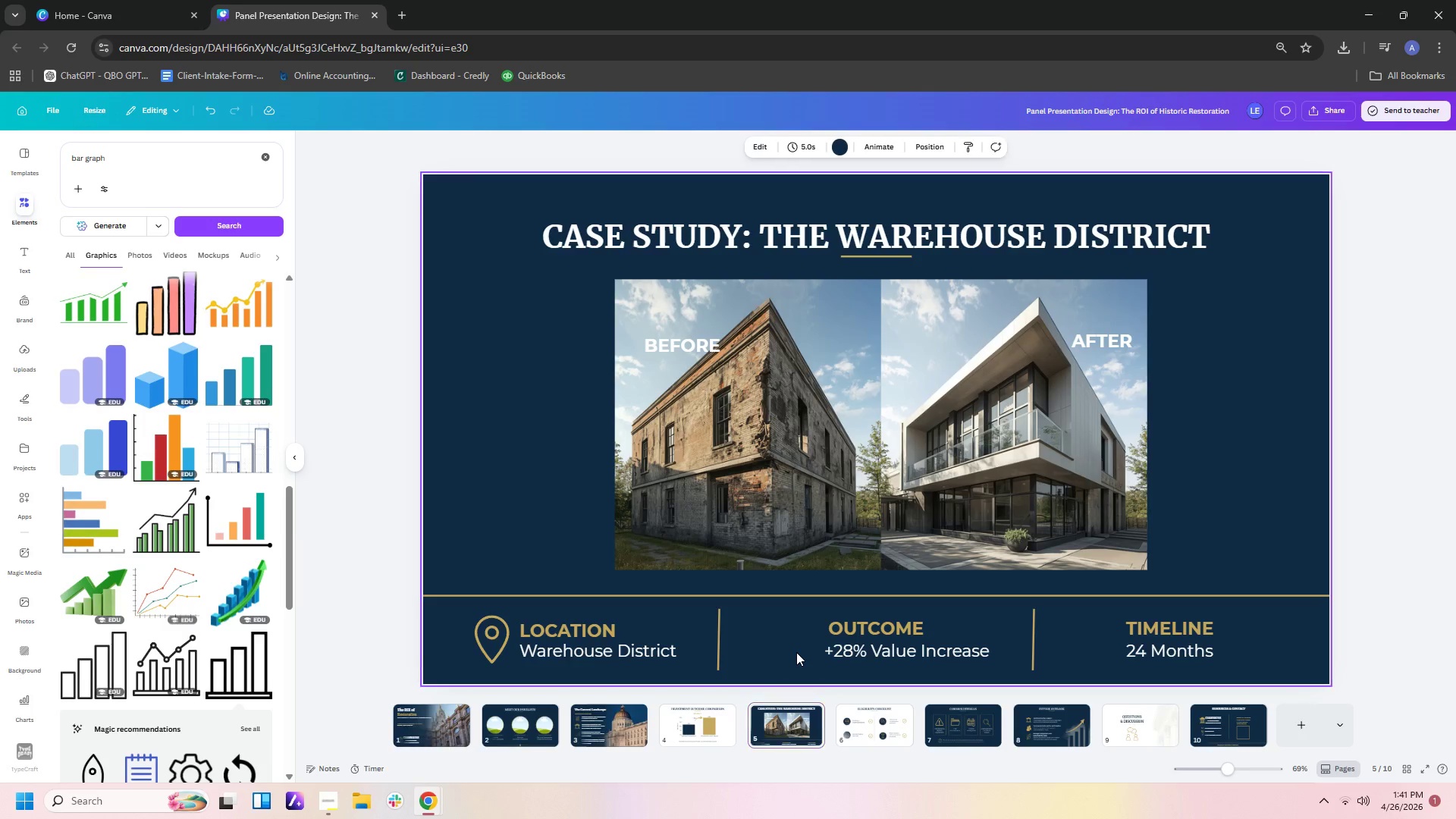 
key(Control+V)
 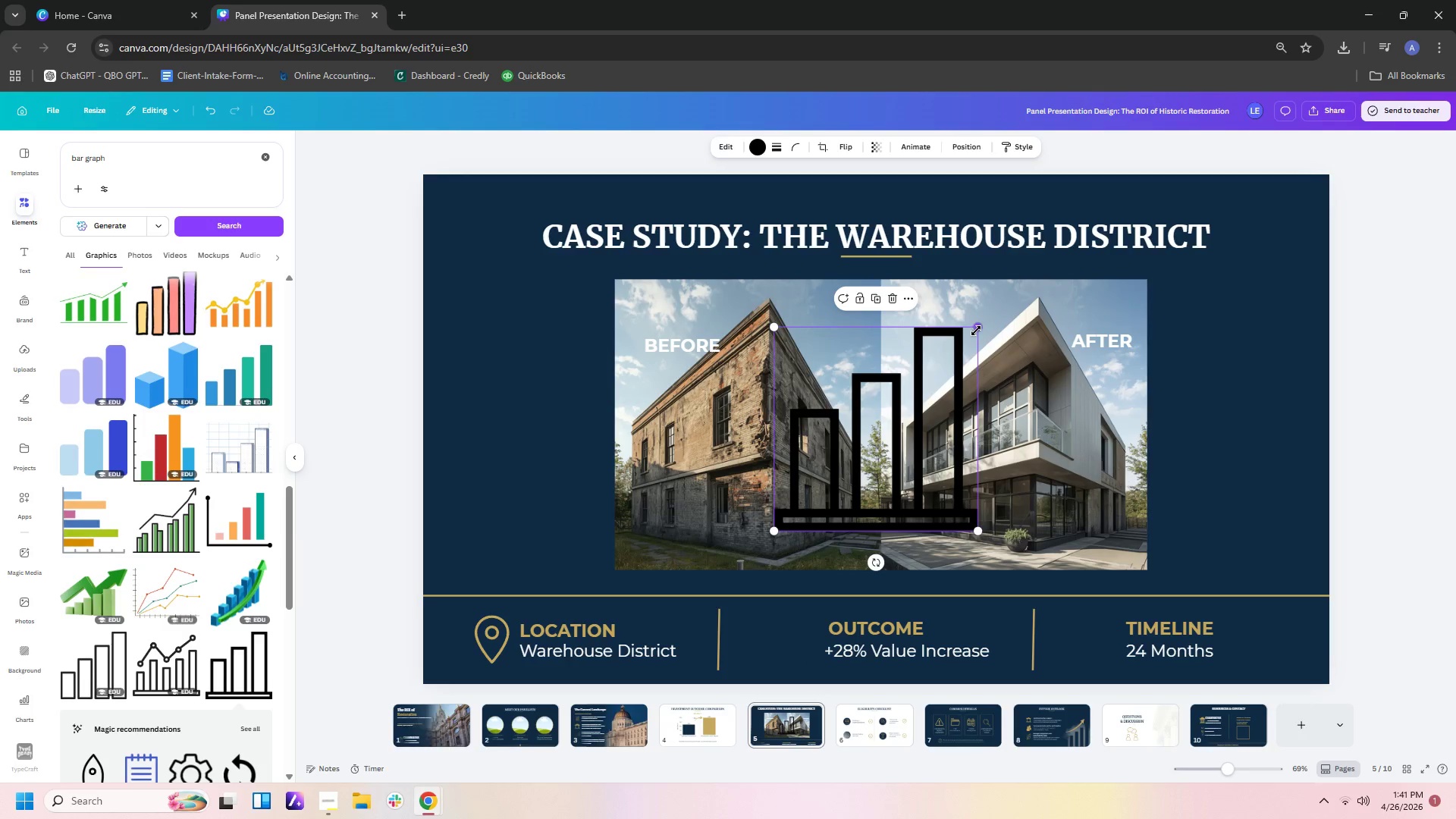 
left_click_drag(start_coordinate=[976, 331], to_coordinate=[874, 480])
 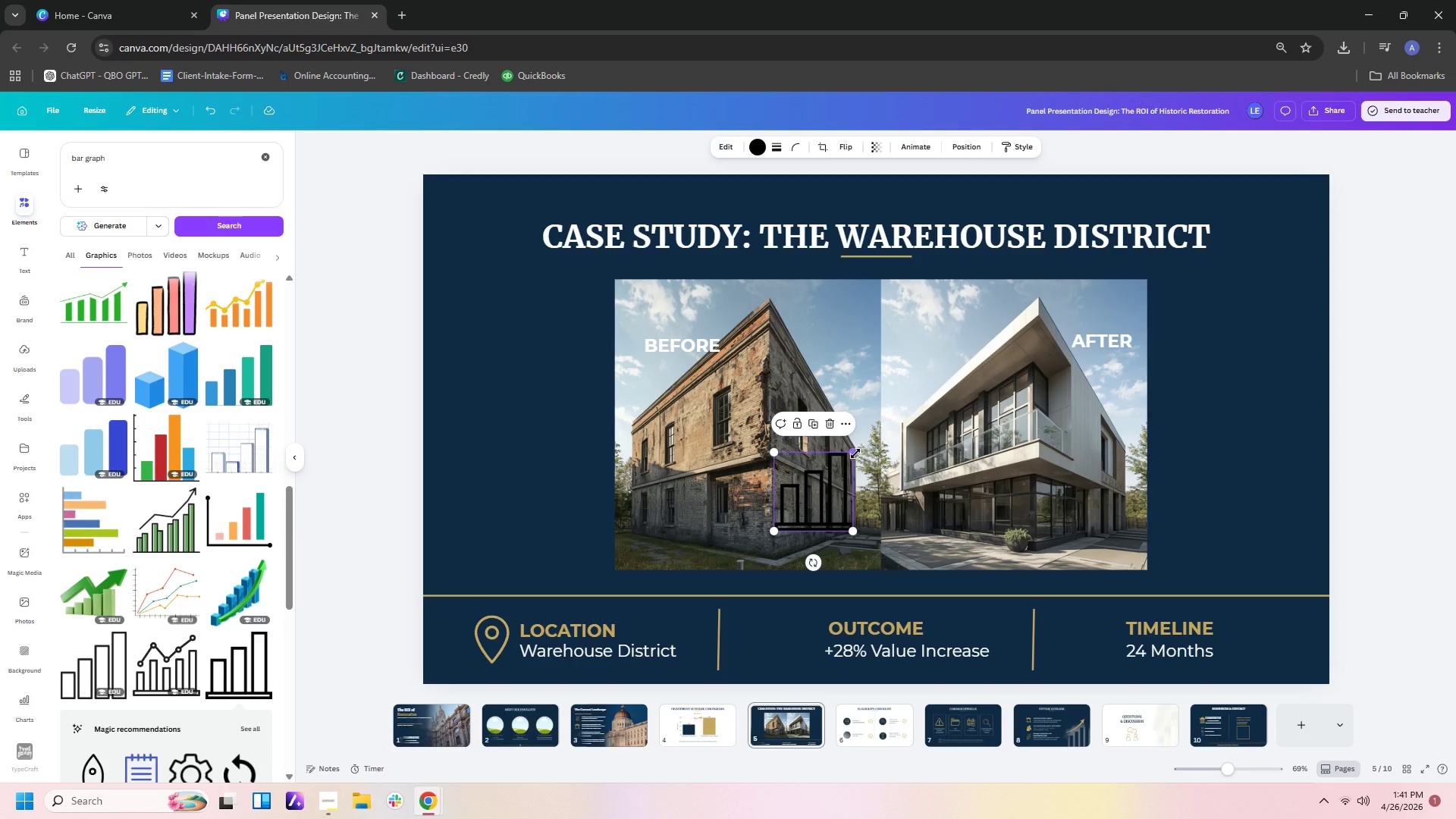 
left_click_drag(start_coordinate=[855, 453], to_coordinate=[831, 491])
 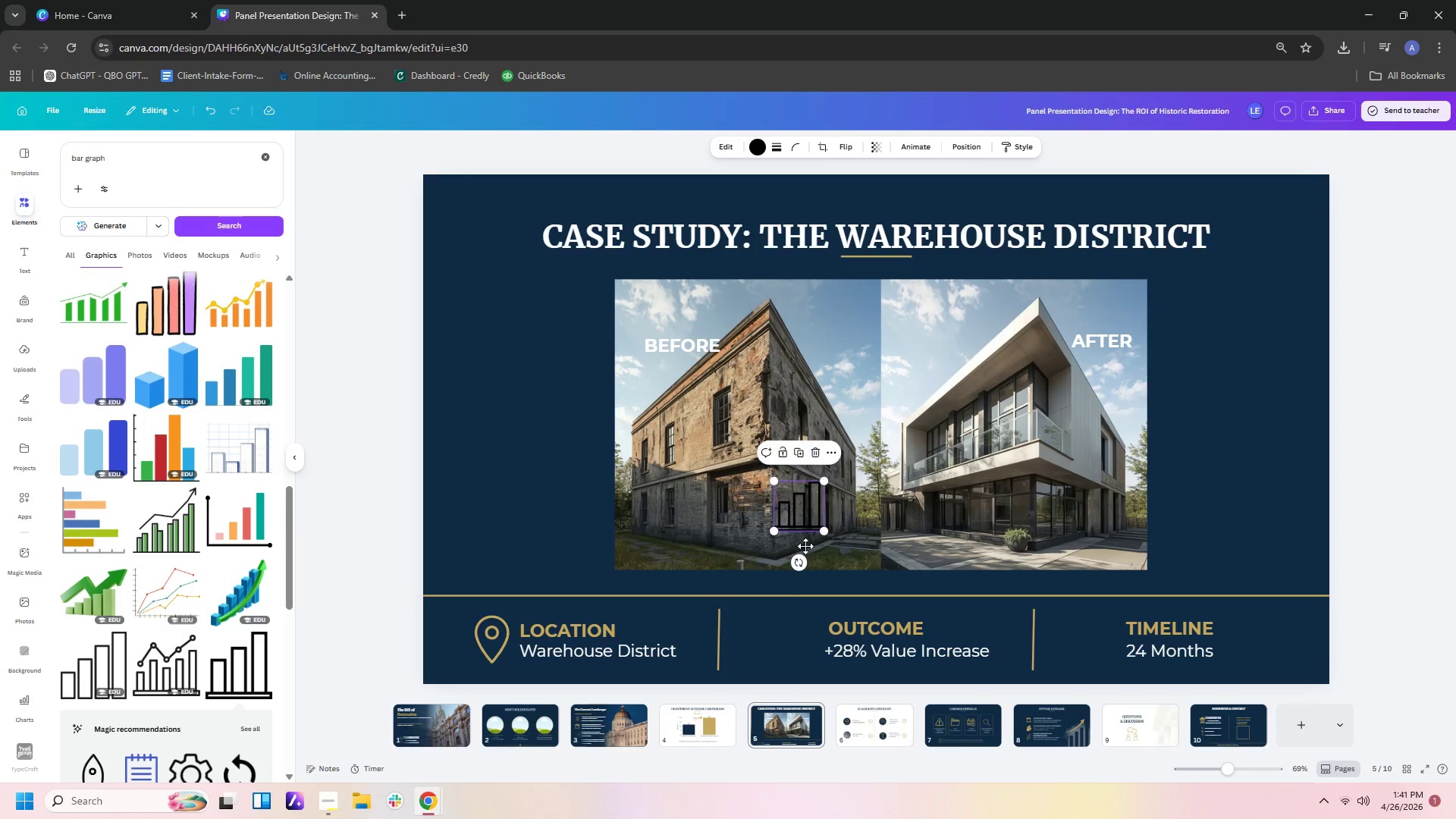 
left_click_drag(start_coordinate=[817, 504], to_coordinate=[802, 638])
 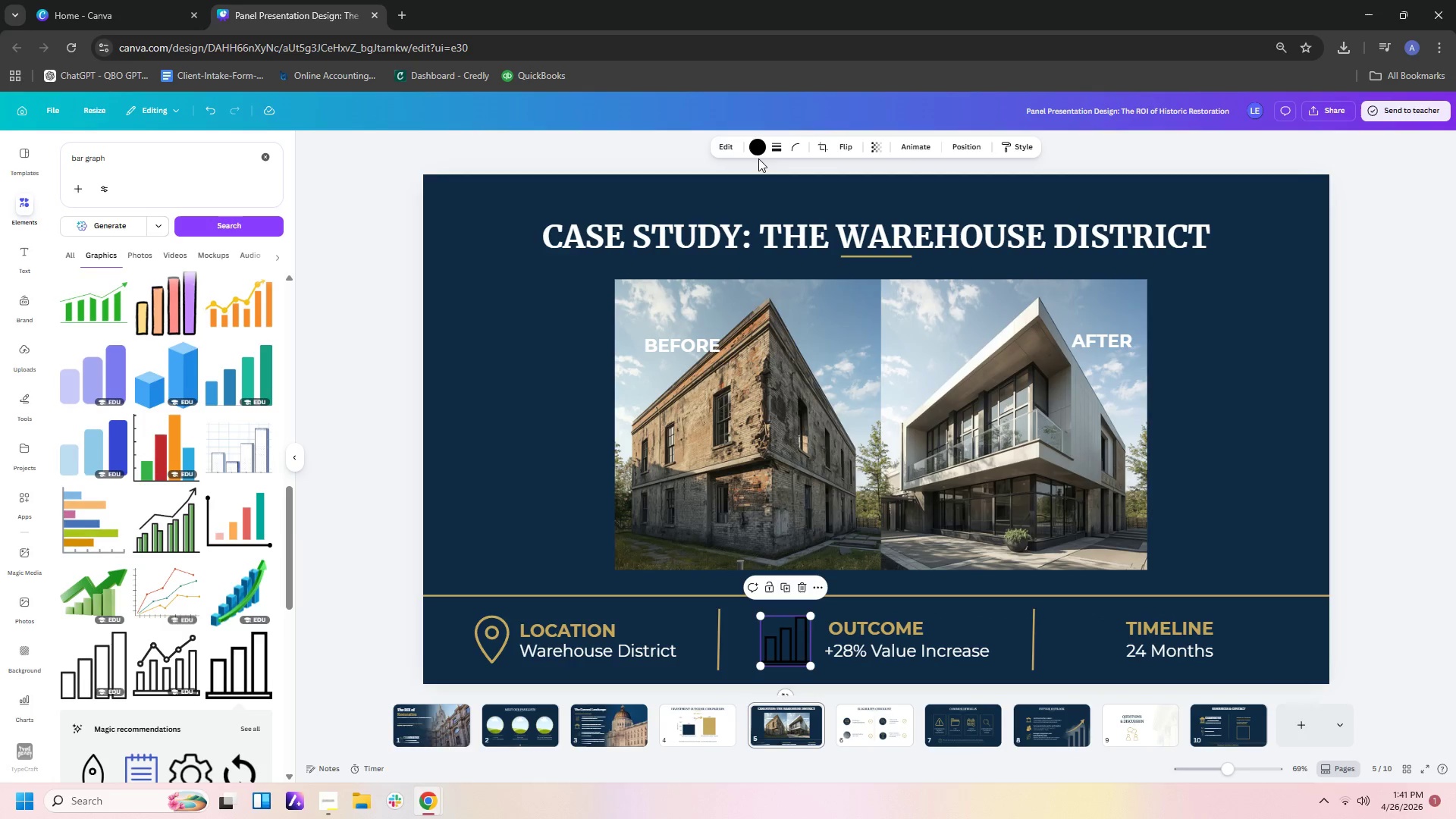 
left_click([758, 142])
 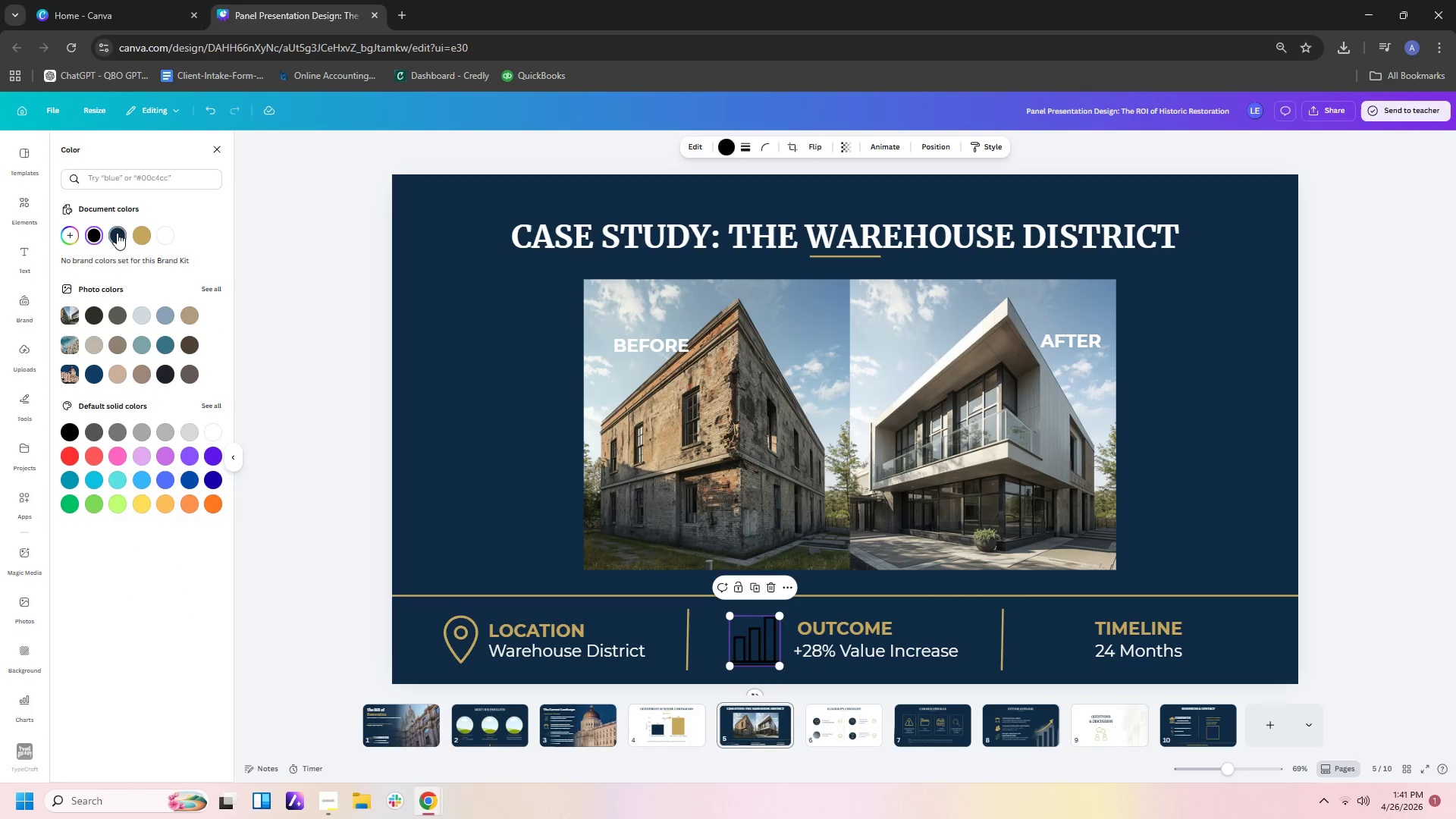 
left_click([137, 236])
 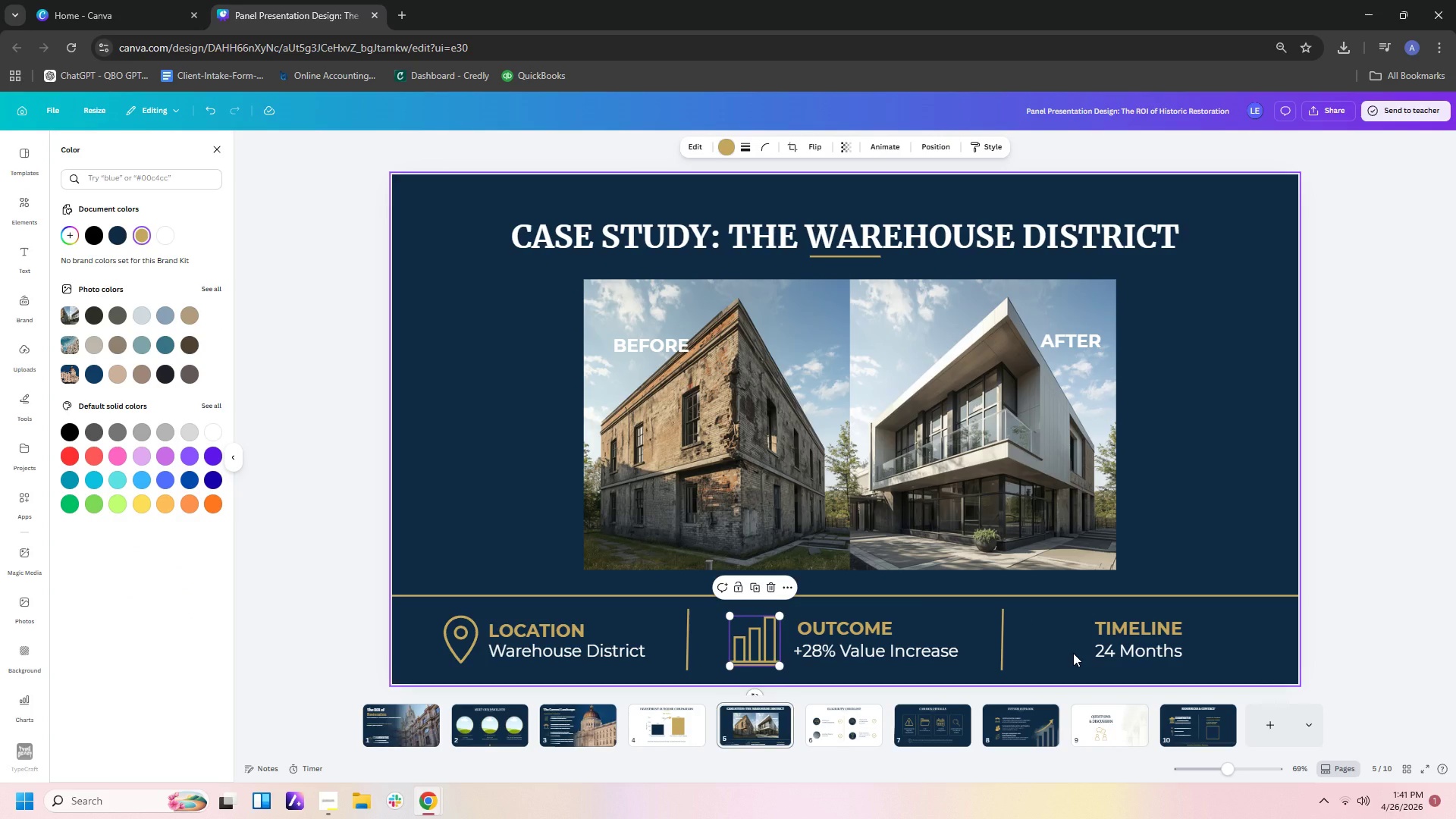 
left_click([1073, 653])
 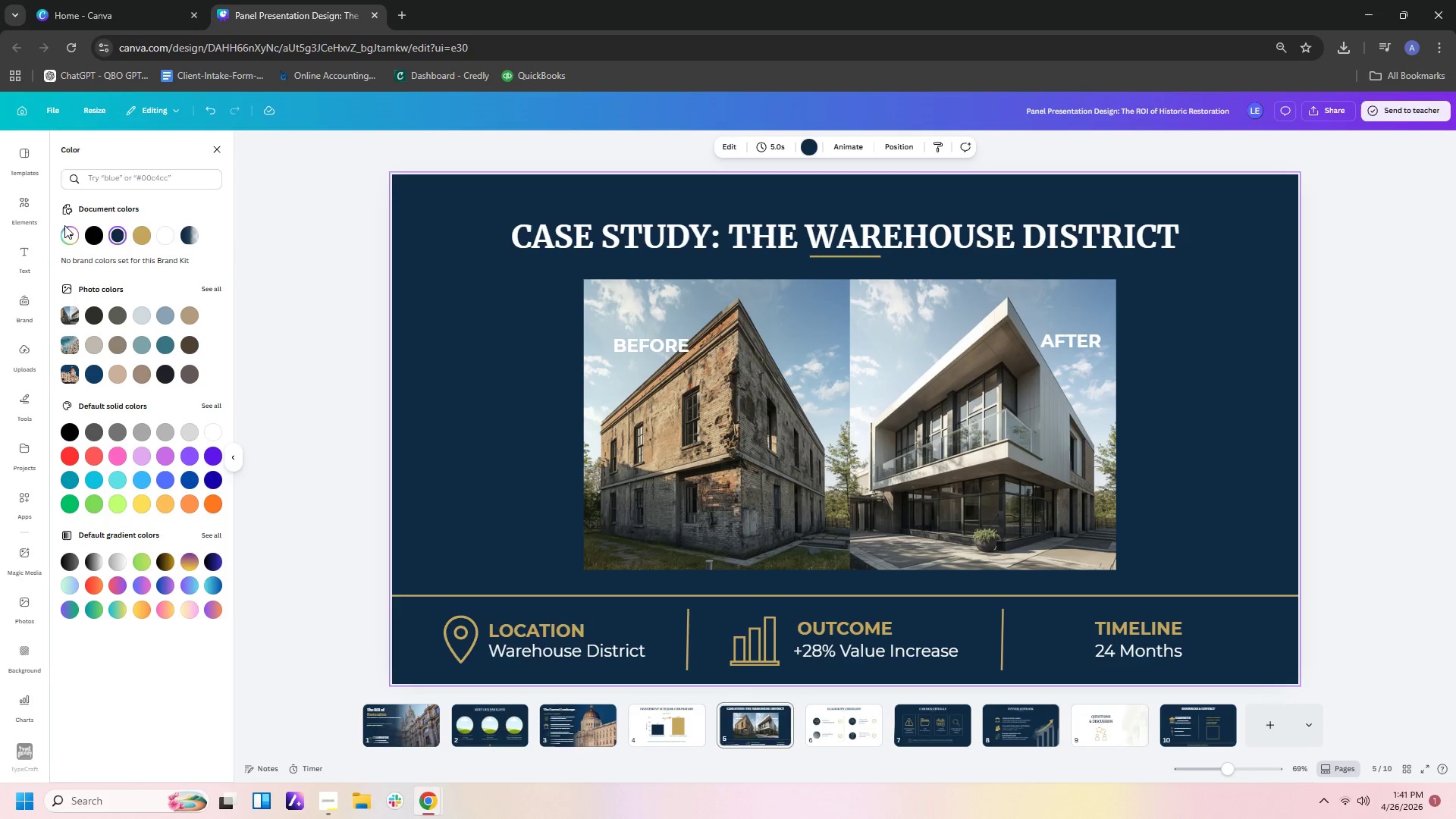 
left_click([20, 209])
 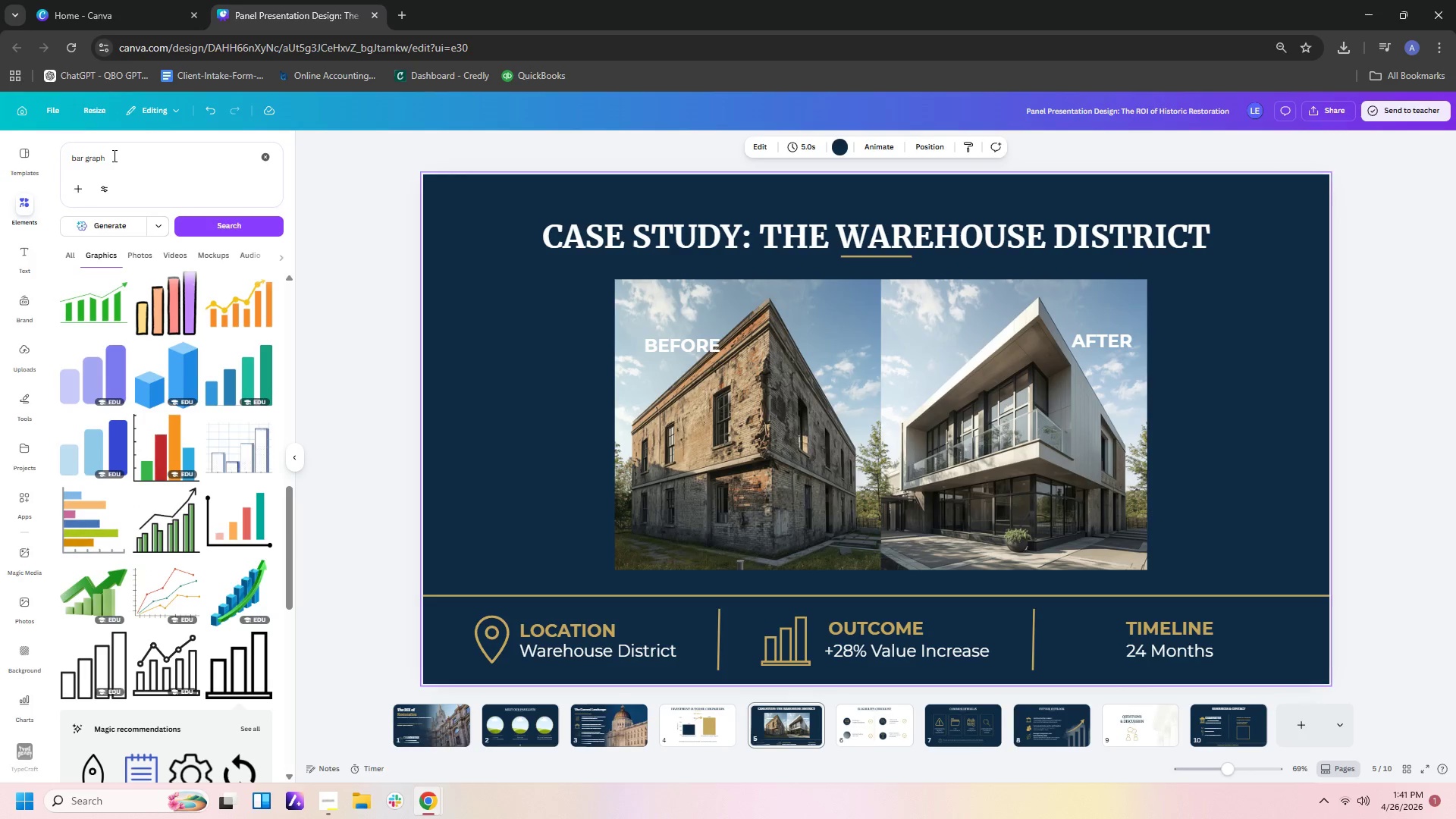 
left_click_drag(start_coordinate=[113, 155], to_coordinate=[11, 158])
 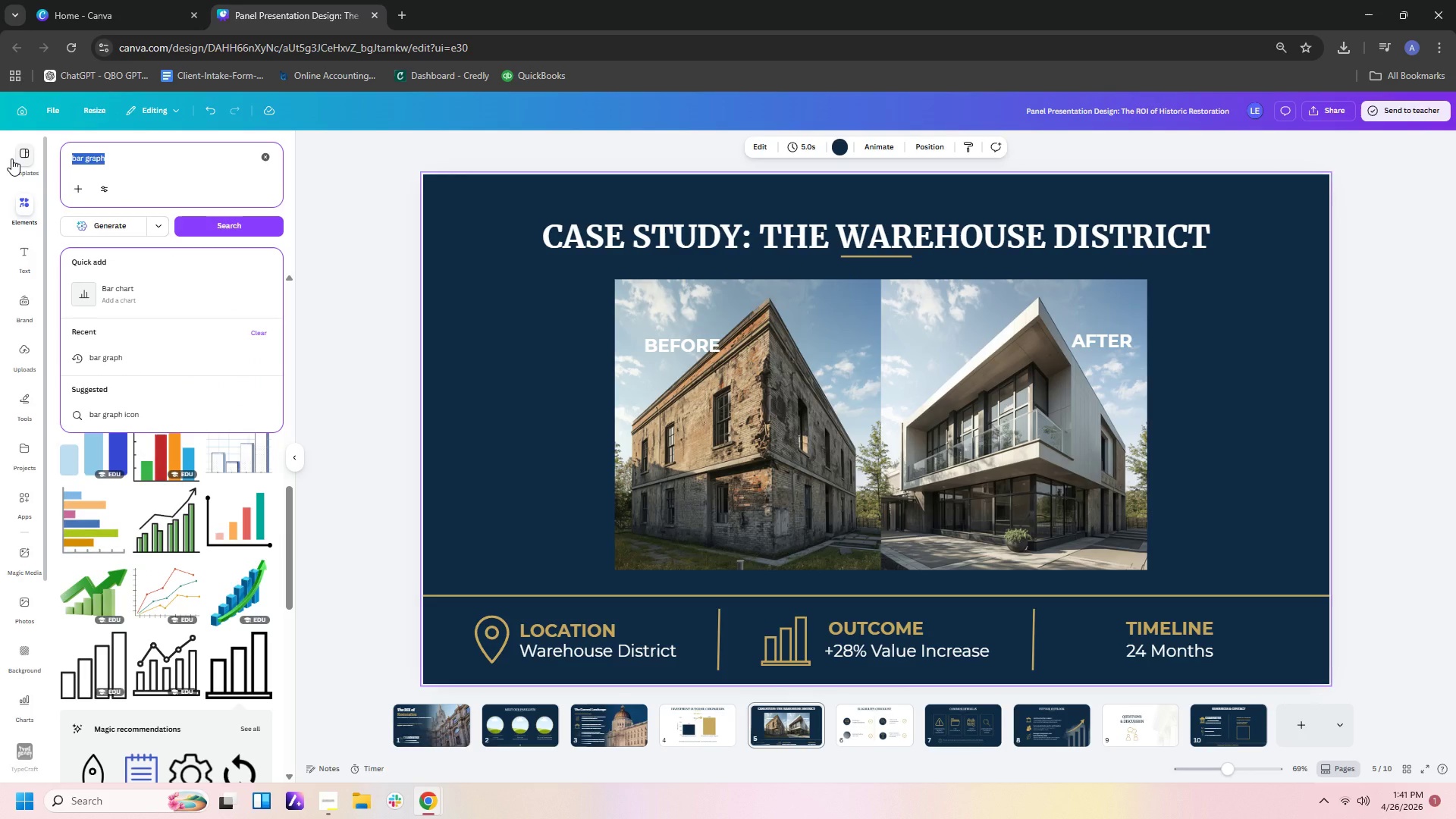 
type(clan)
key(Backspace)
key(Backspace)
key(Backspace)
type(alanc)
key(Backspace)
type(der)
 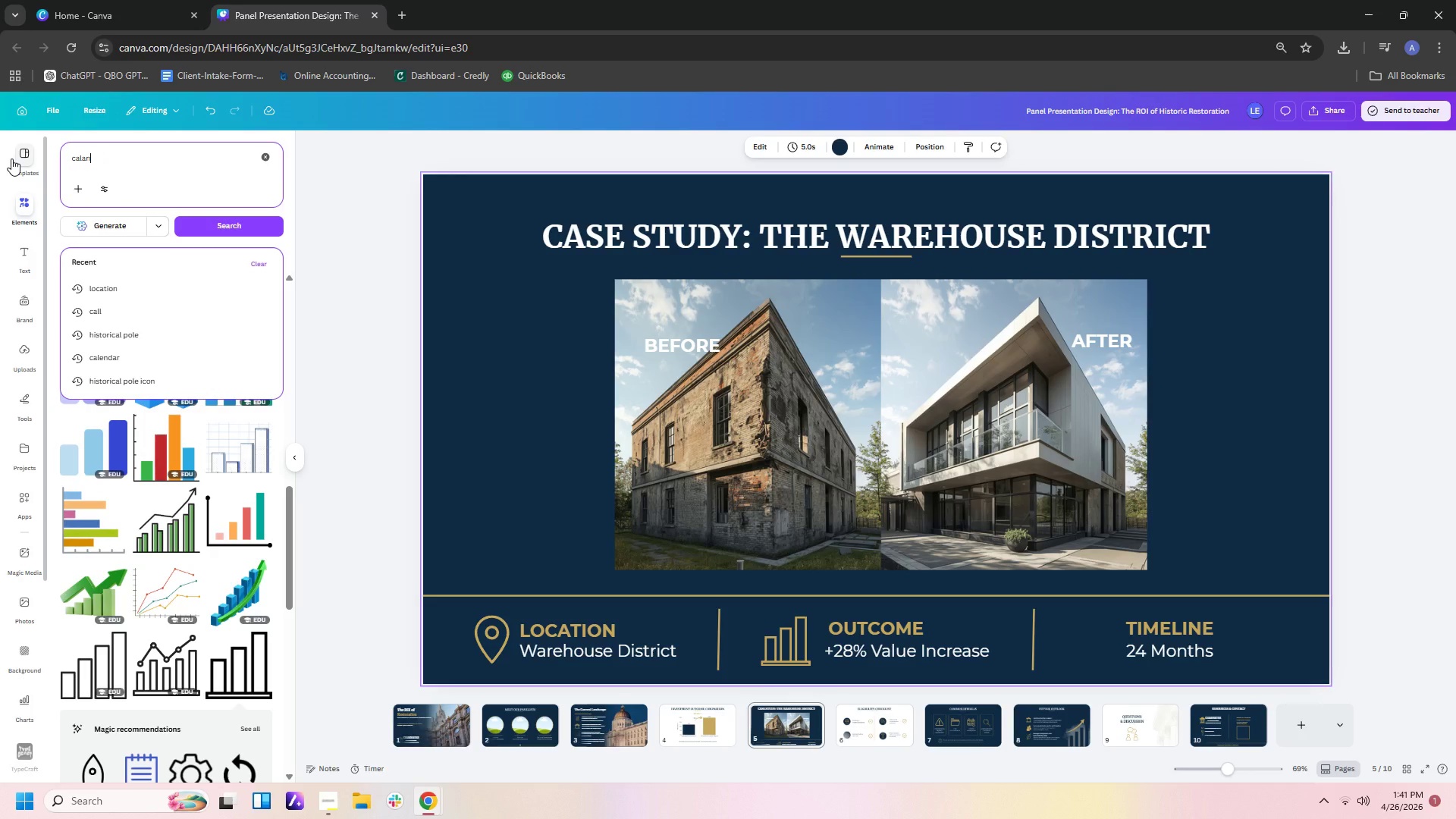 
key(Enter)
 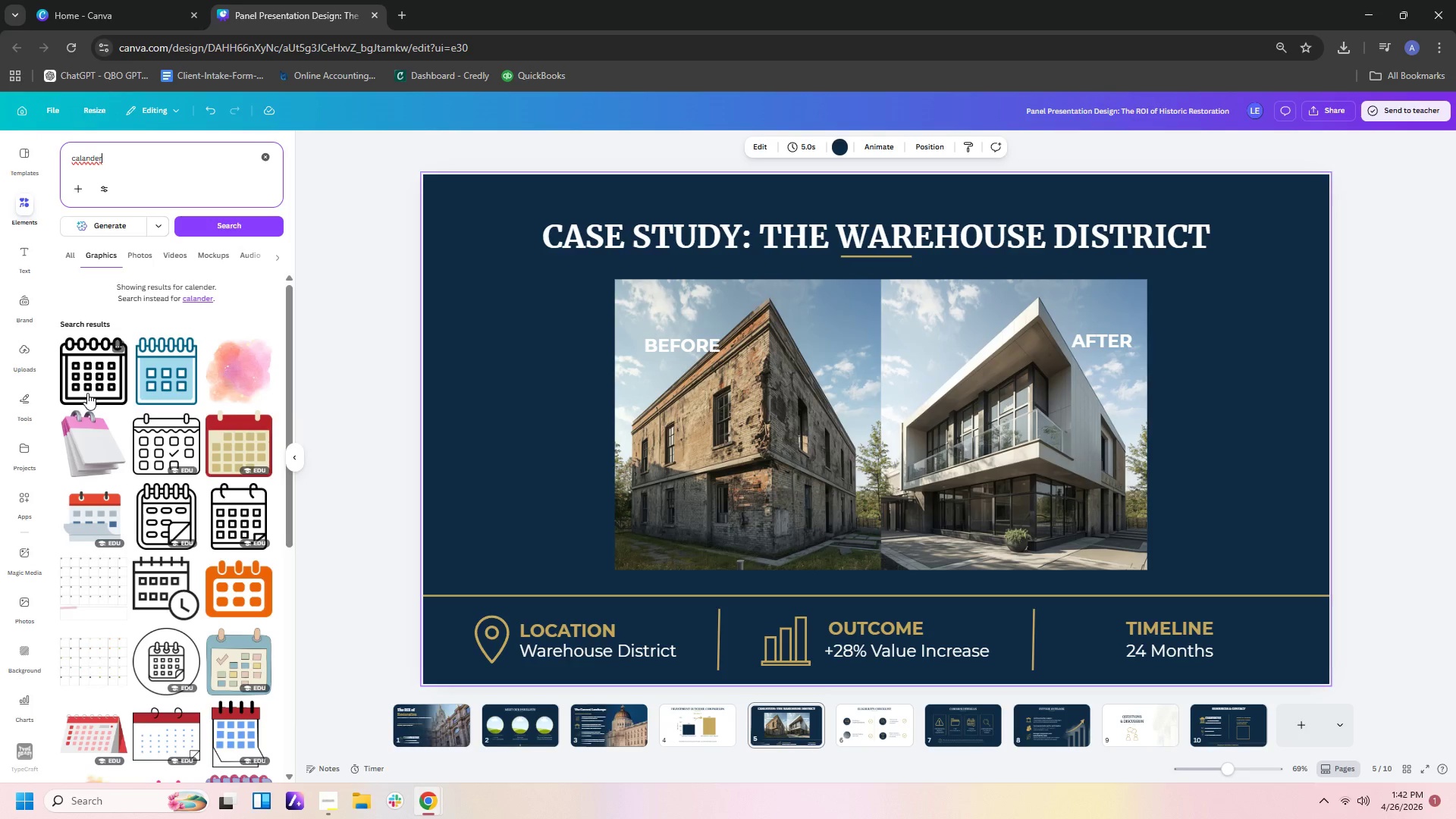 
wait(5.88)
 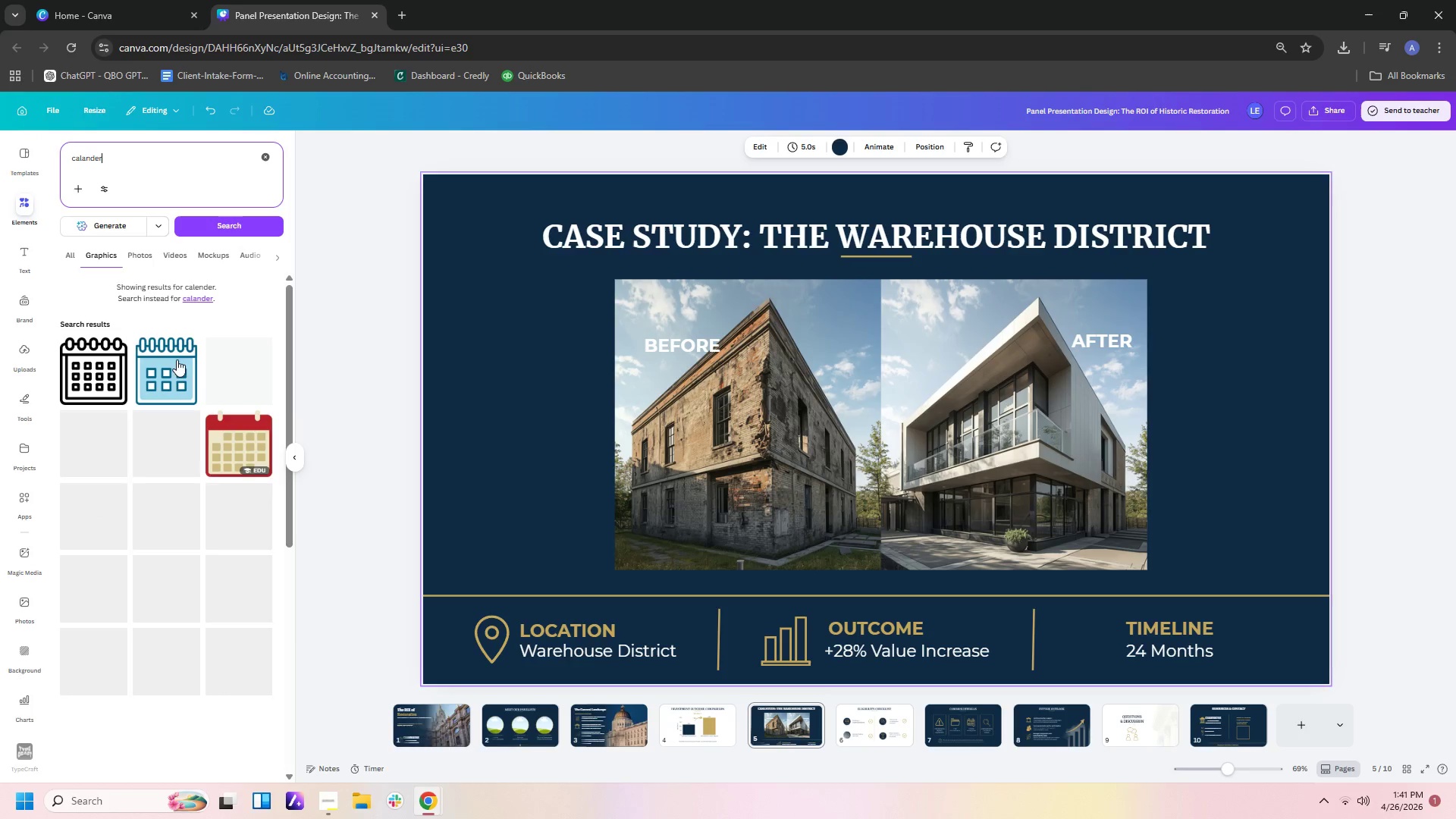 
scroll: coordinate [208, 502], scroll_direction: down, amount: 3.0
 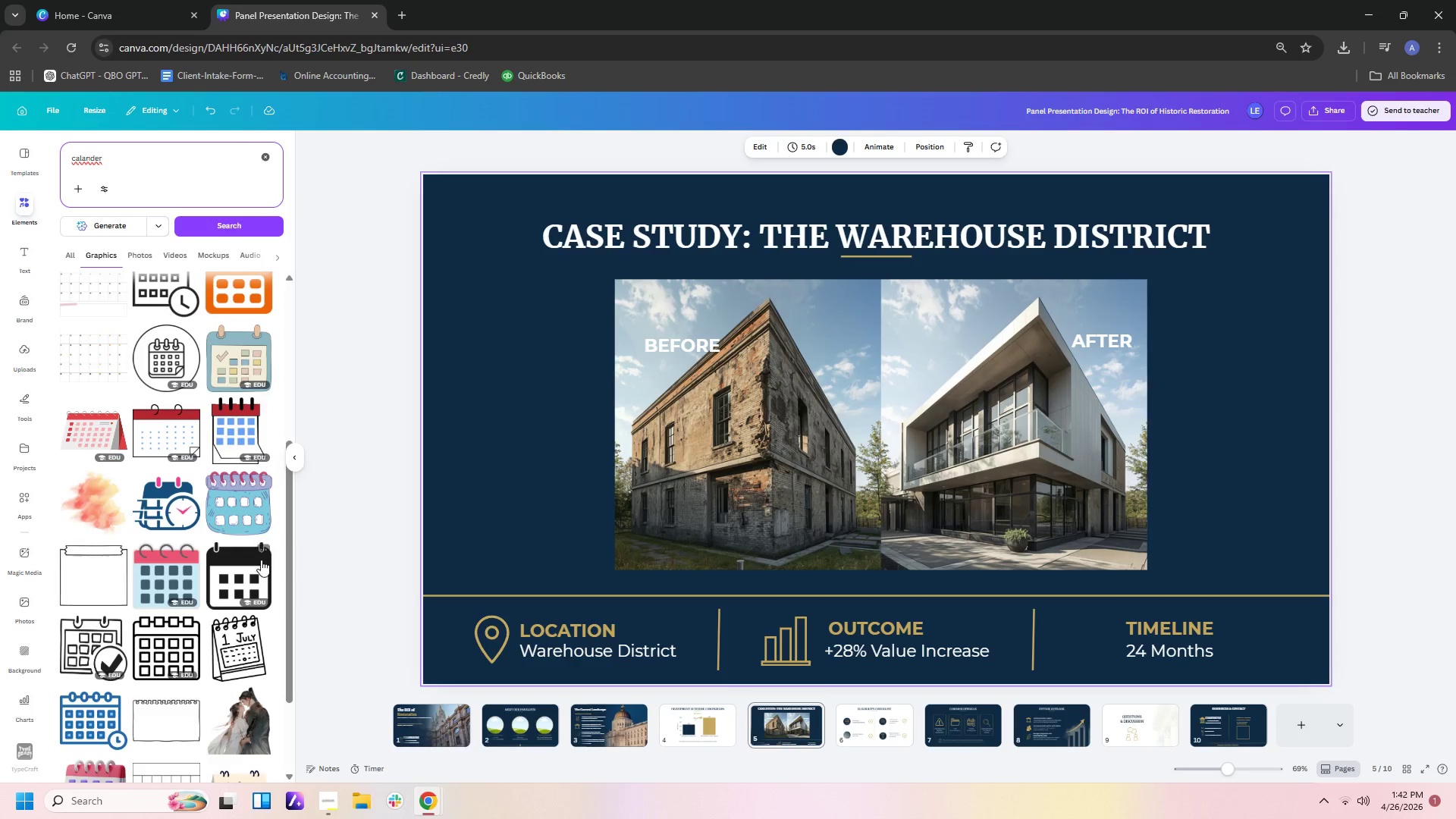 
left_click([249, 558])
 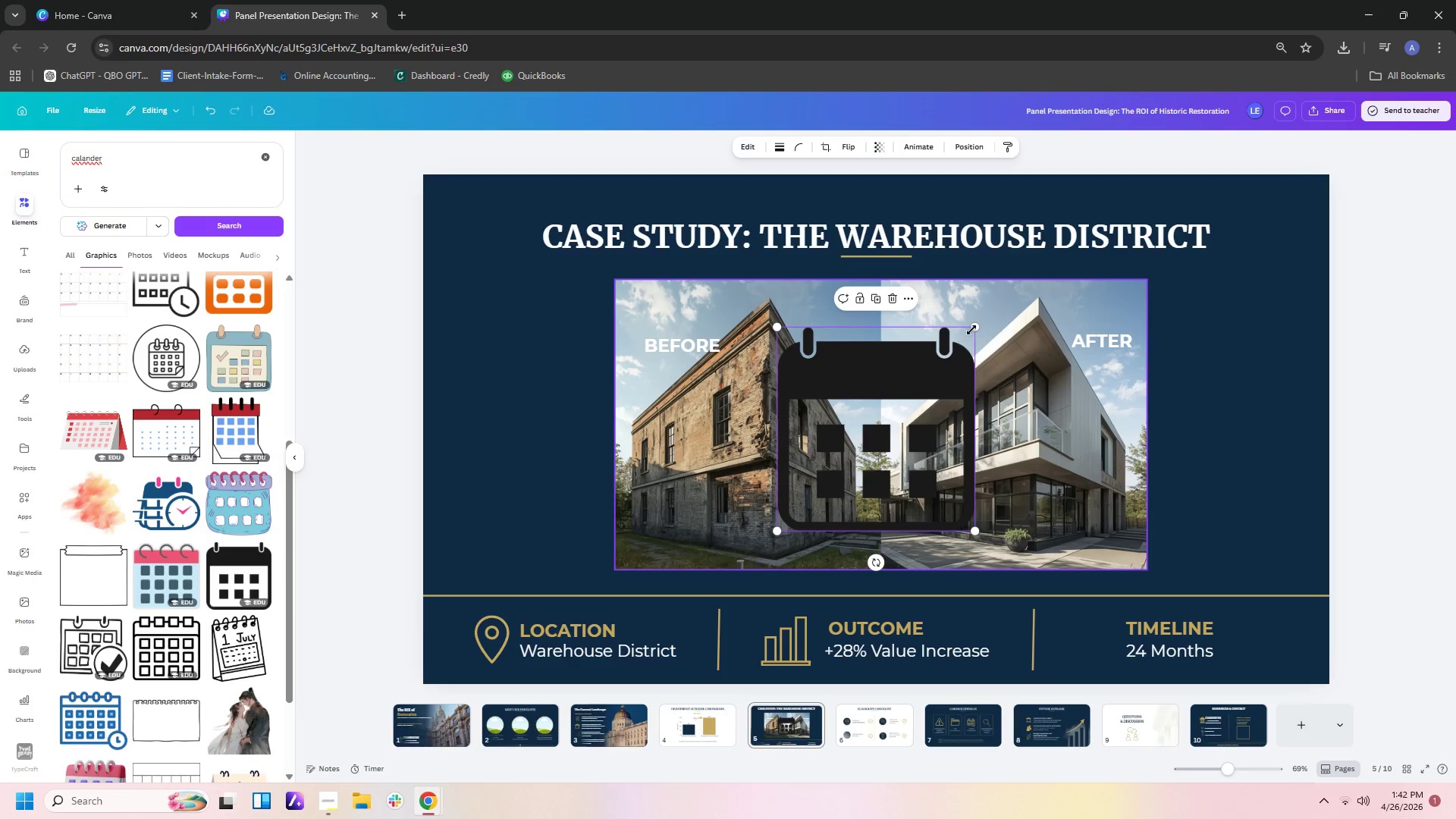 
left_click_drag(start_coordinate=[974, 325], to_coordinate=[817, 485])
 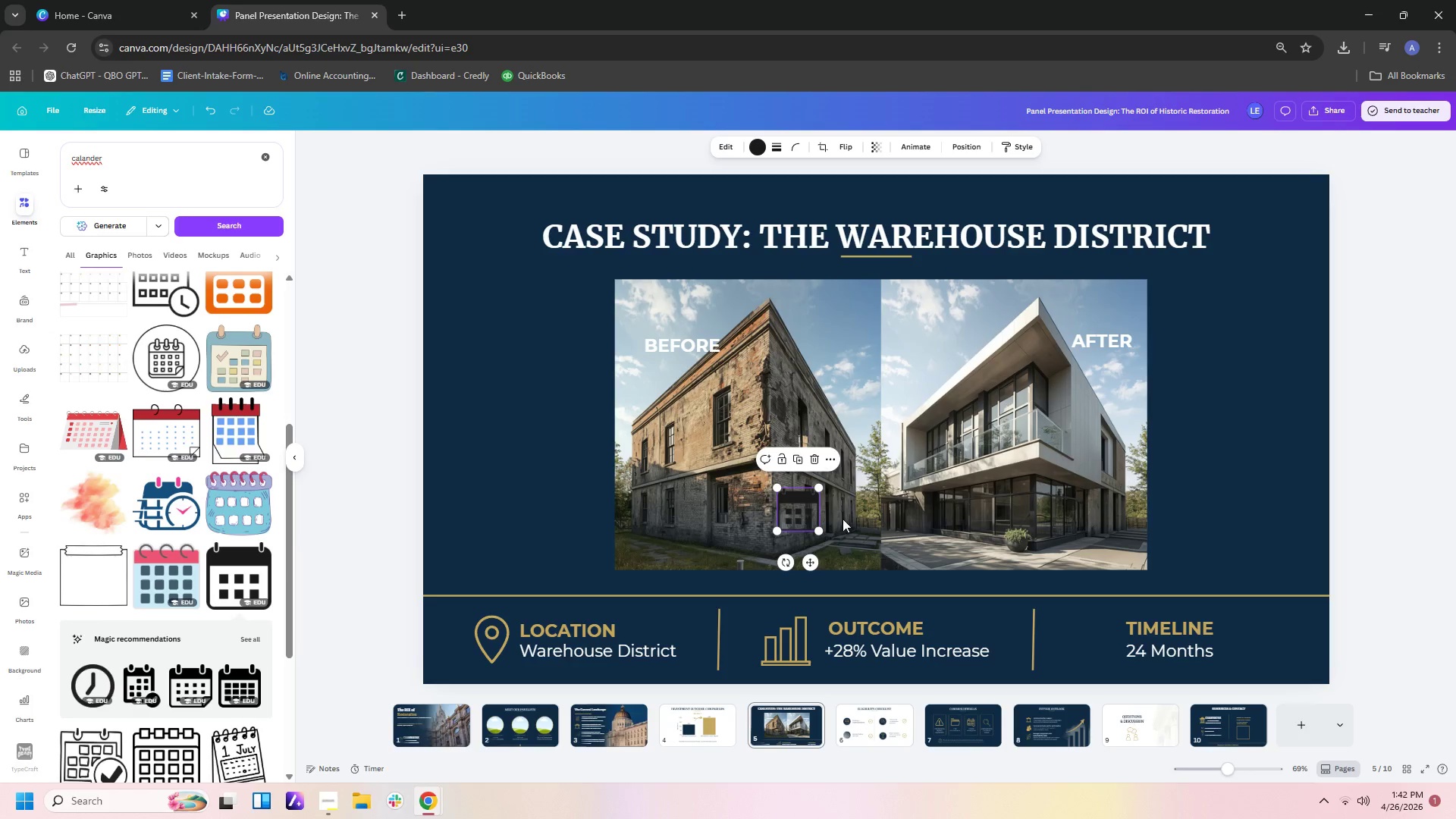 
left_click_drag(start_coordinate=[795, 513], to_coordinate=[1088, 647])
 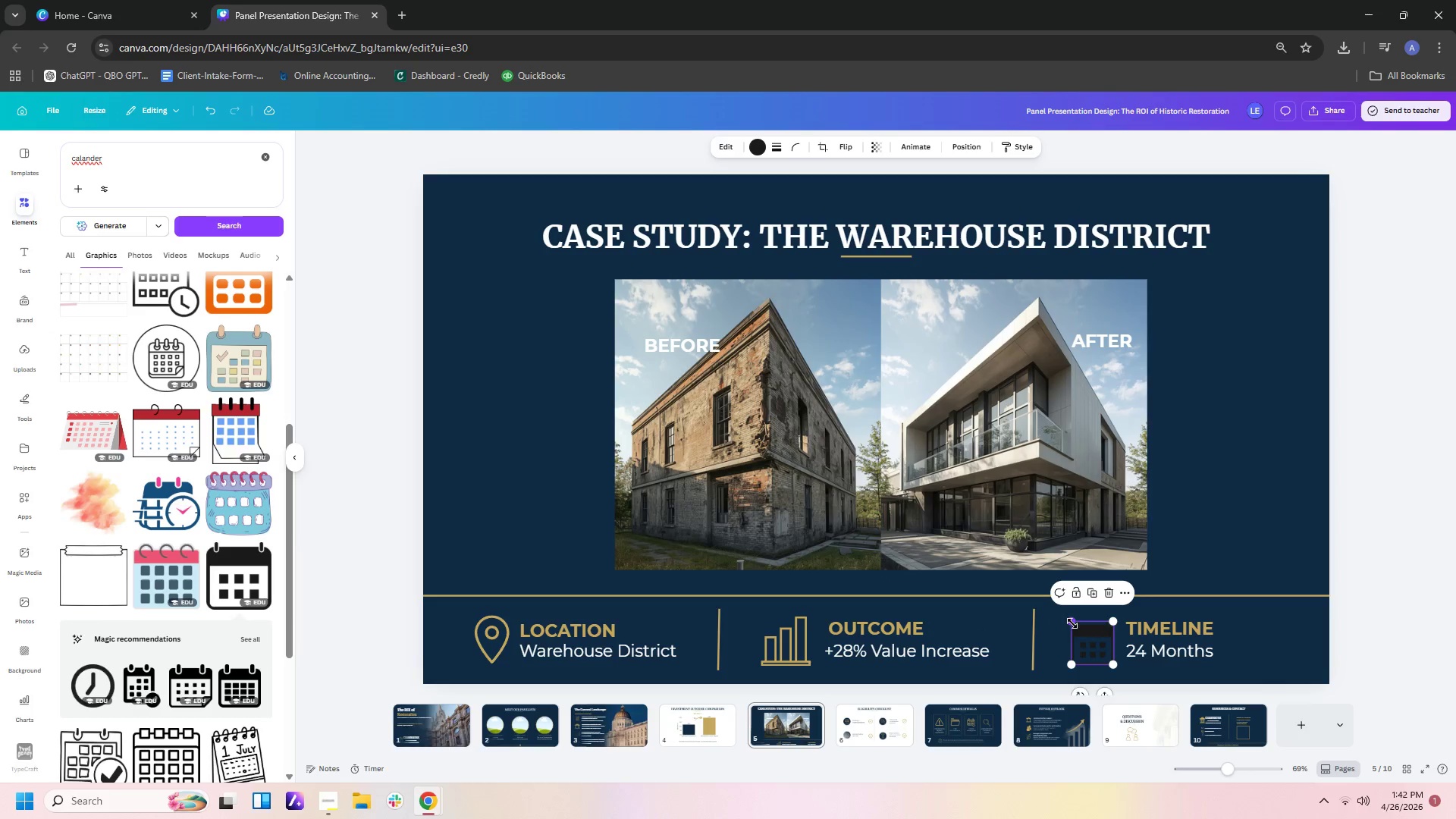 
left_click_drag(start_coordinate=[1072, 623], to_coordinate=[1068, 620])
 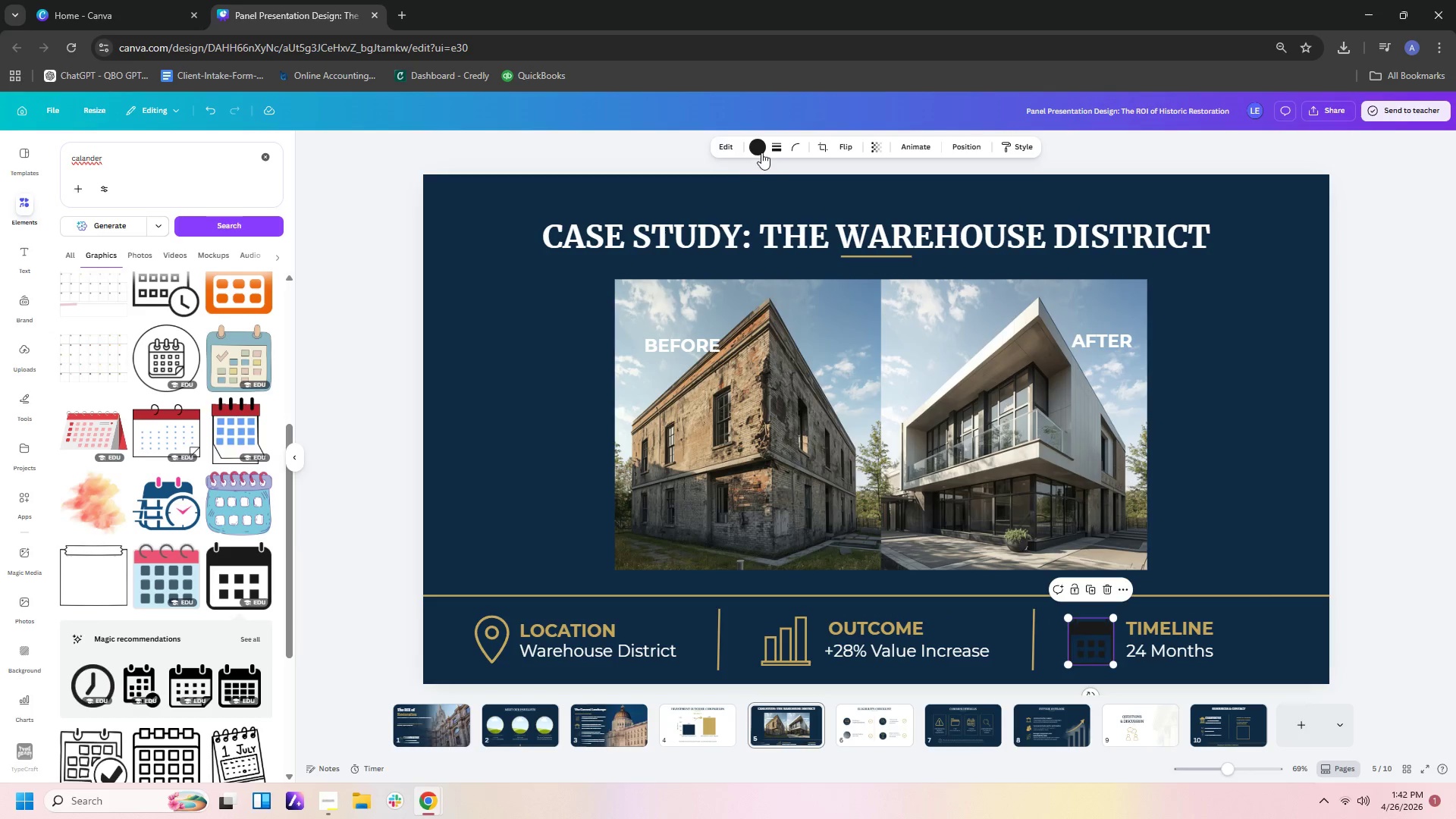 
left_click([760, 148])
 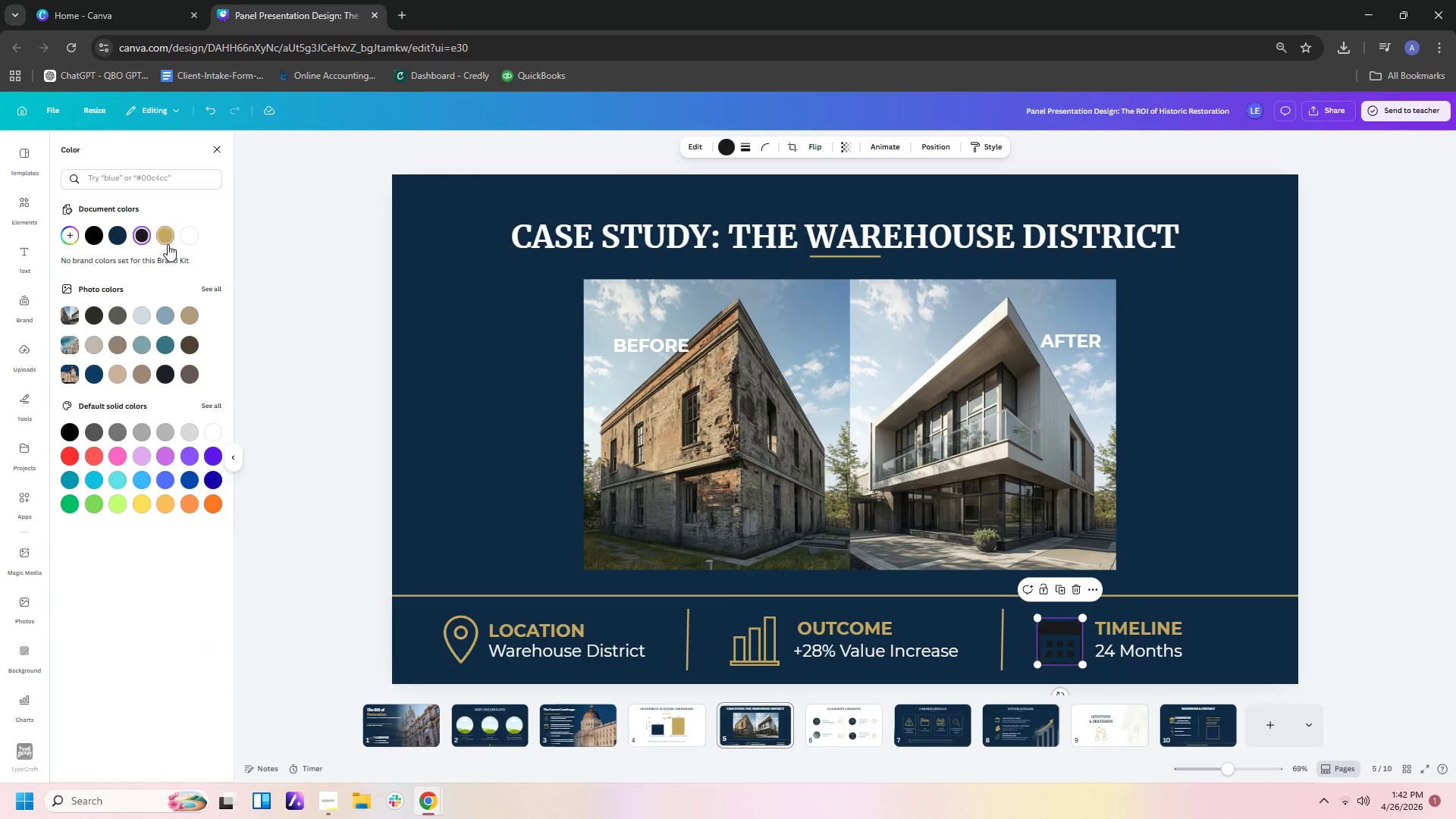 
left_click([168, 240])
 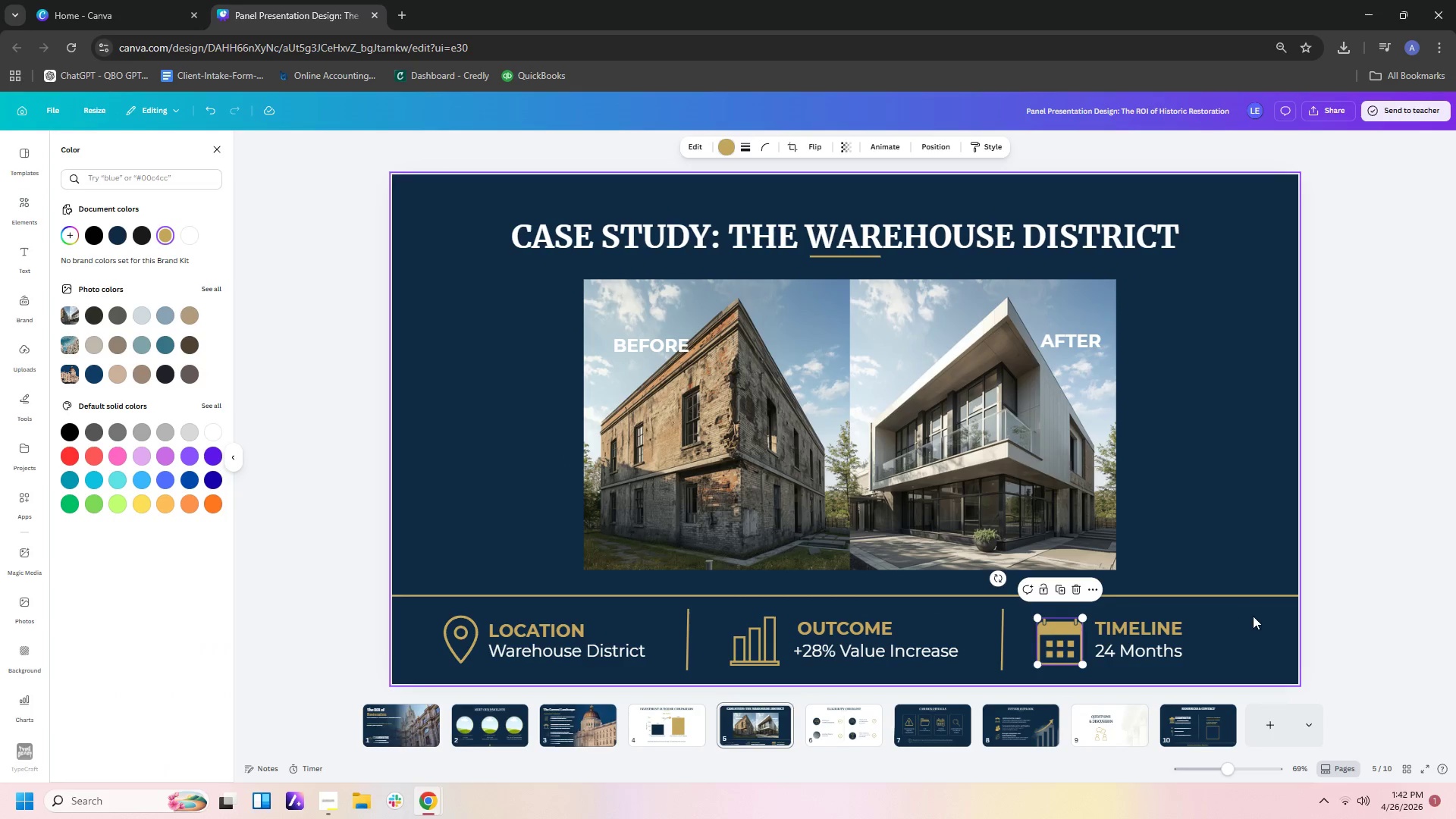 
left_click([1245, 632])
 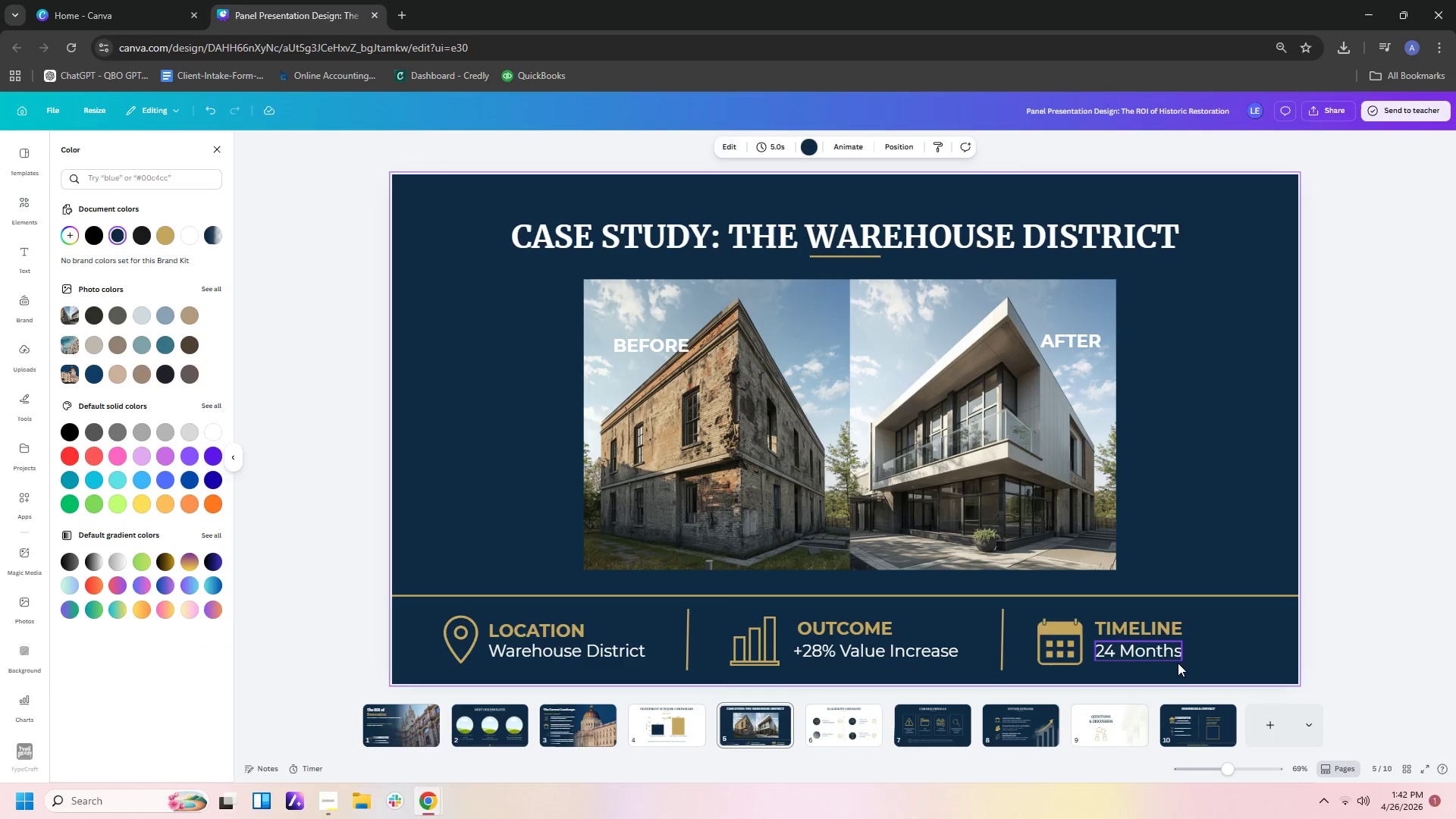 
left_click_drag(start_coordinate=[1184, 668], to_coordinate=[1159, 617])
 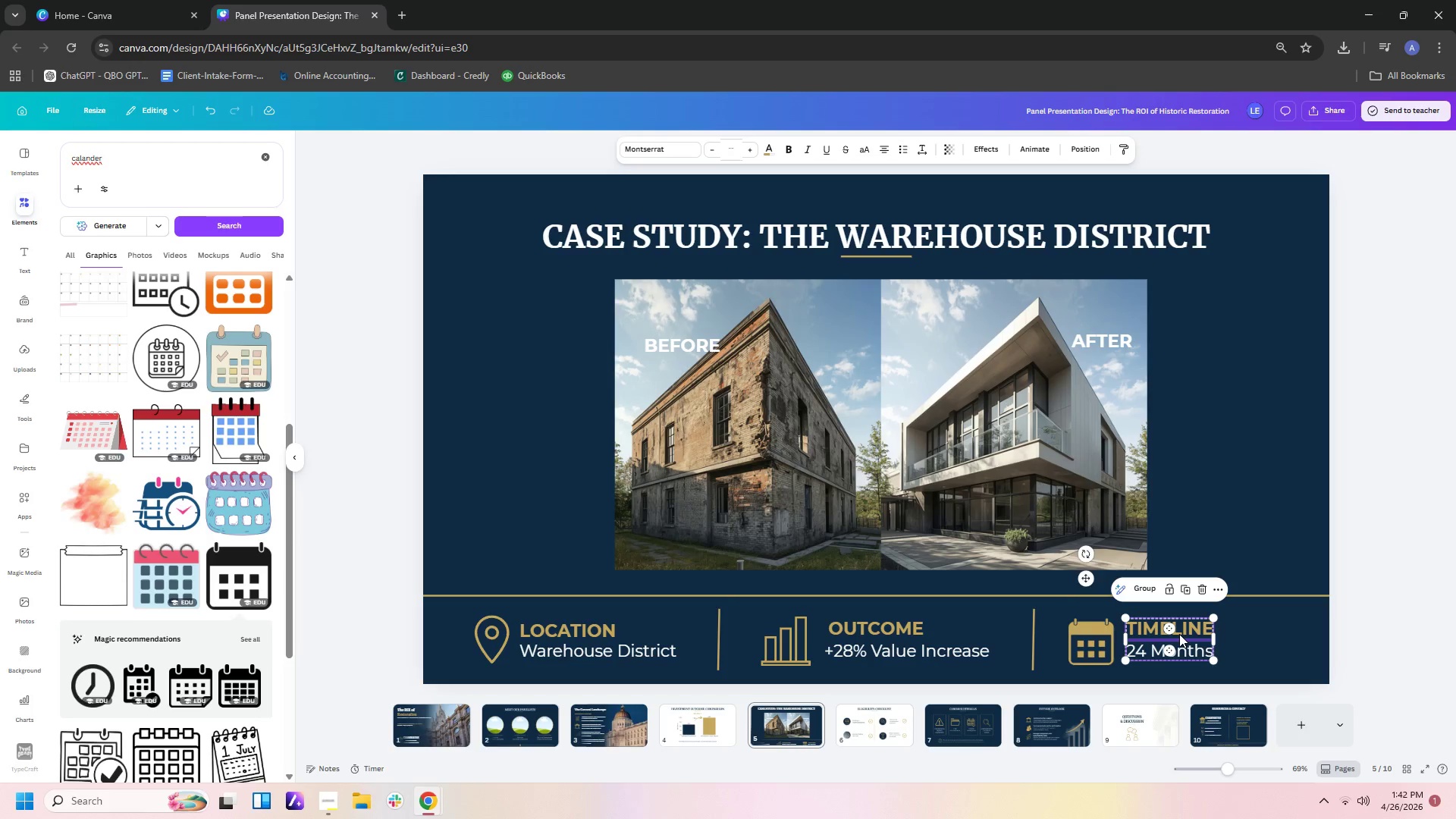 
left_click_drag(start_coordinate=[1179, 634], to_coordinate=[1204, 634])
 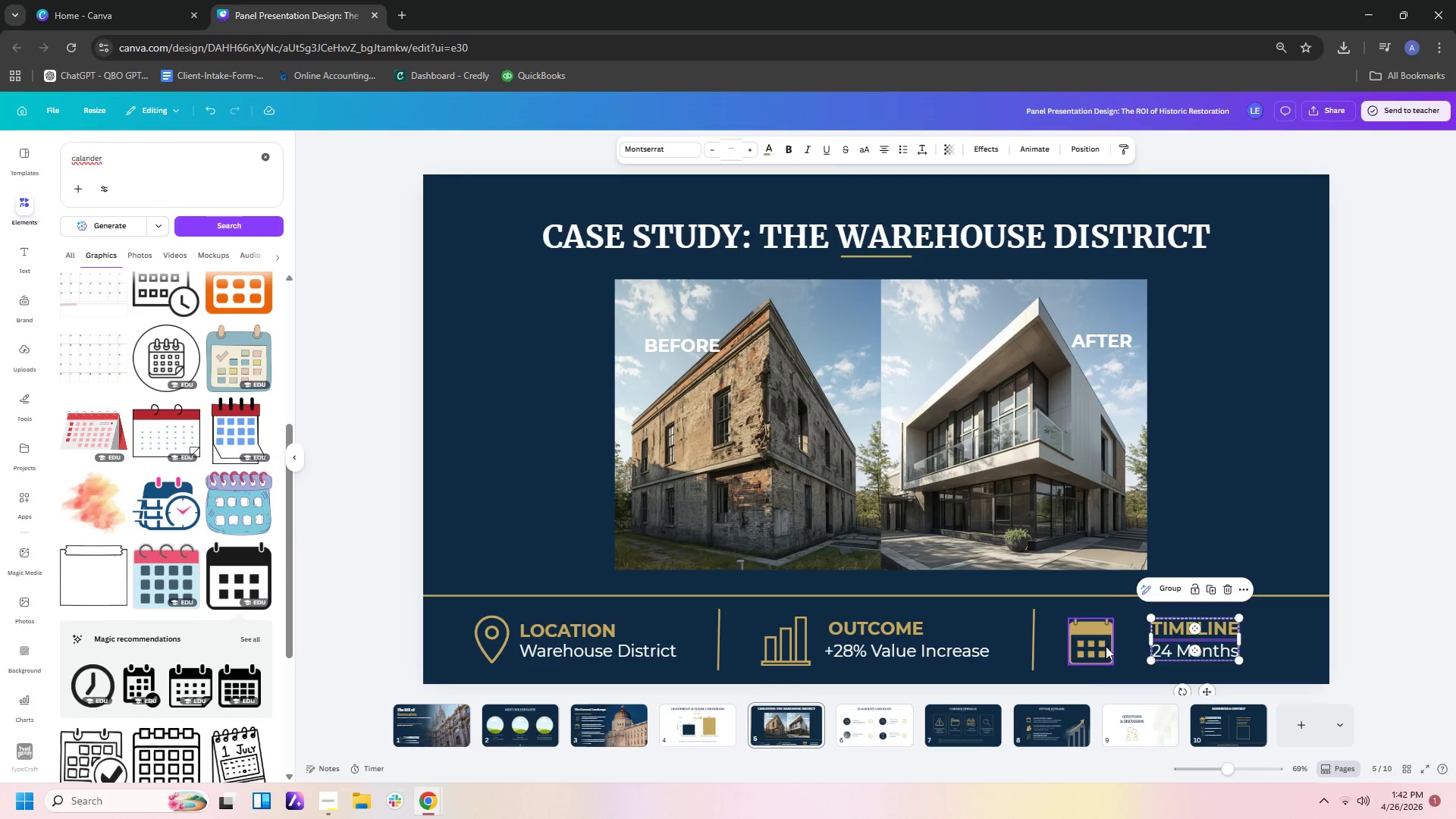 
left_click_drag(start_coordinate=[1106, 646], to_coordinate=[1112, 642])
 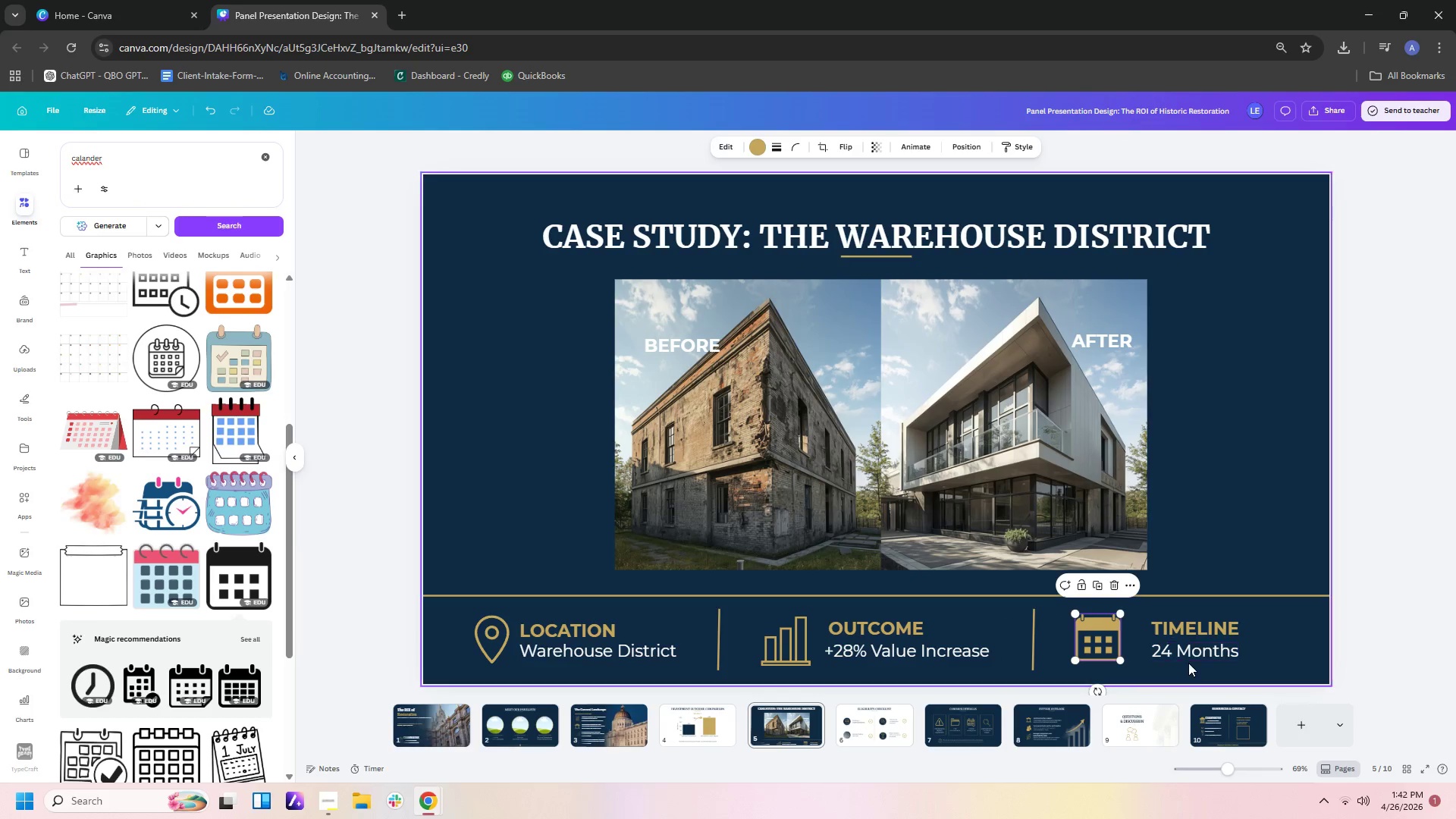 
left_click_drag(start_coordinate=[1191, 665], to_coordinate=[1185, 620])
 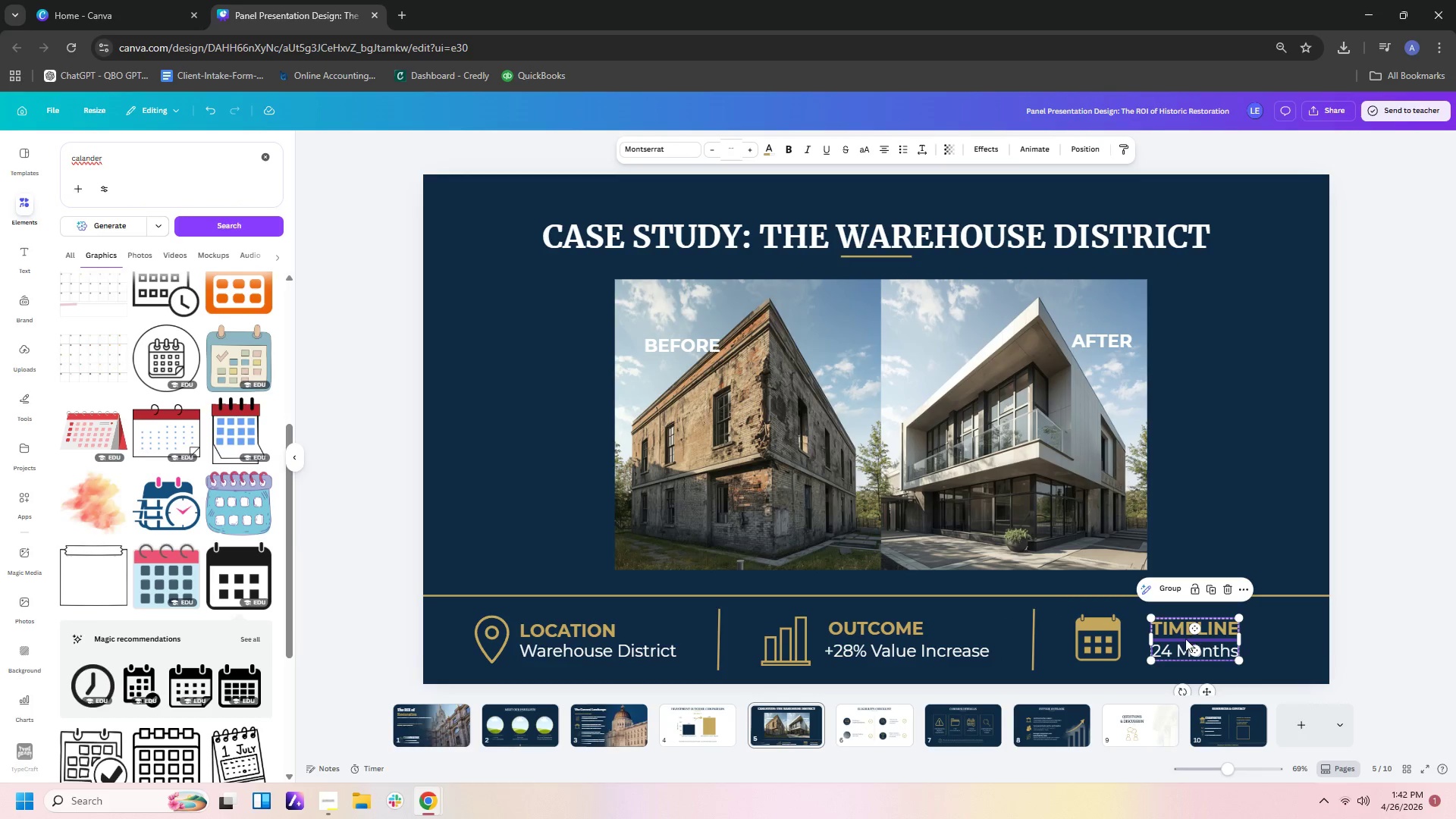 
left_click_drag(start_coordinate=[1190, 637], to_coordinate=[1179, 636])
 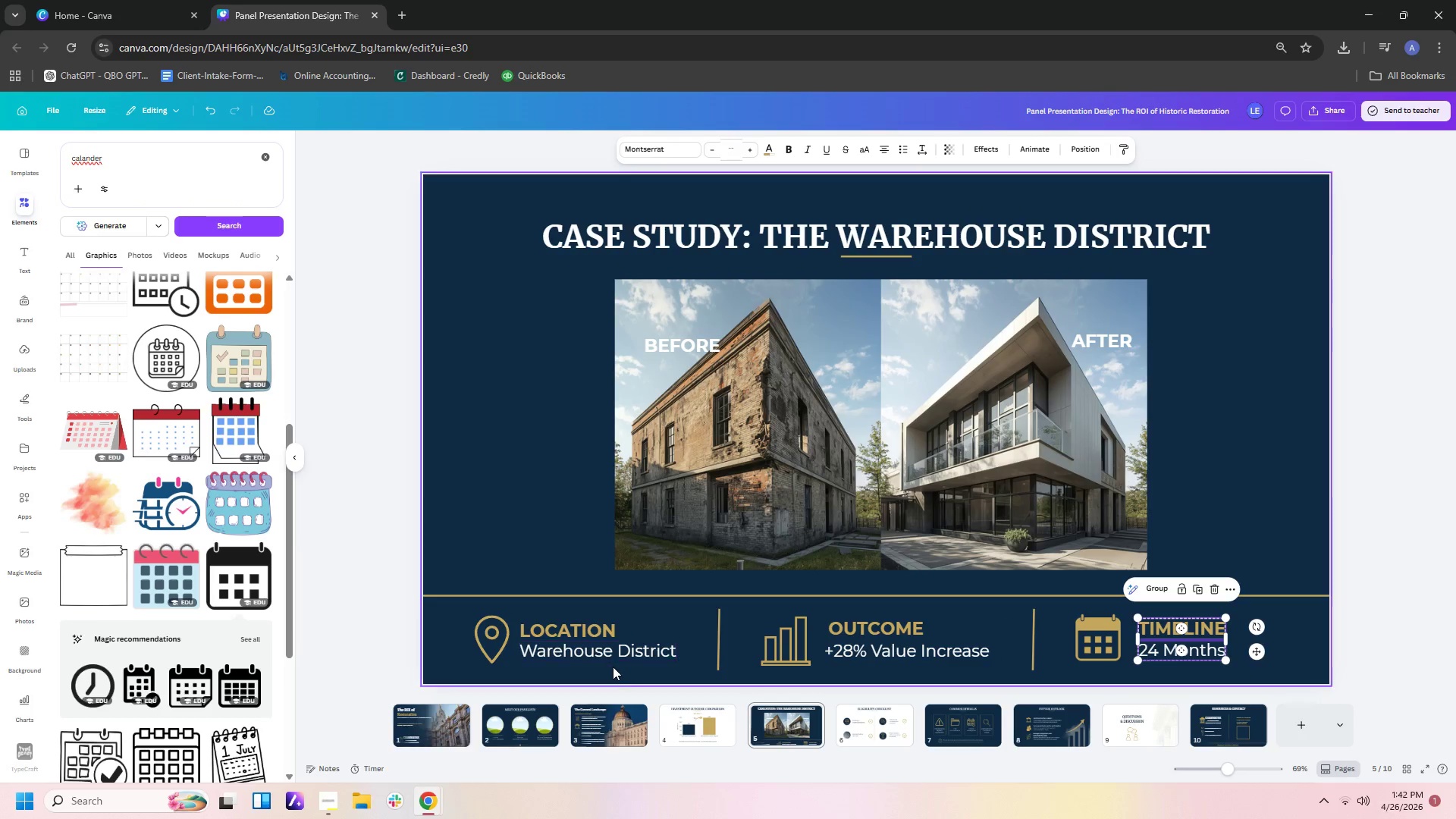 
left_click_drag(start_coordinate=[613, 672], to_coordinate=[594, 621])
 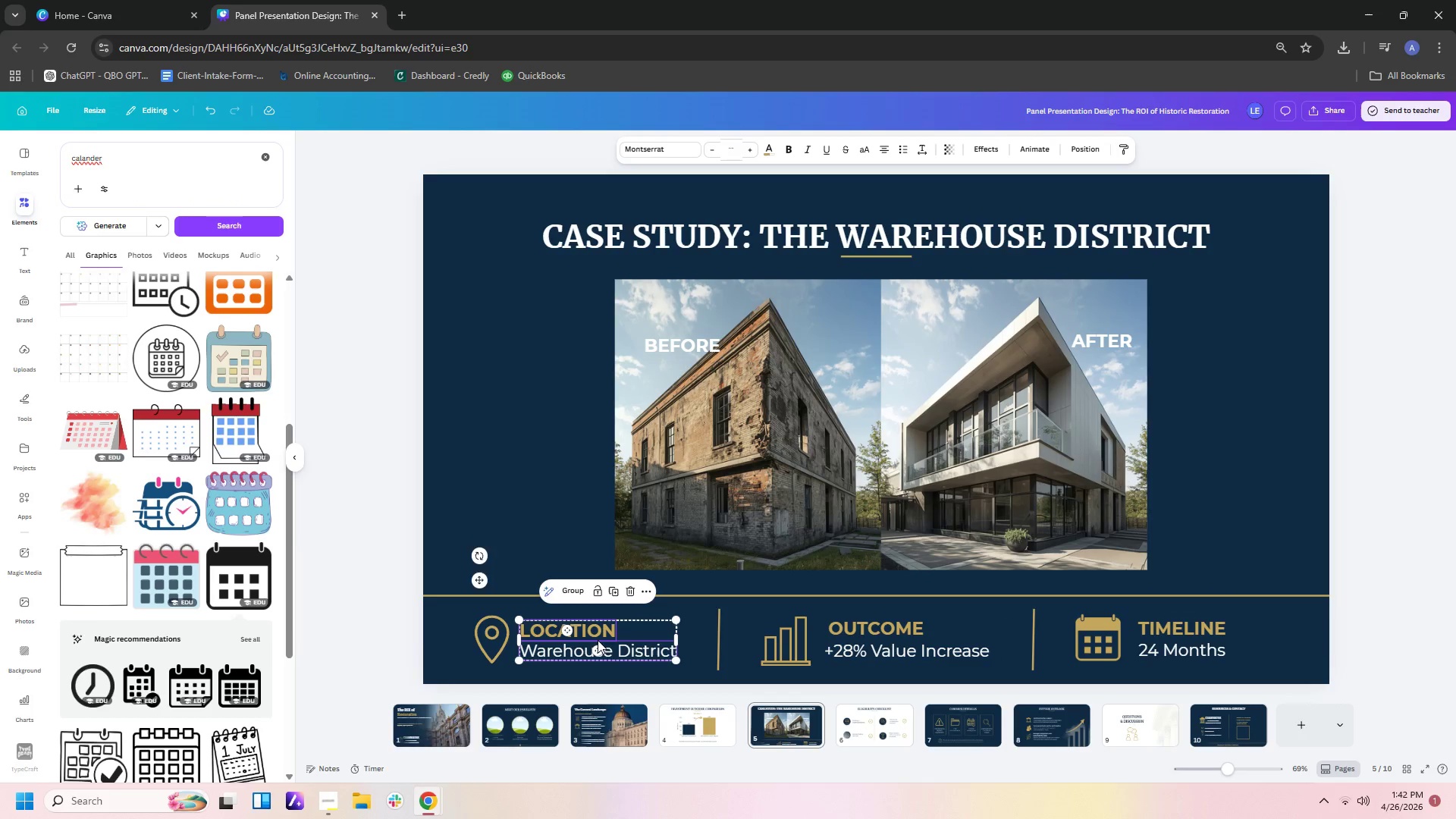 
left_click_drag(start_coordinate=[598, 640], to_coordinate=[606, 641])
 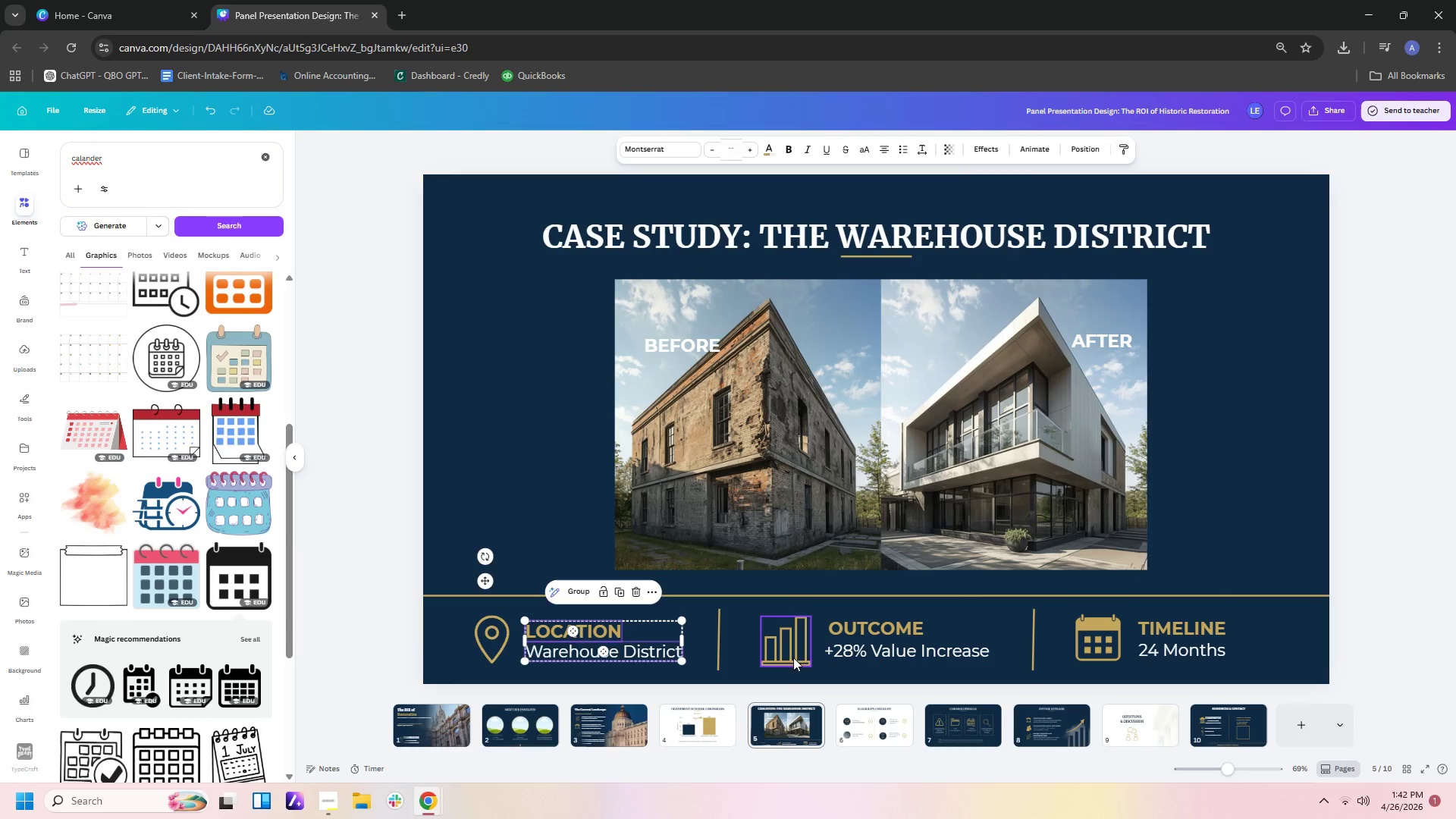 
left_click_drag(start_coordinate=[890, 666], to_coordinate=[892, 619])
 